 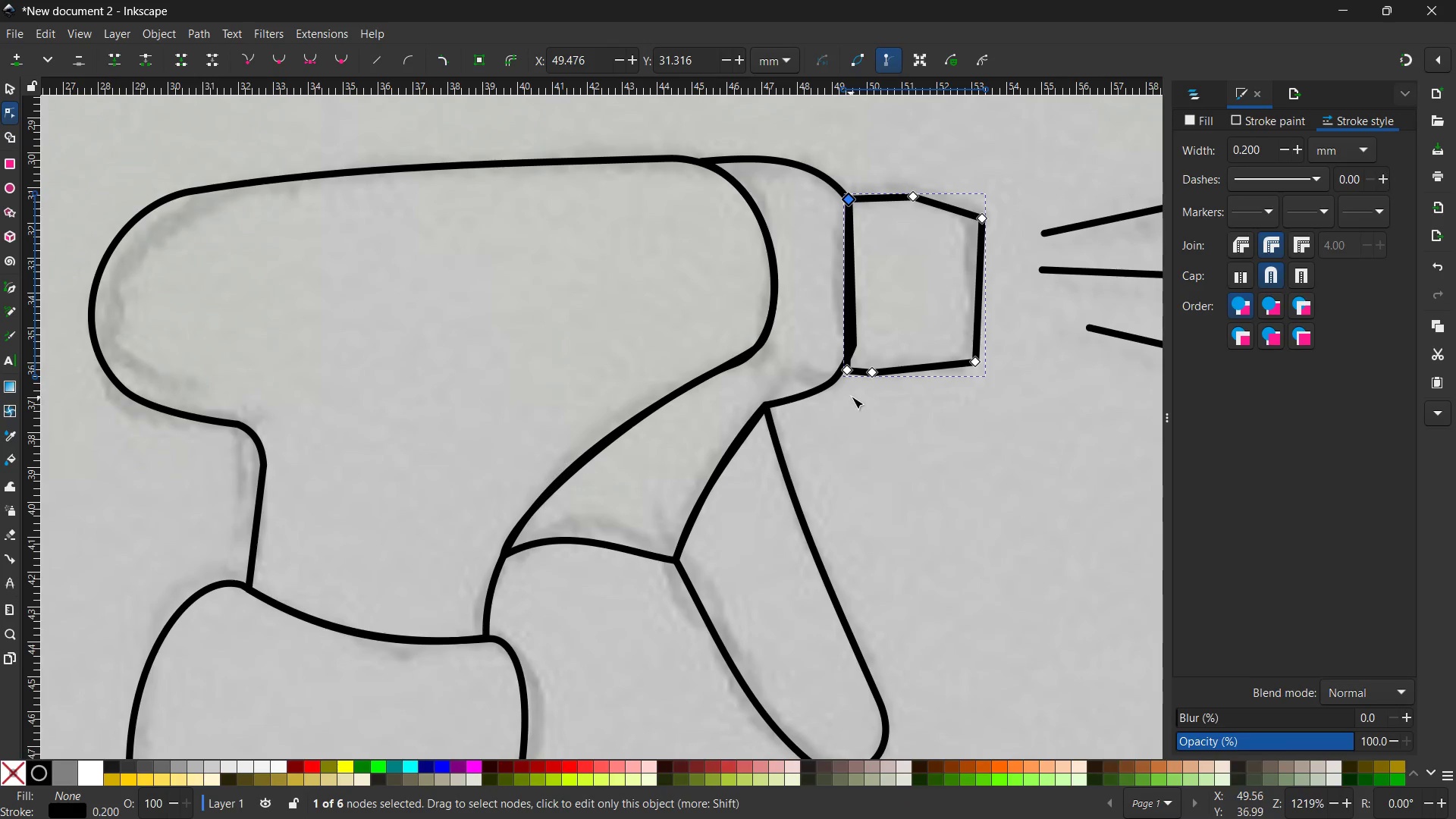 
left_click_drag(start_coordinate=[850, 374], to_coordinate=[855, 353])
 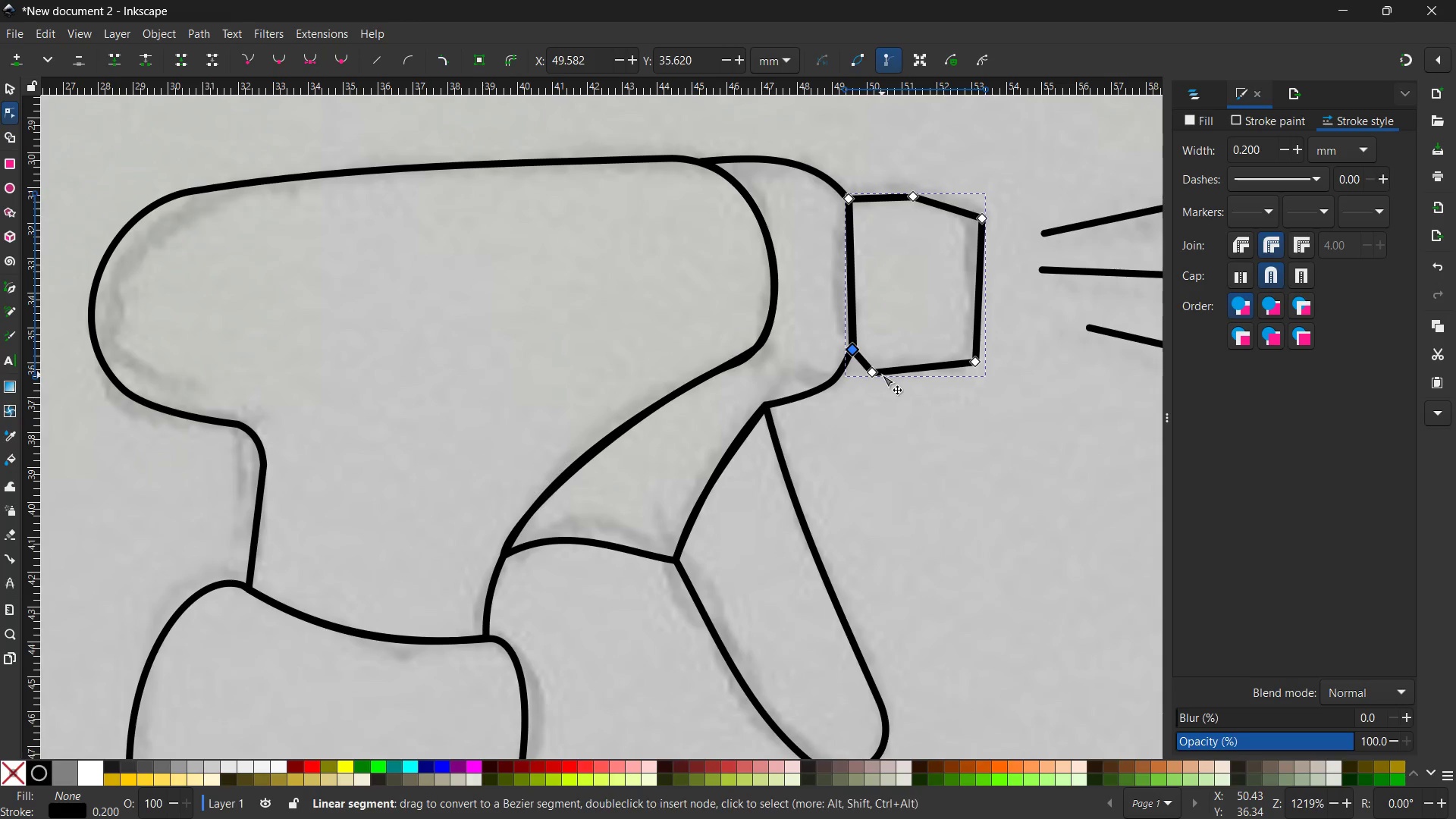 
left_click([877, 373])
 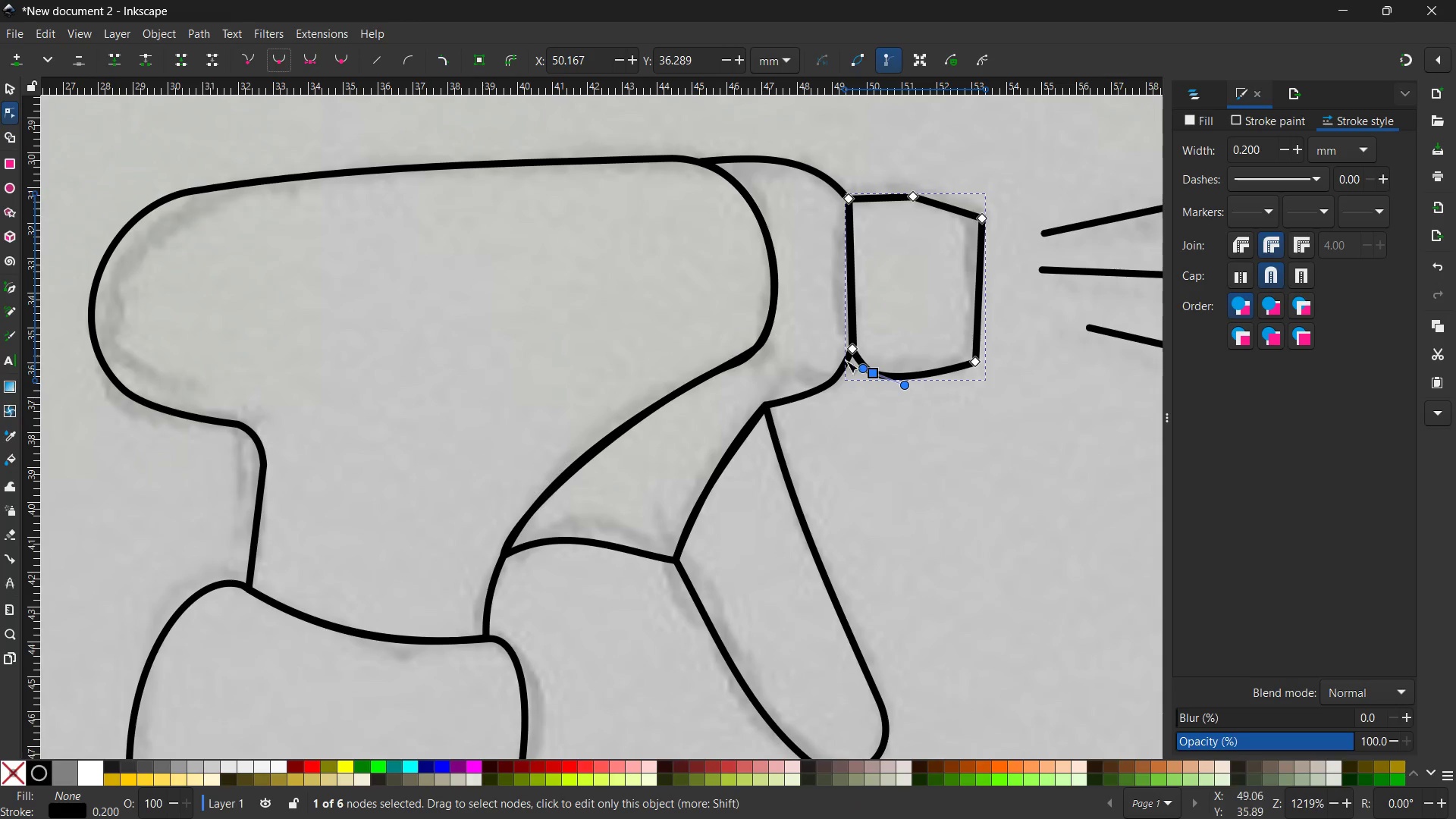 
left_click([977, 361])
 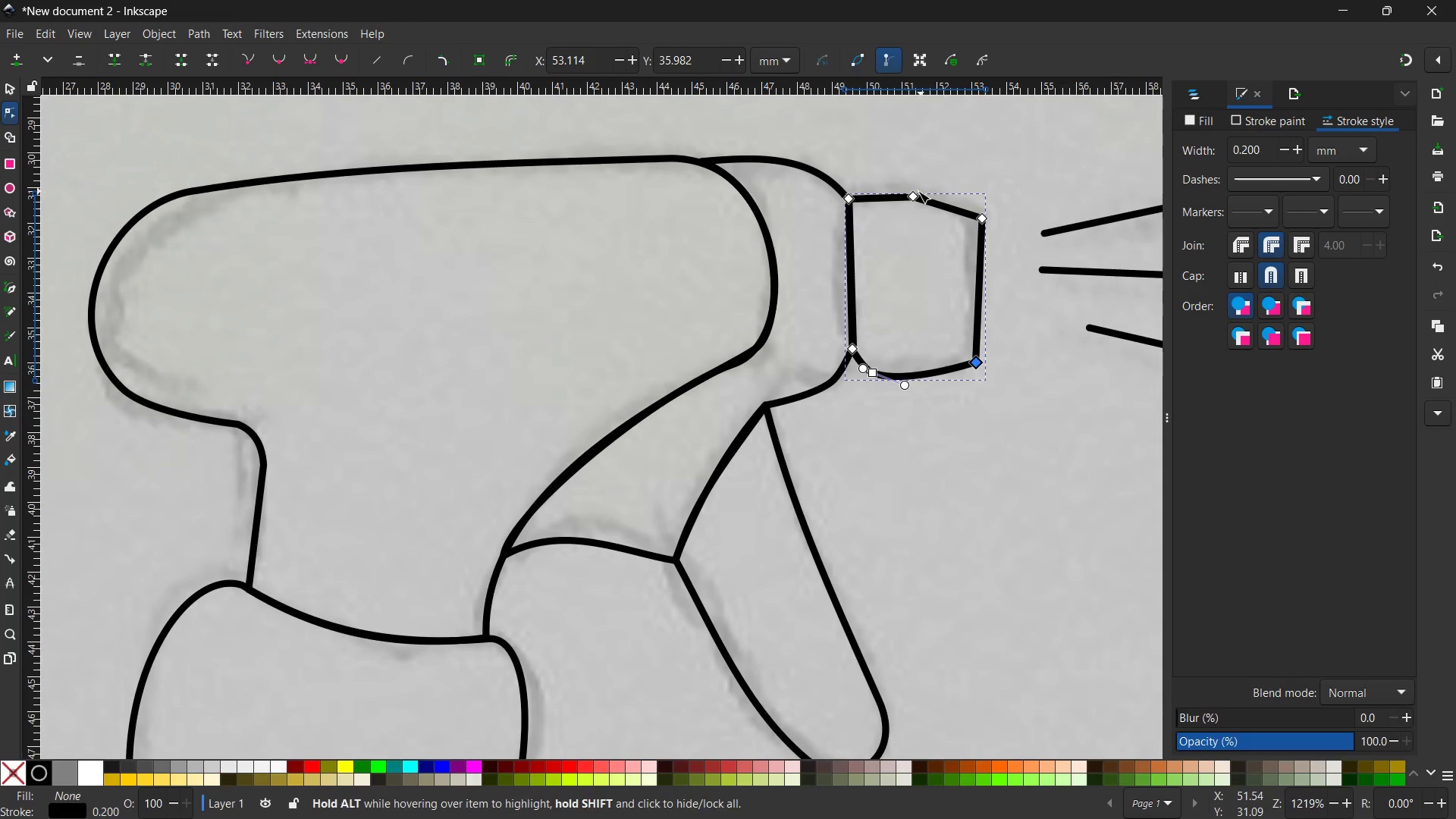 
left_click([910, 194])
 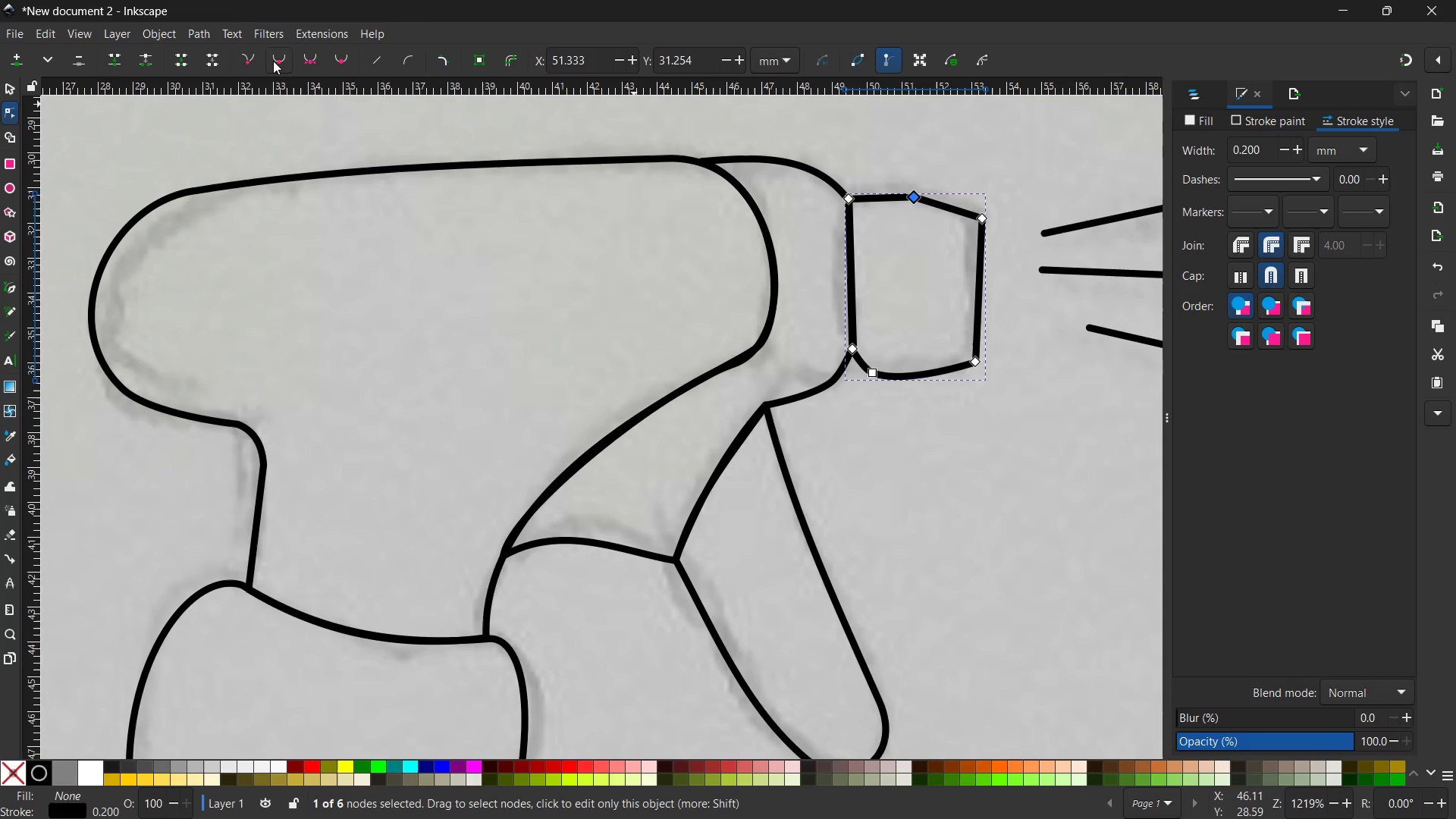 
left_click([275, 61])
 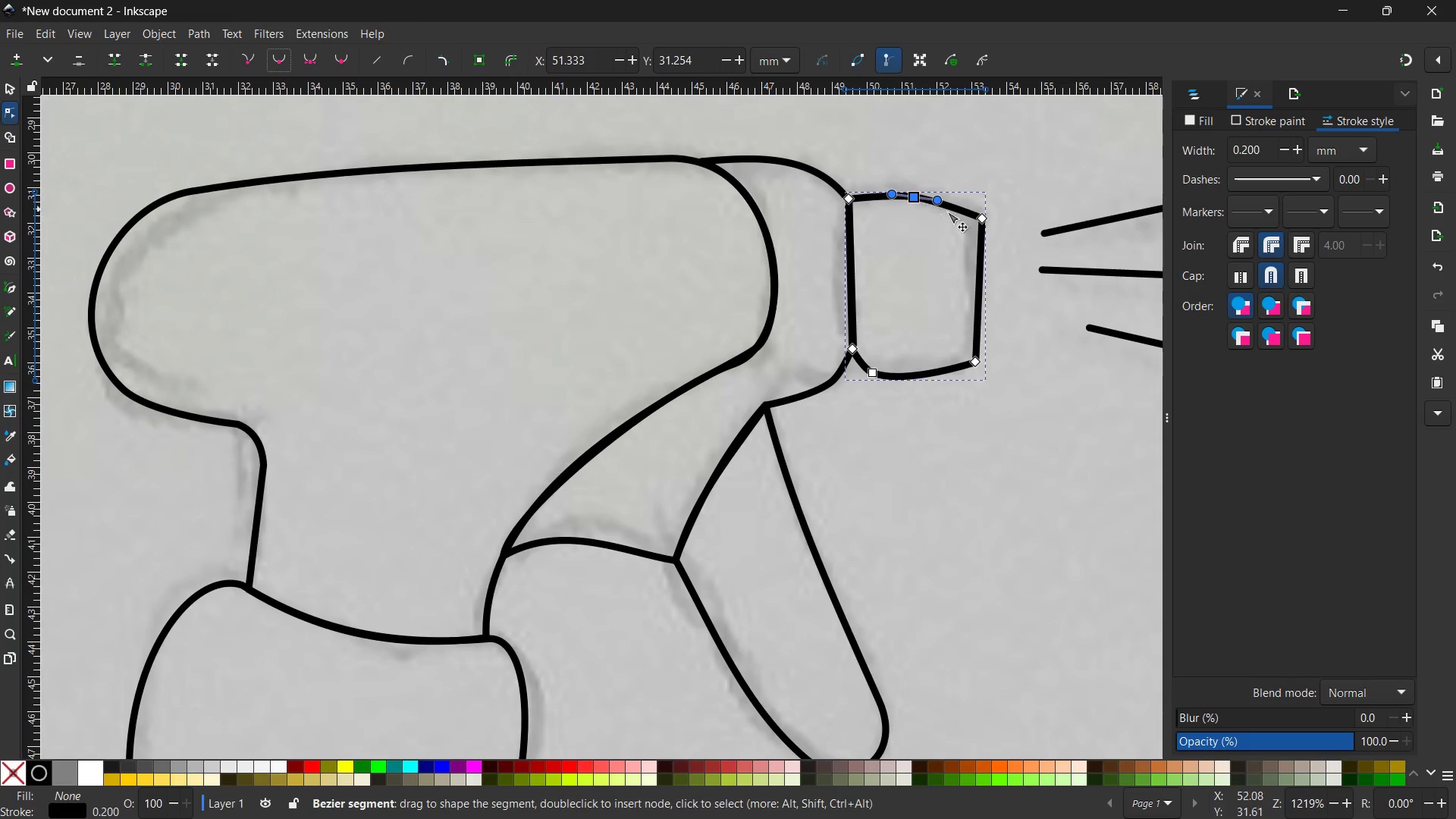 
left_click_drag(start_coordinate=[980, 219], to_coordinate=[972, 216])
 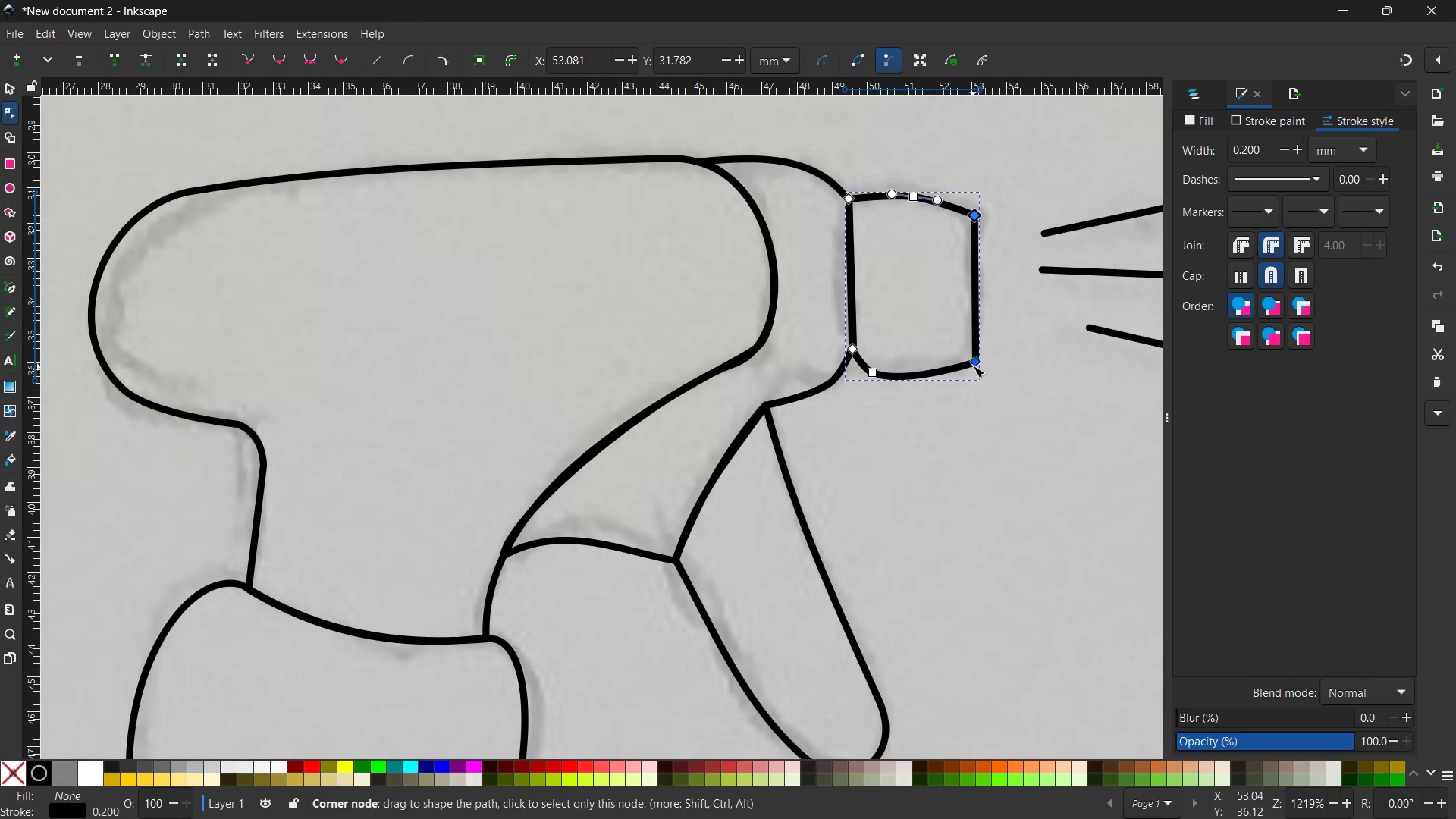 
left_click_drag(start_coordinate=[973, 363], to_coordinate=[971, 353])
 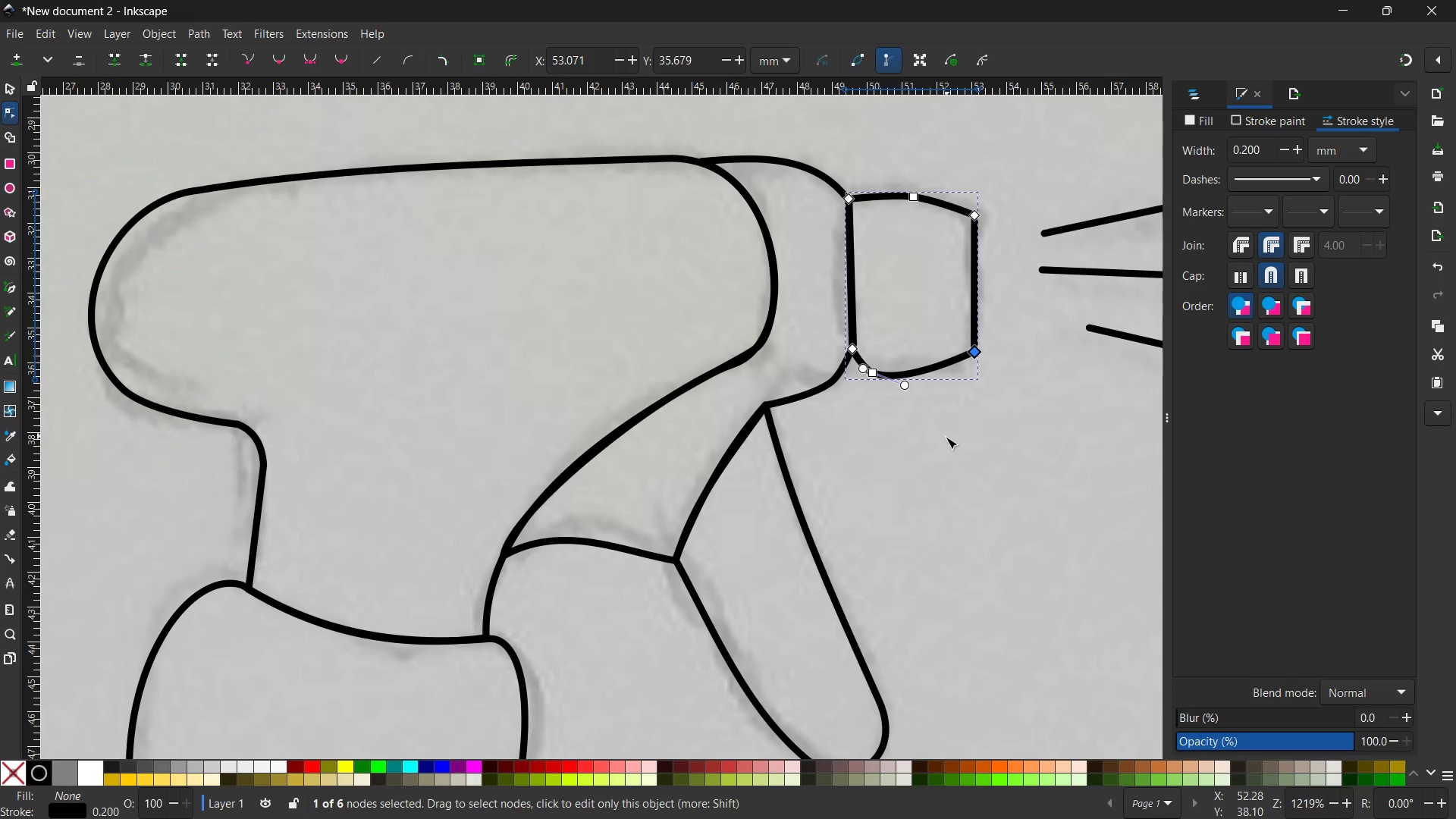 
left_click([946, 437])
 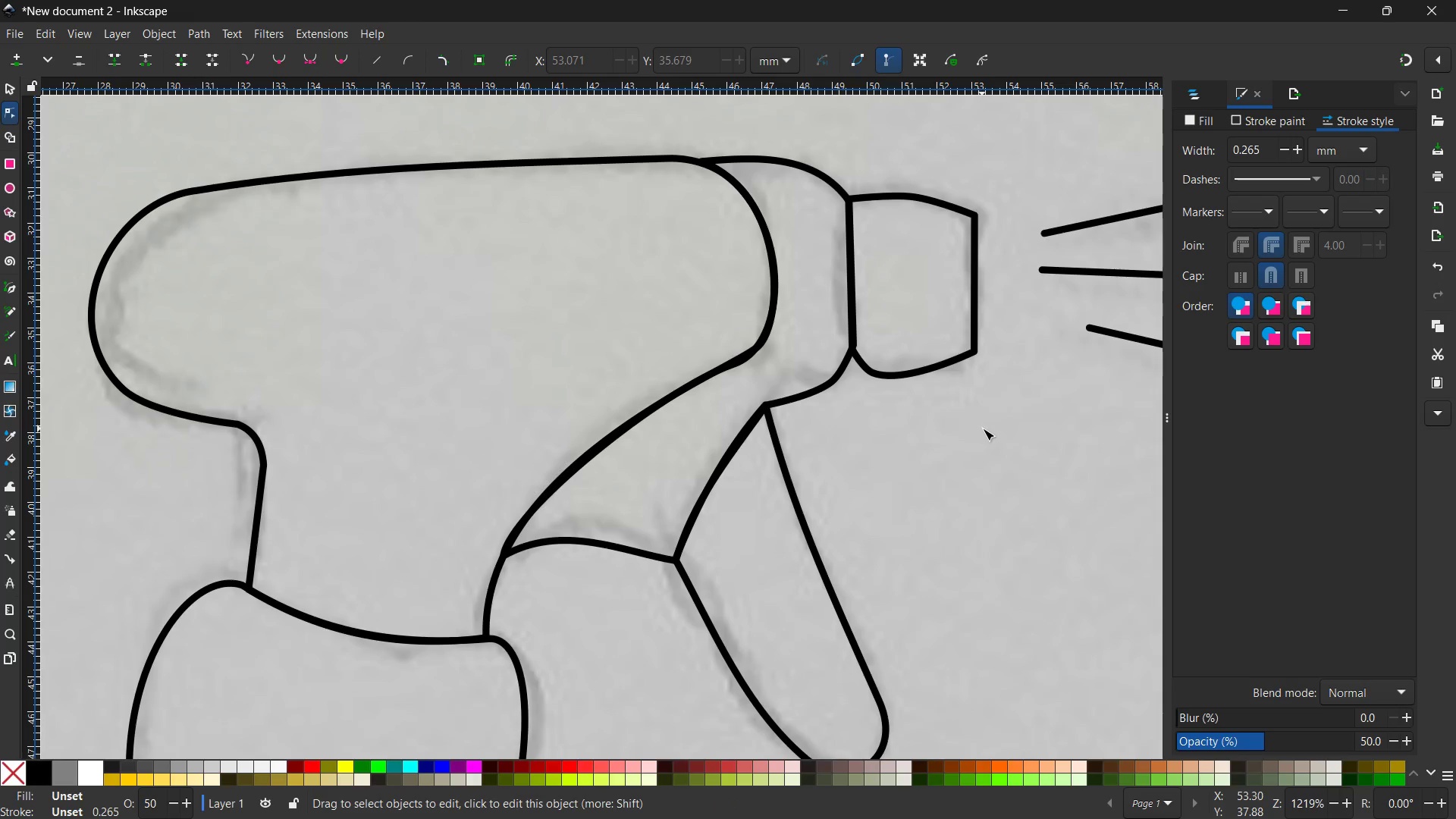 
hold_key(key=Space, duration=1.38)
 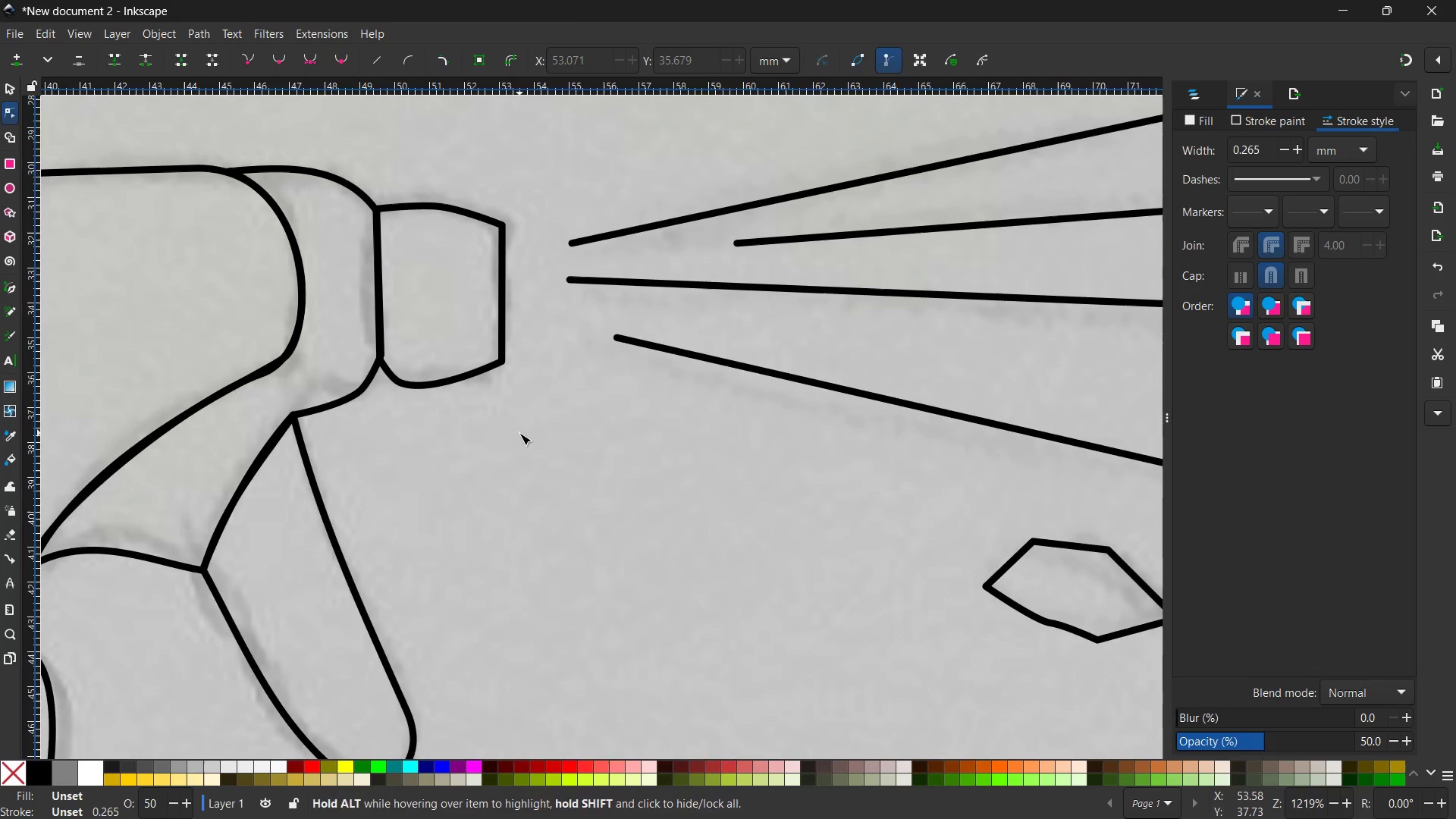 
left_click_drag(start_coordinate=[983, 428], to_coordinate=[510, 438])
 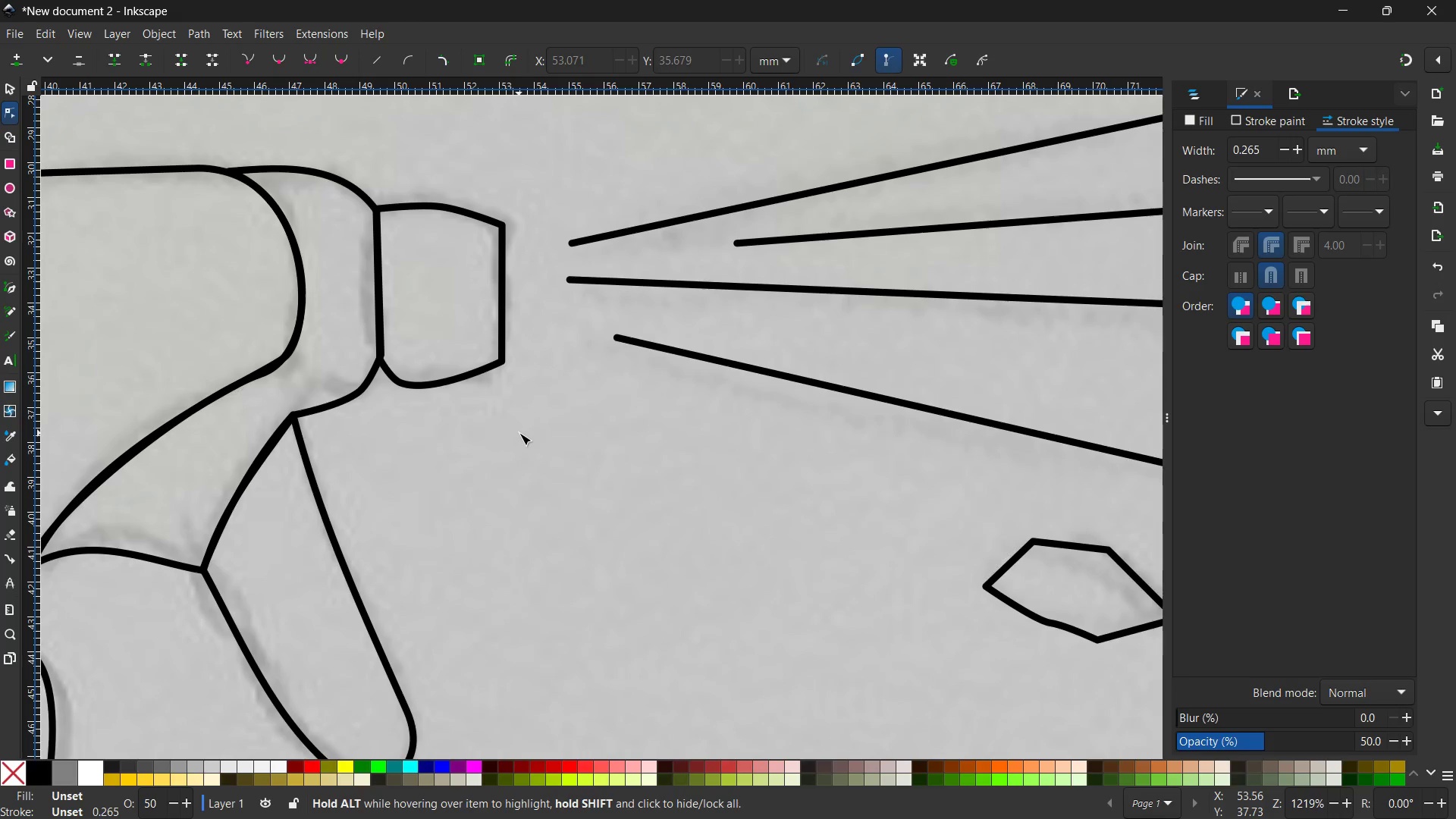 
hold_key(key=ControlLeft, duration=0.38)
scroll: coordinate [519, 433], scroll_direction: down, amount: 2.0
 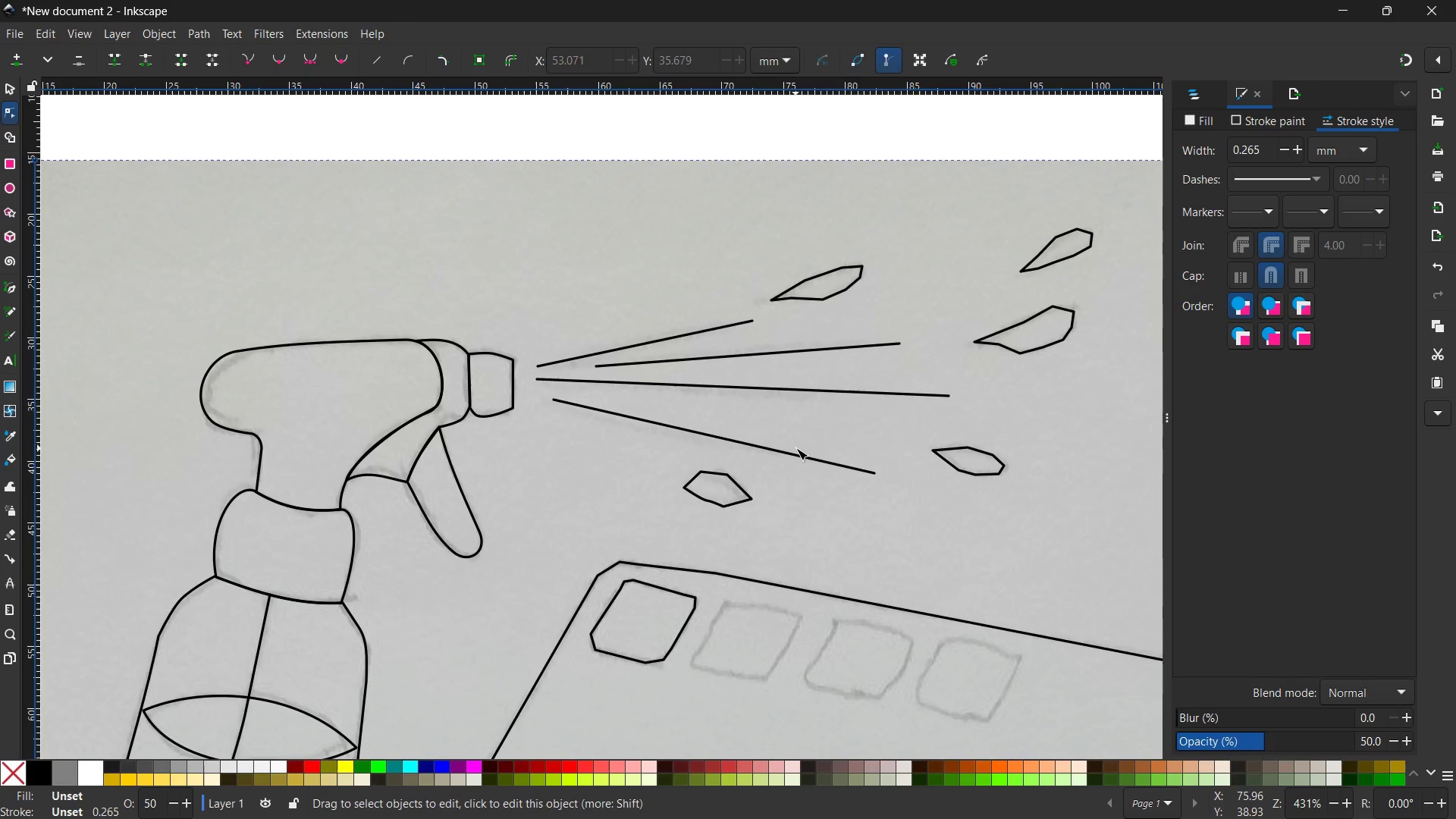 
hold_key(key=ControlLeft, duration=1.31)
scroll: coordinate [798, 449], scroll_direction: up, amount: 1.0
 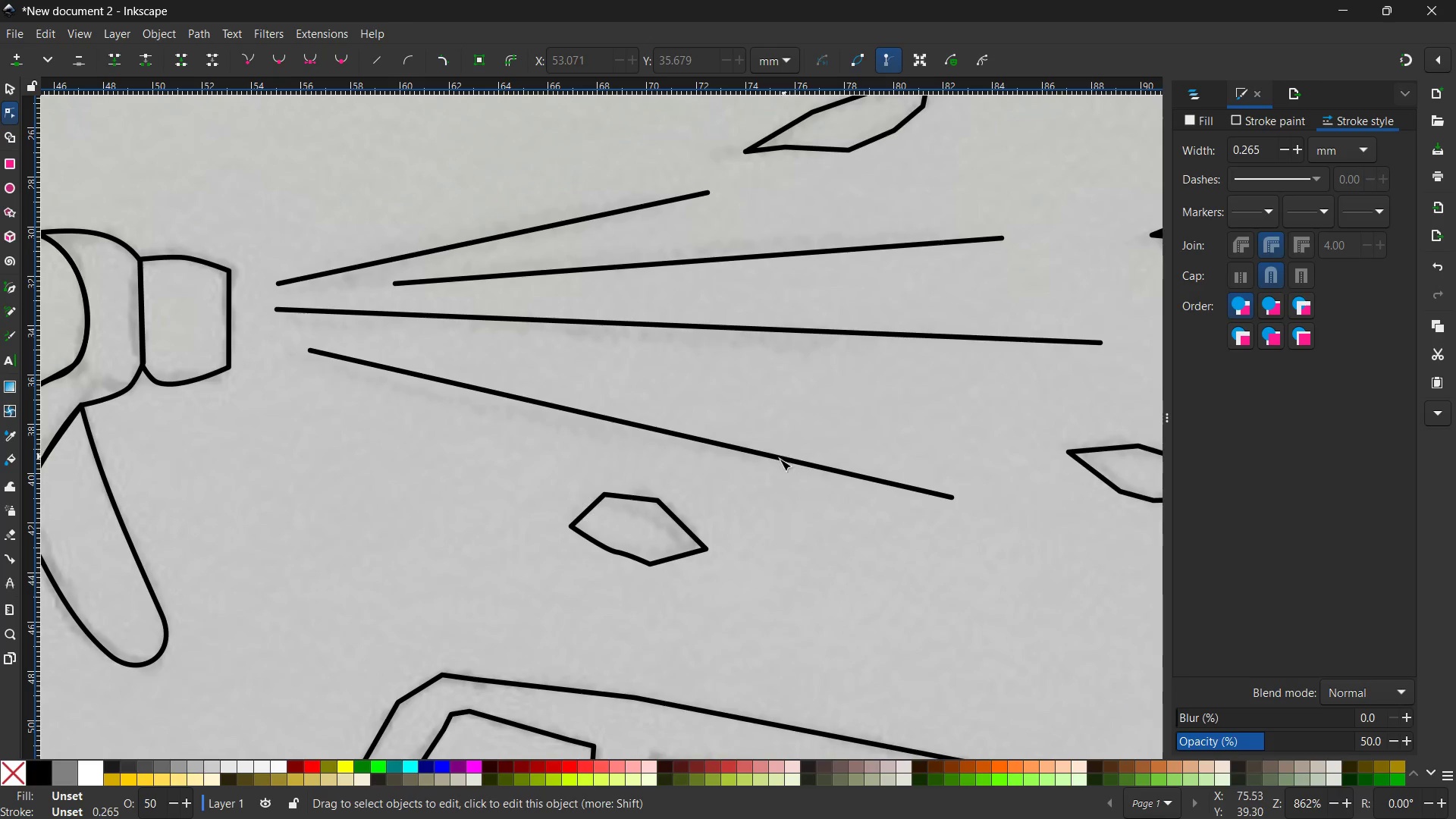 
scroll: coordinate [753, 470], scroll_direction: down, amount: 1.0
 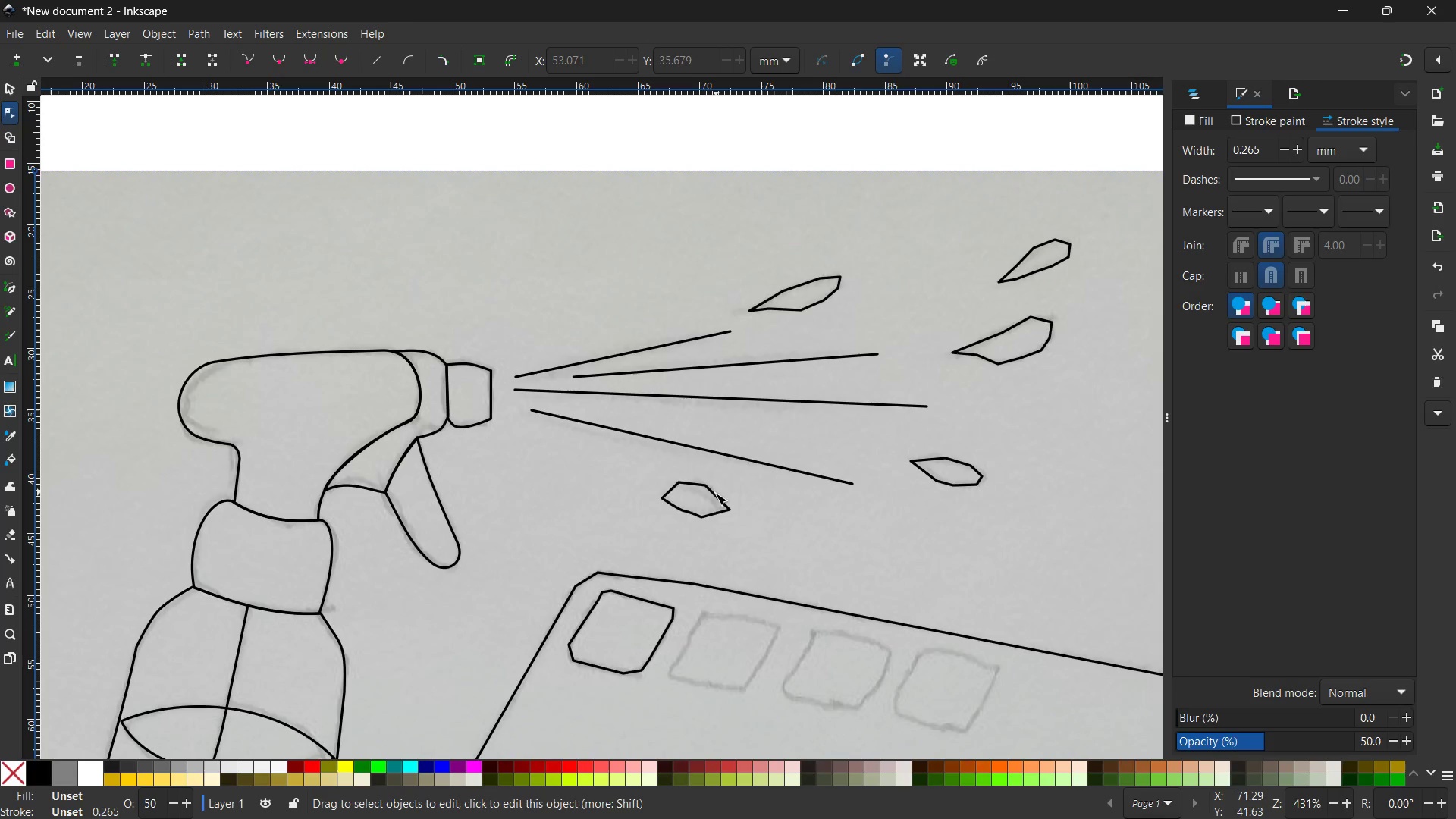 
left_click([714, 494])
 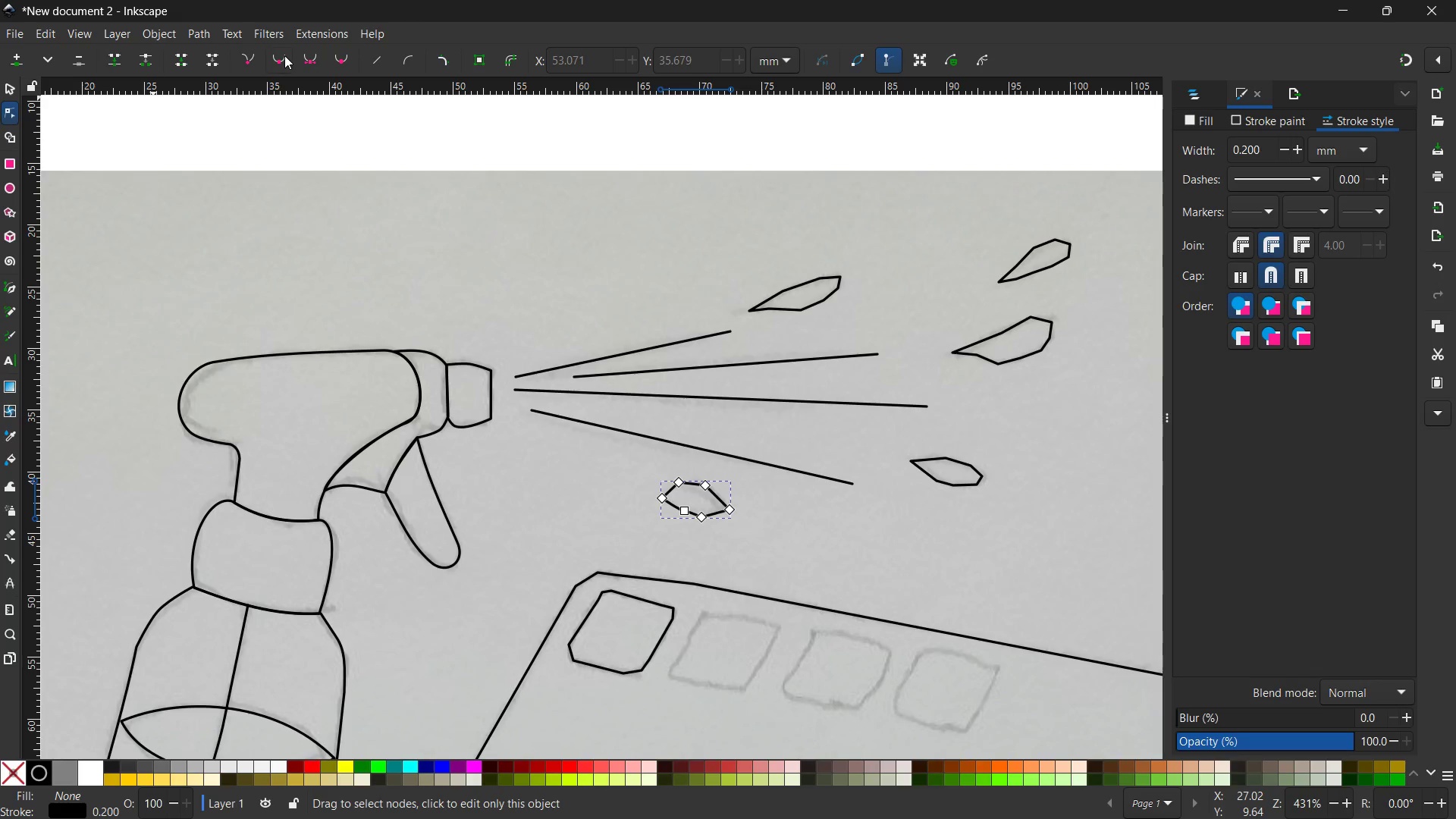 
left_click([701, 485])
 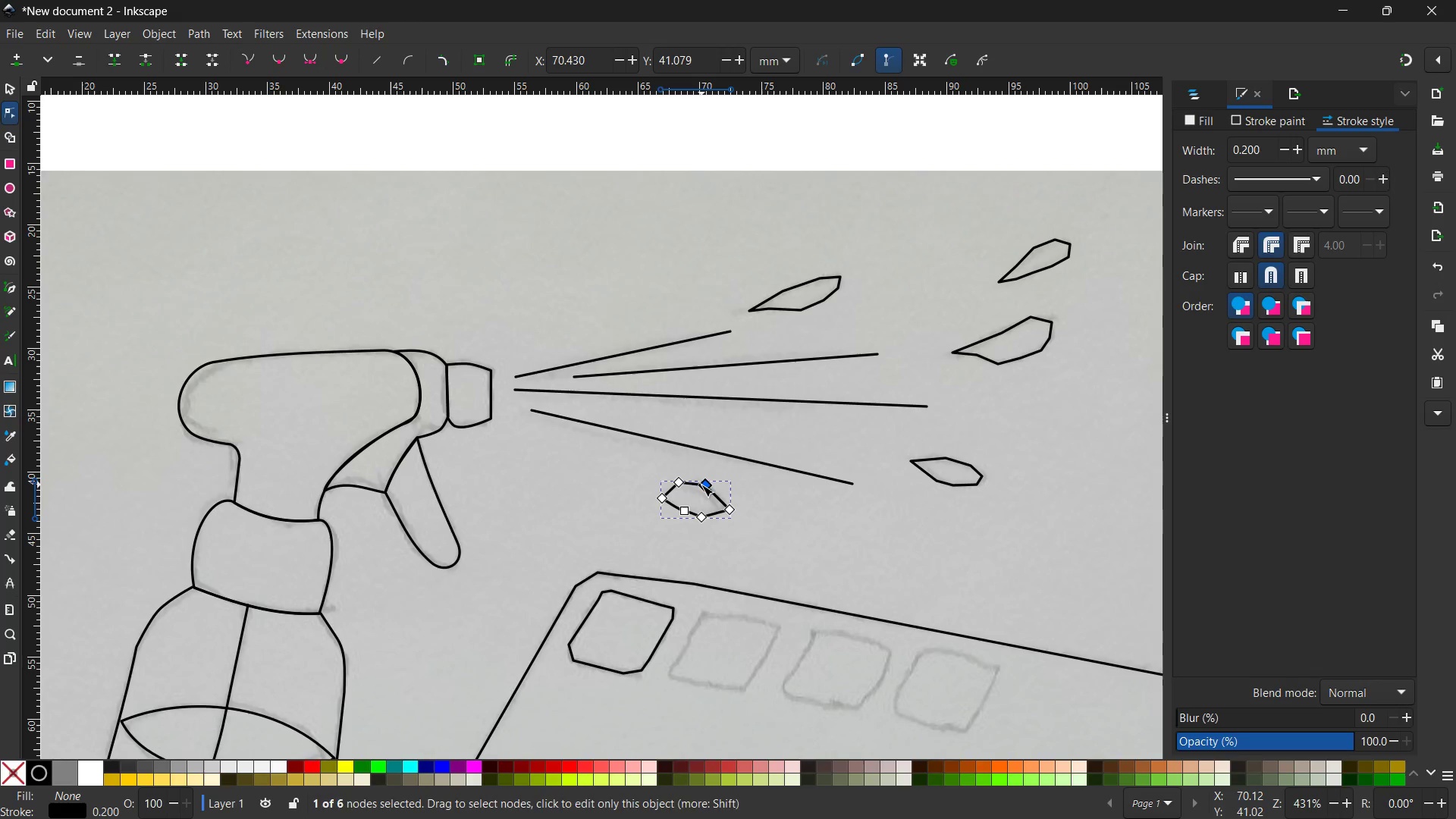 
key(Backspace)
 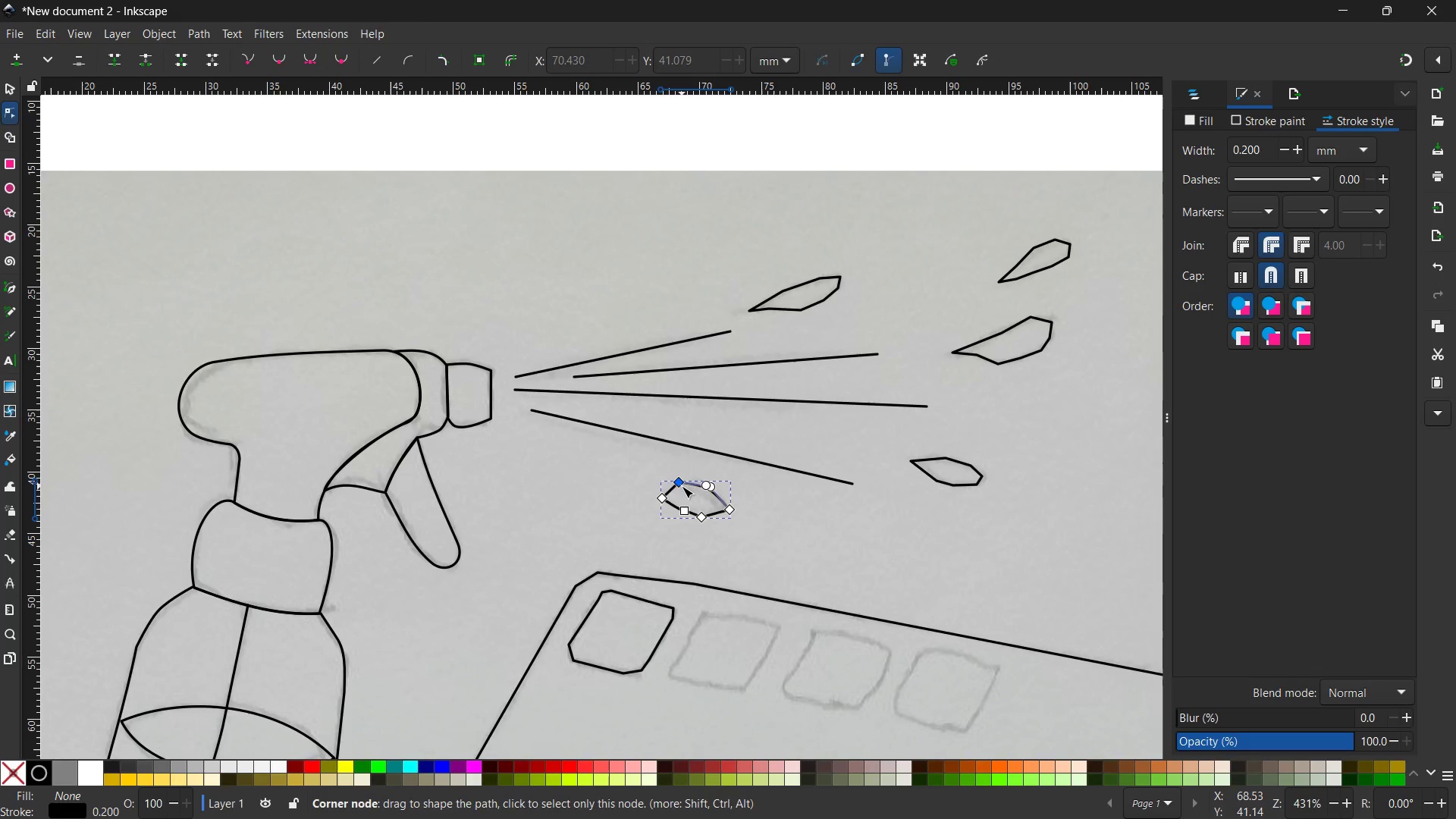 
left_click([682, 486])
 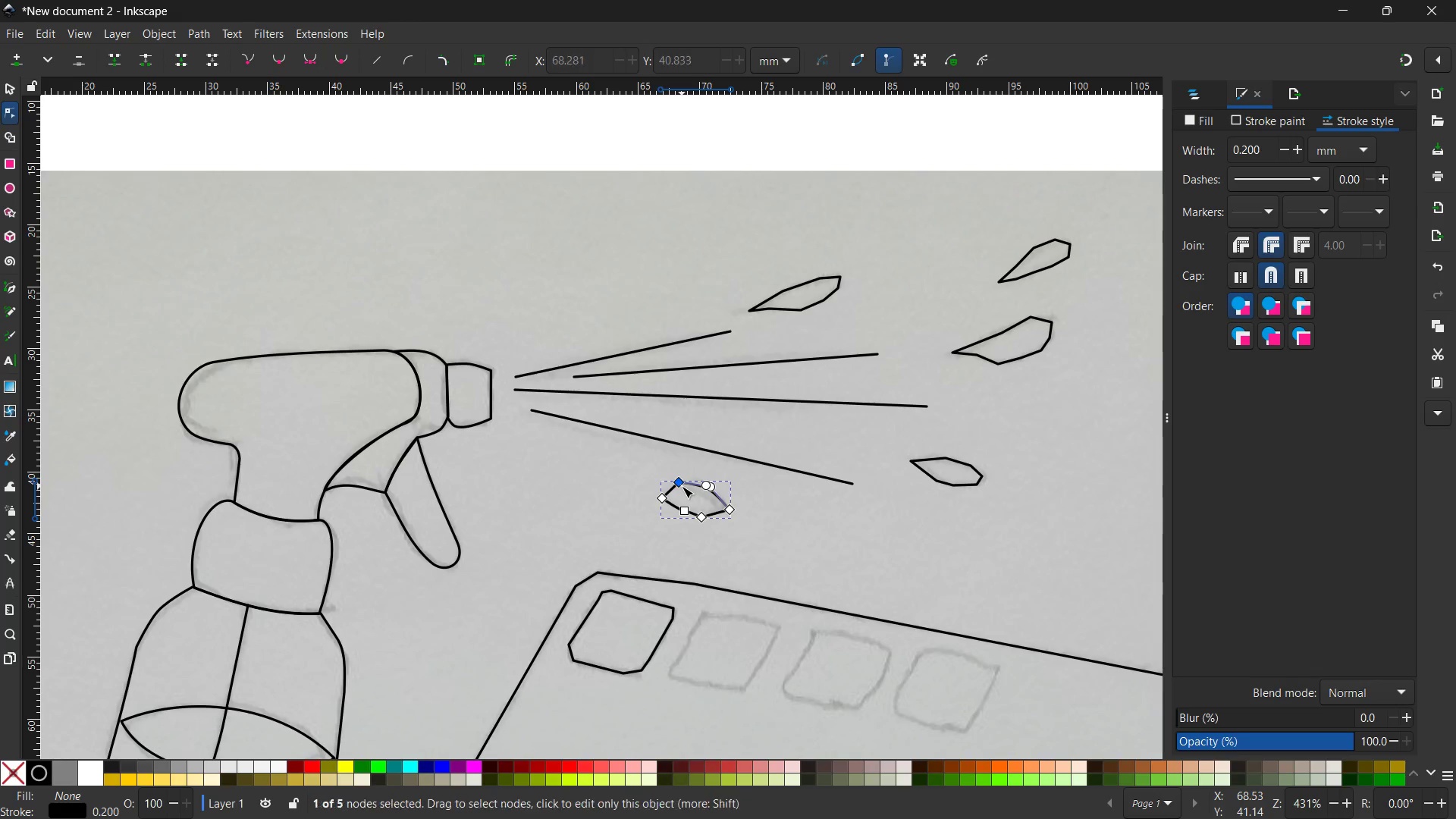 
key(Backspace)
 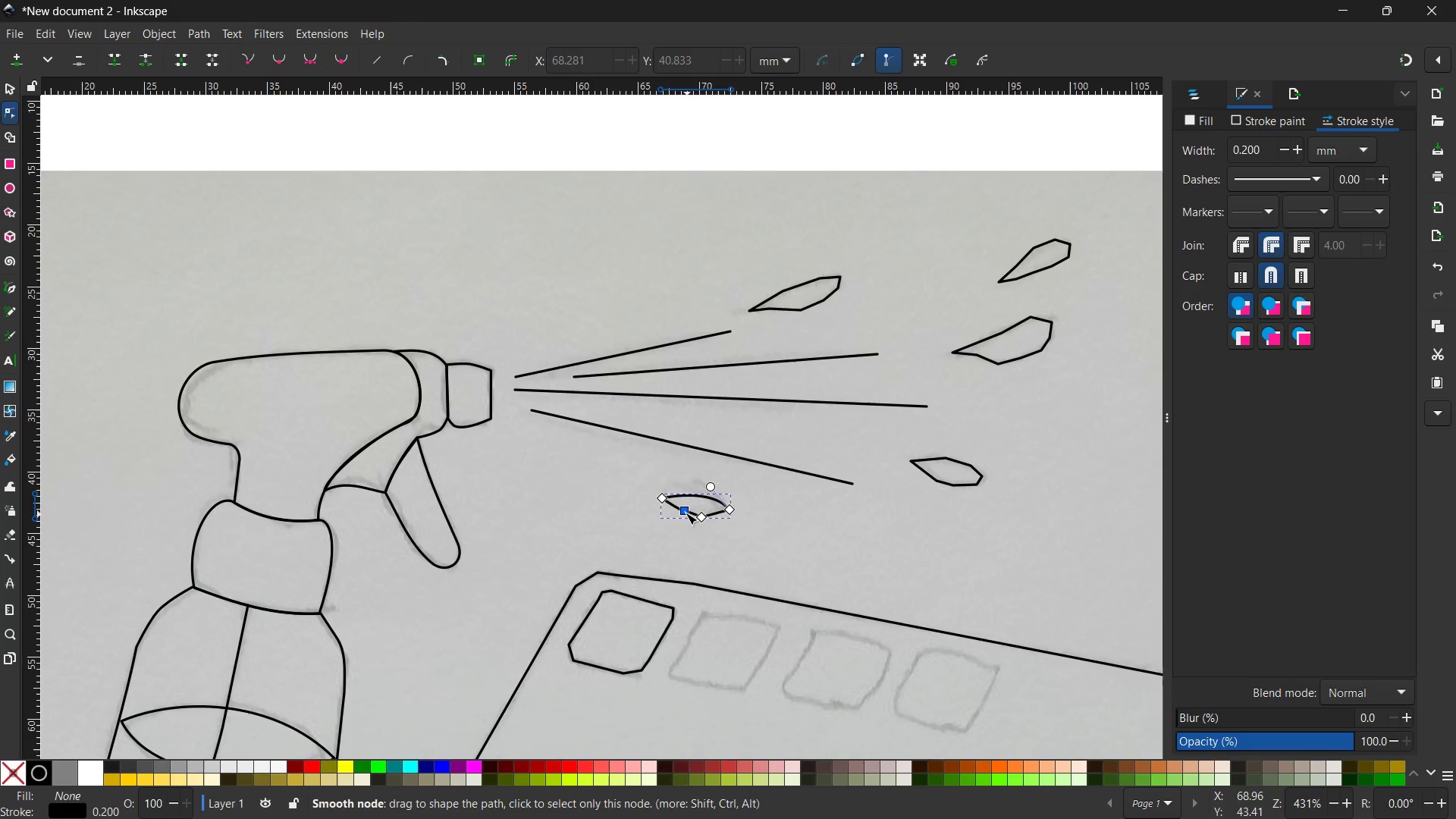 
left_click([685, 513])
 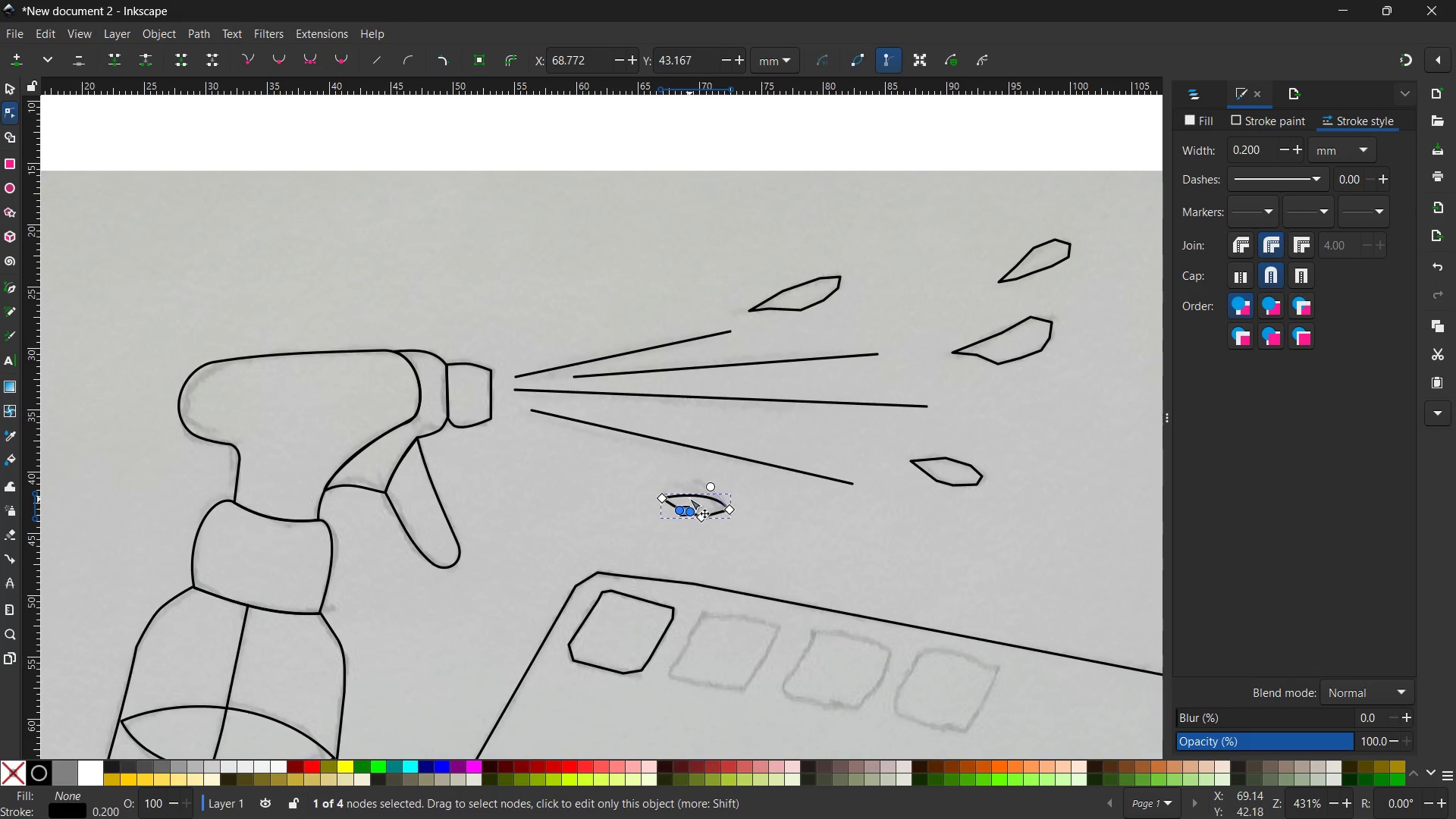 
left_click_drag(start_coordinate=[689, 496], to_coordinate=[689, 482])
 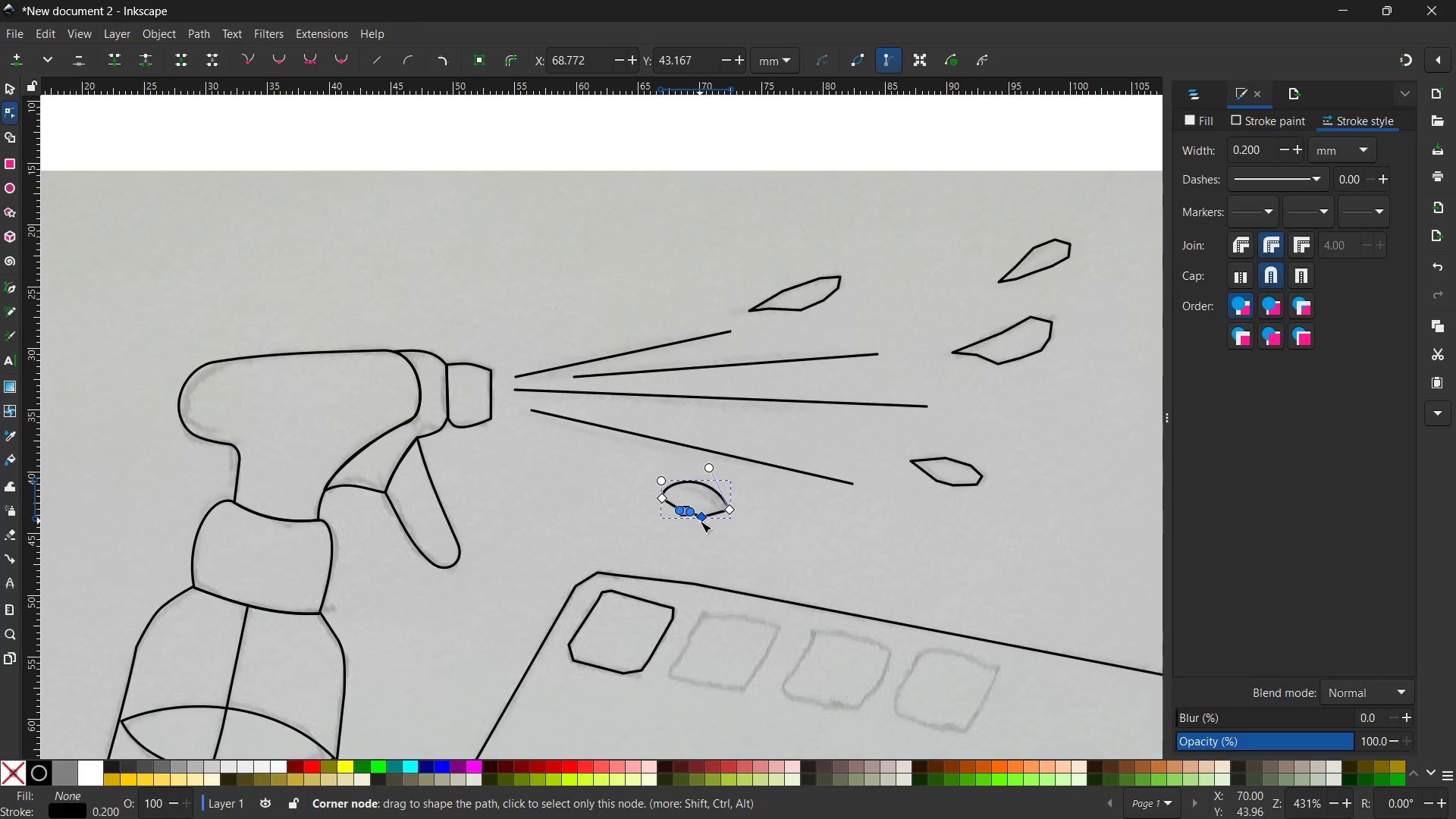 
left_click([700, 519])
 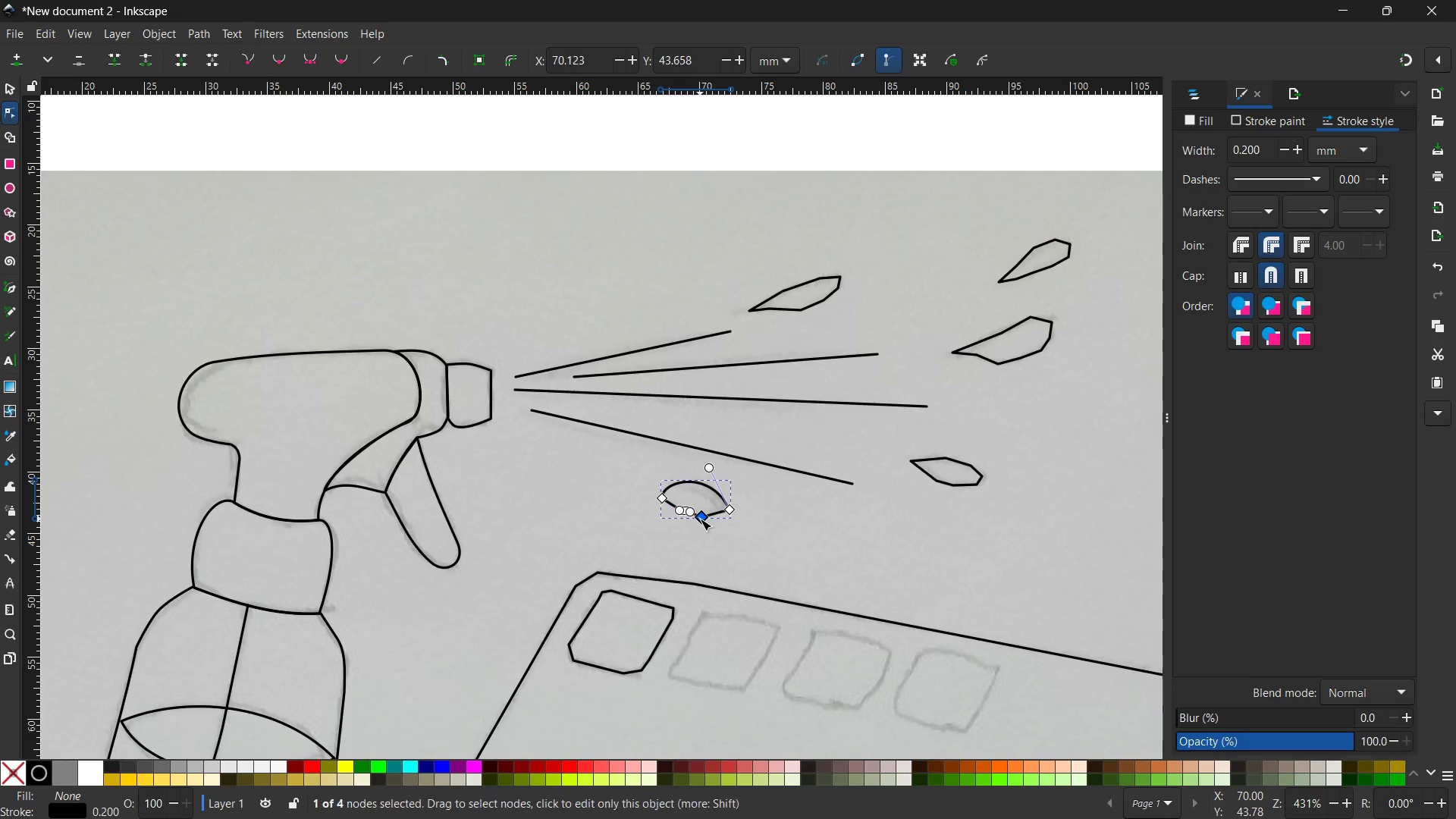 
key(Backspace)
 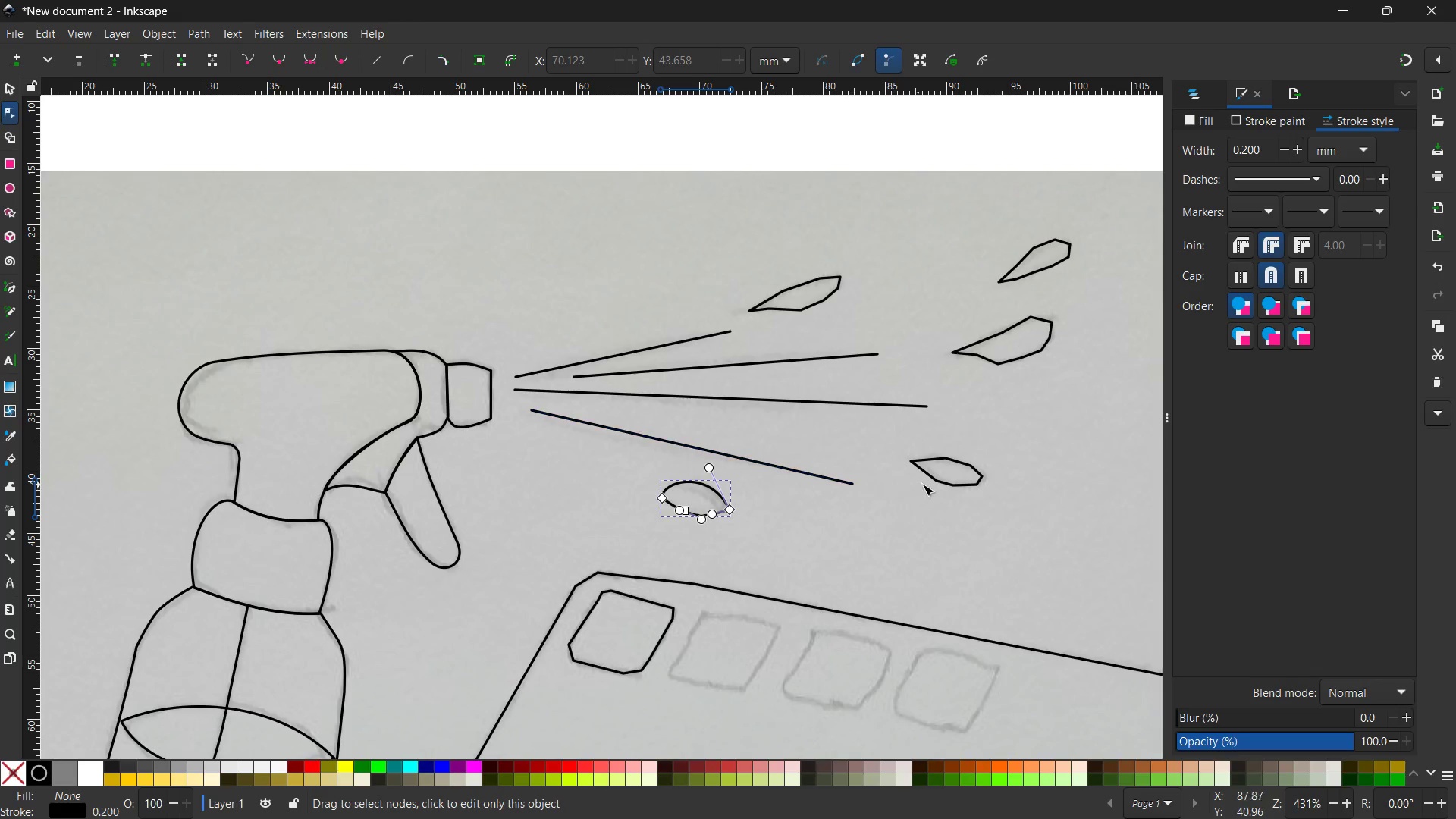 
left_click([947, 479])
 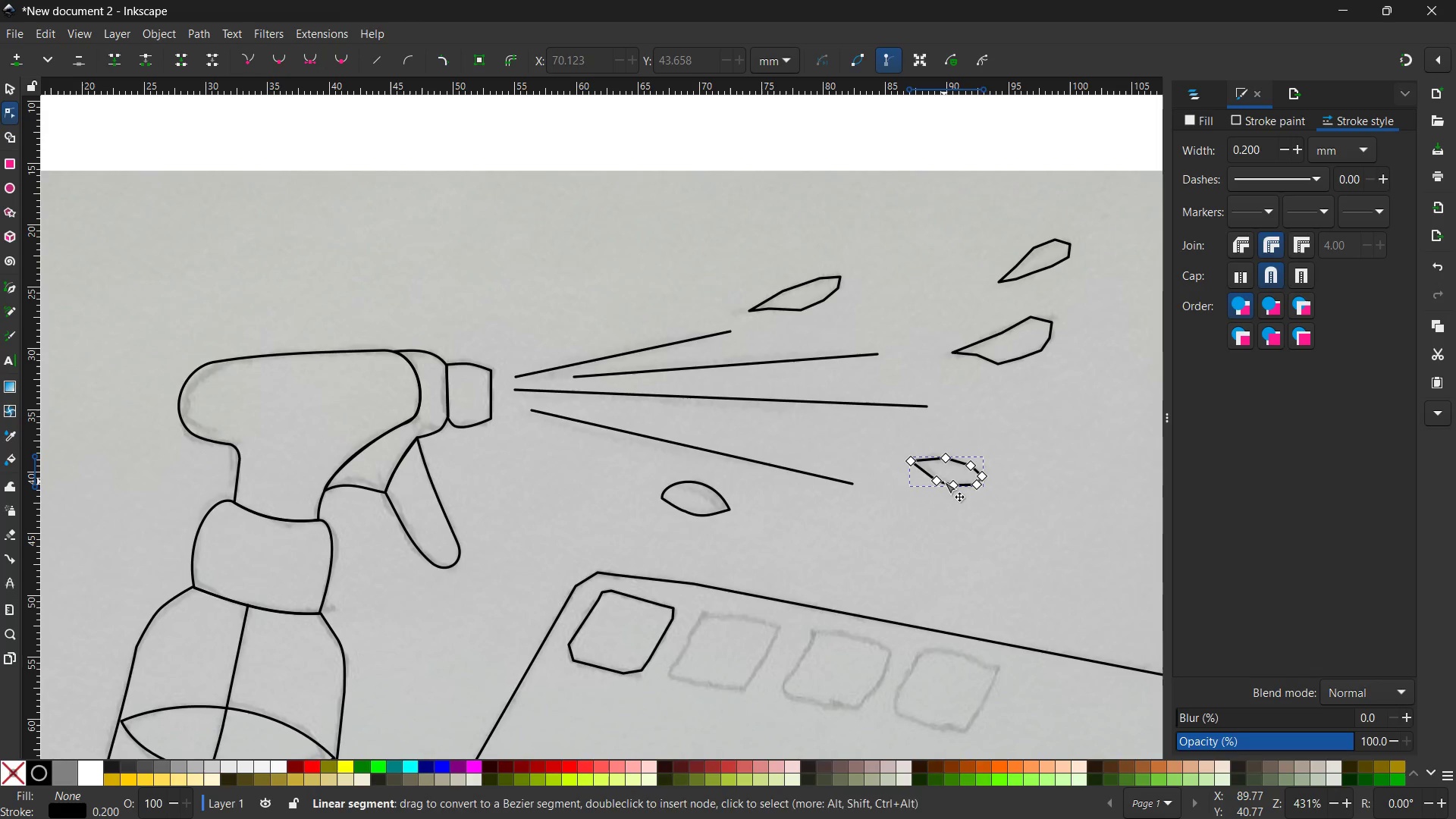 
left_click([934, 482])
 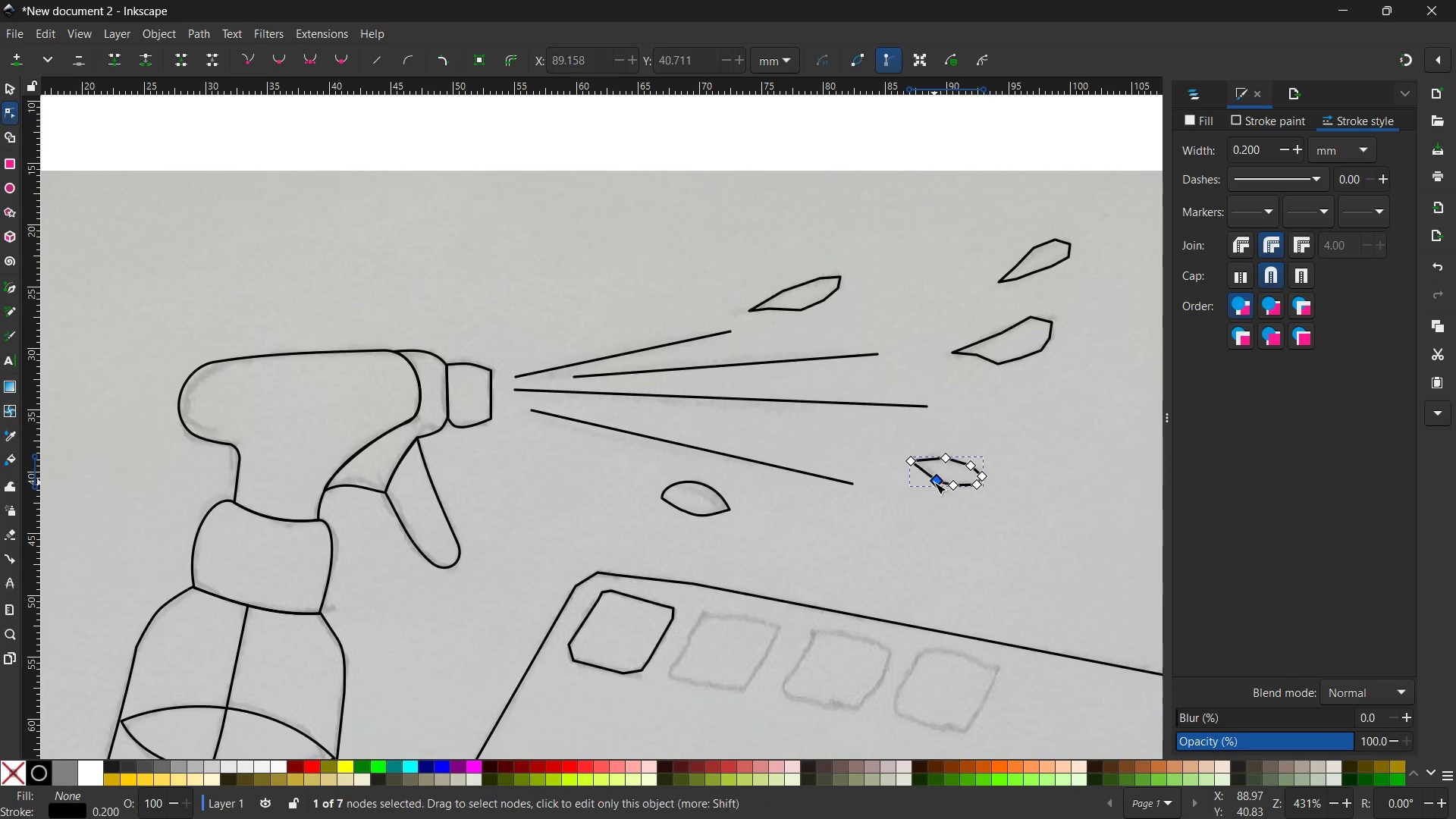 
key(Backspace)
 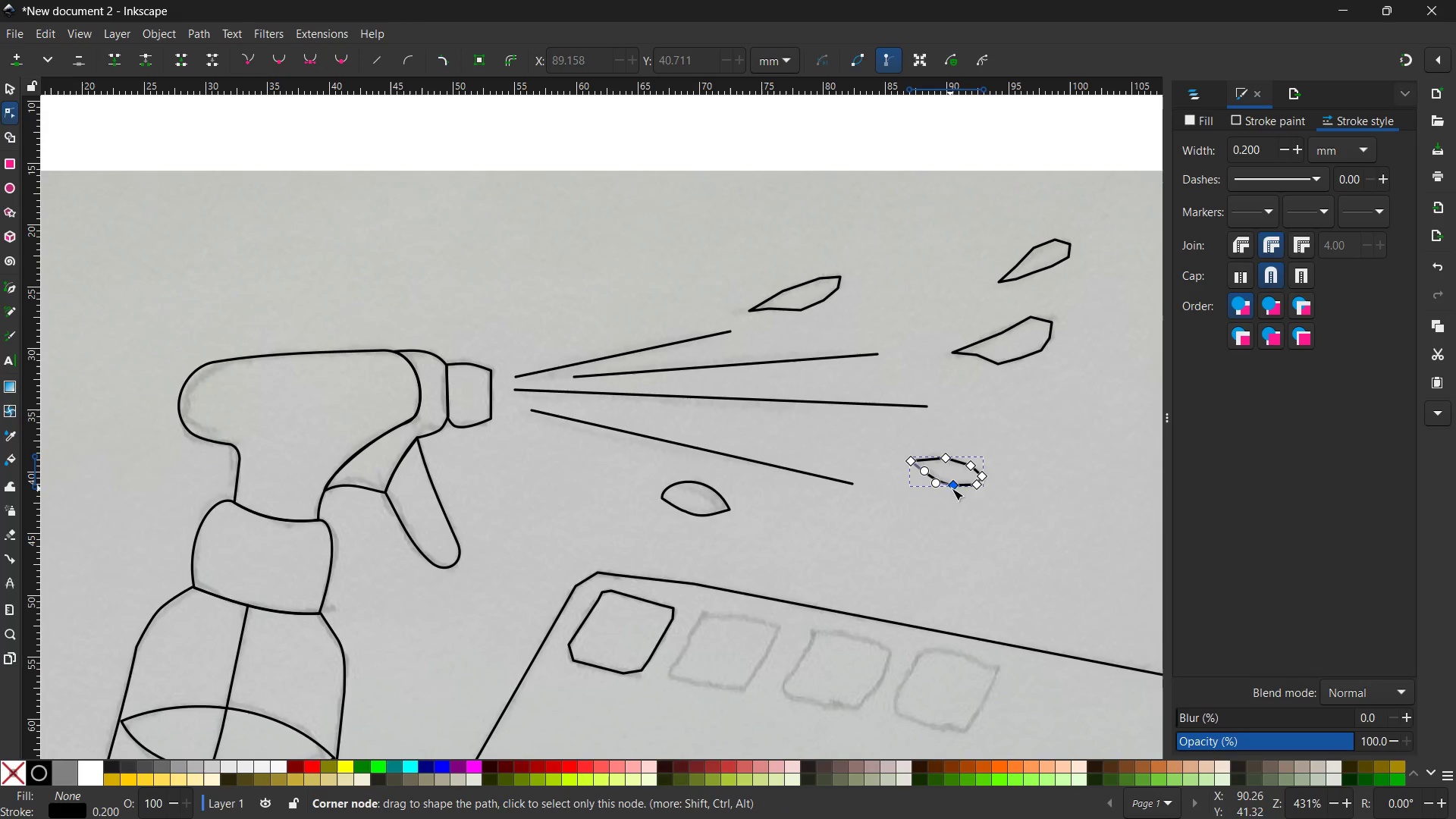 
left_click([955, 485])
 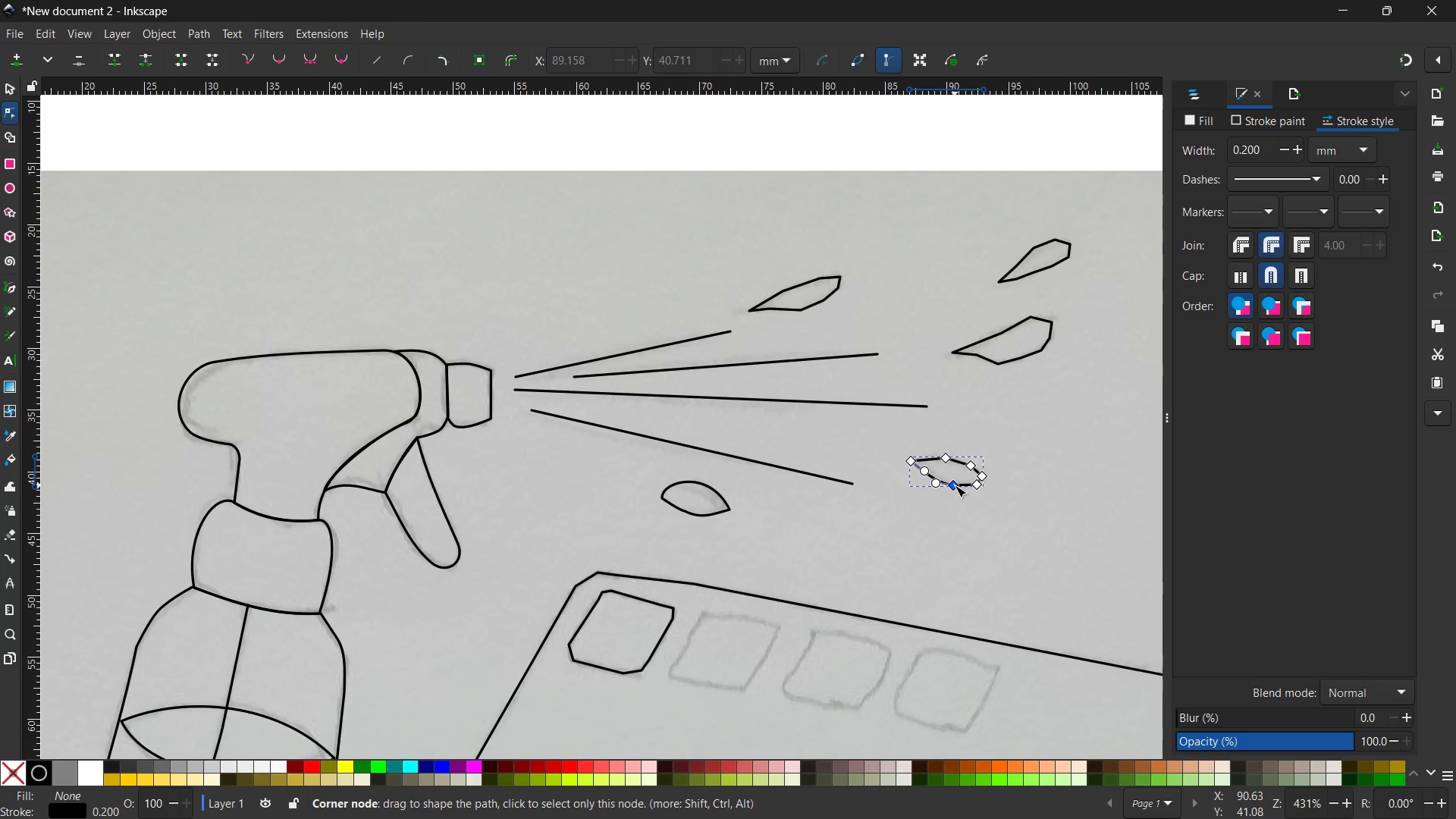 
key(Backspace)
 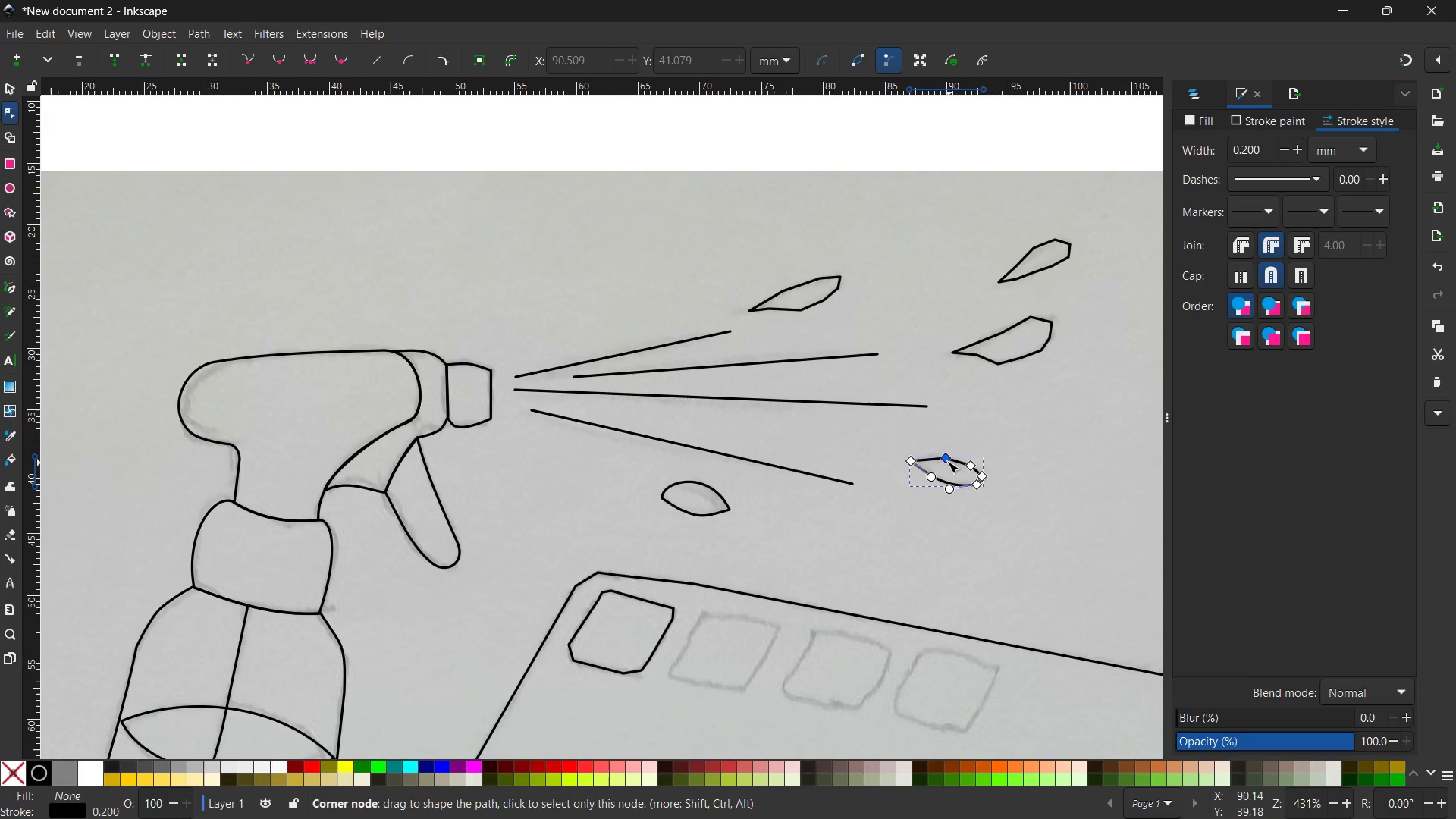 
left_click([947, 461])
 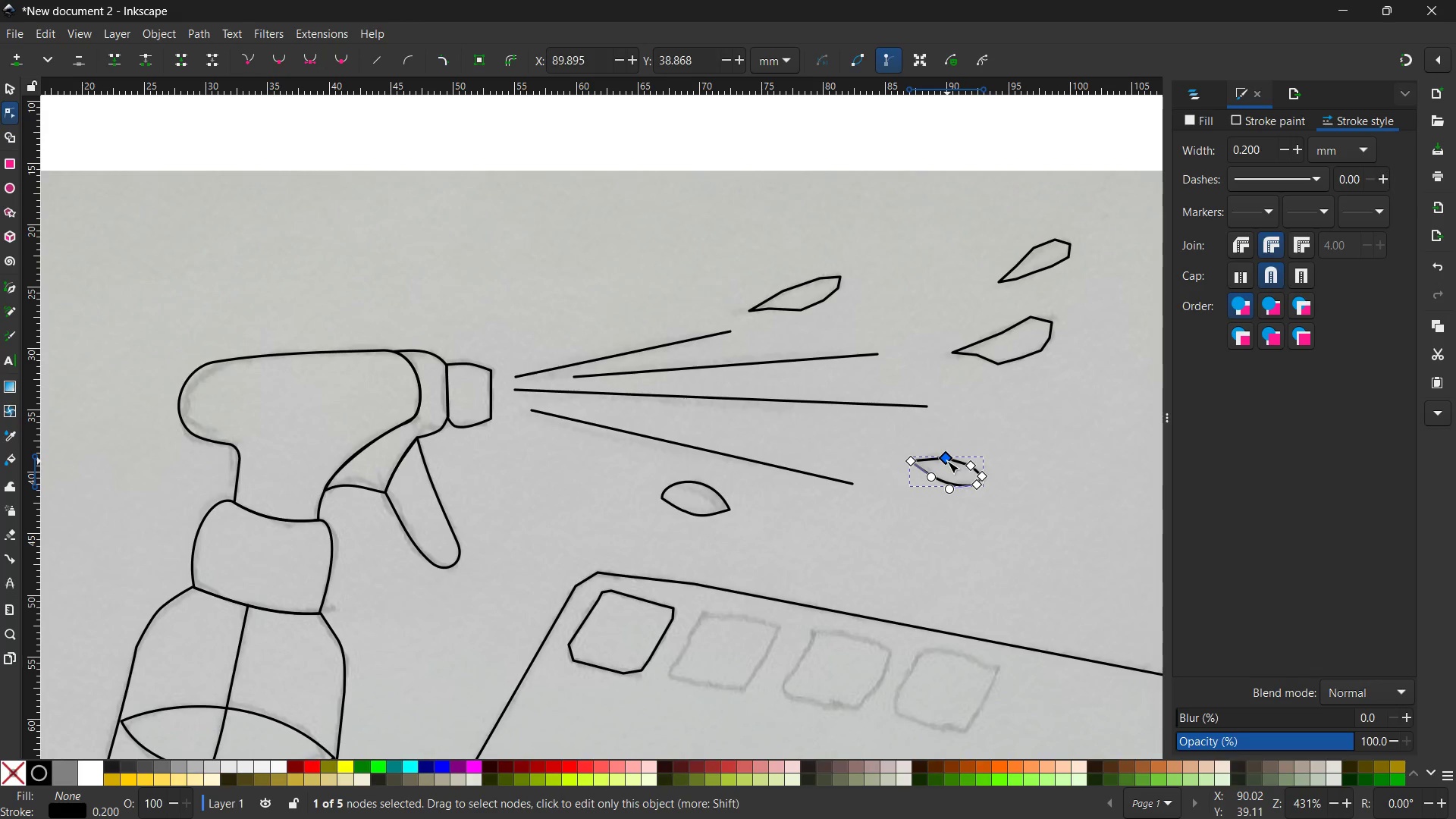 
key(Backspace)
 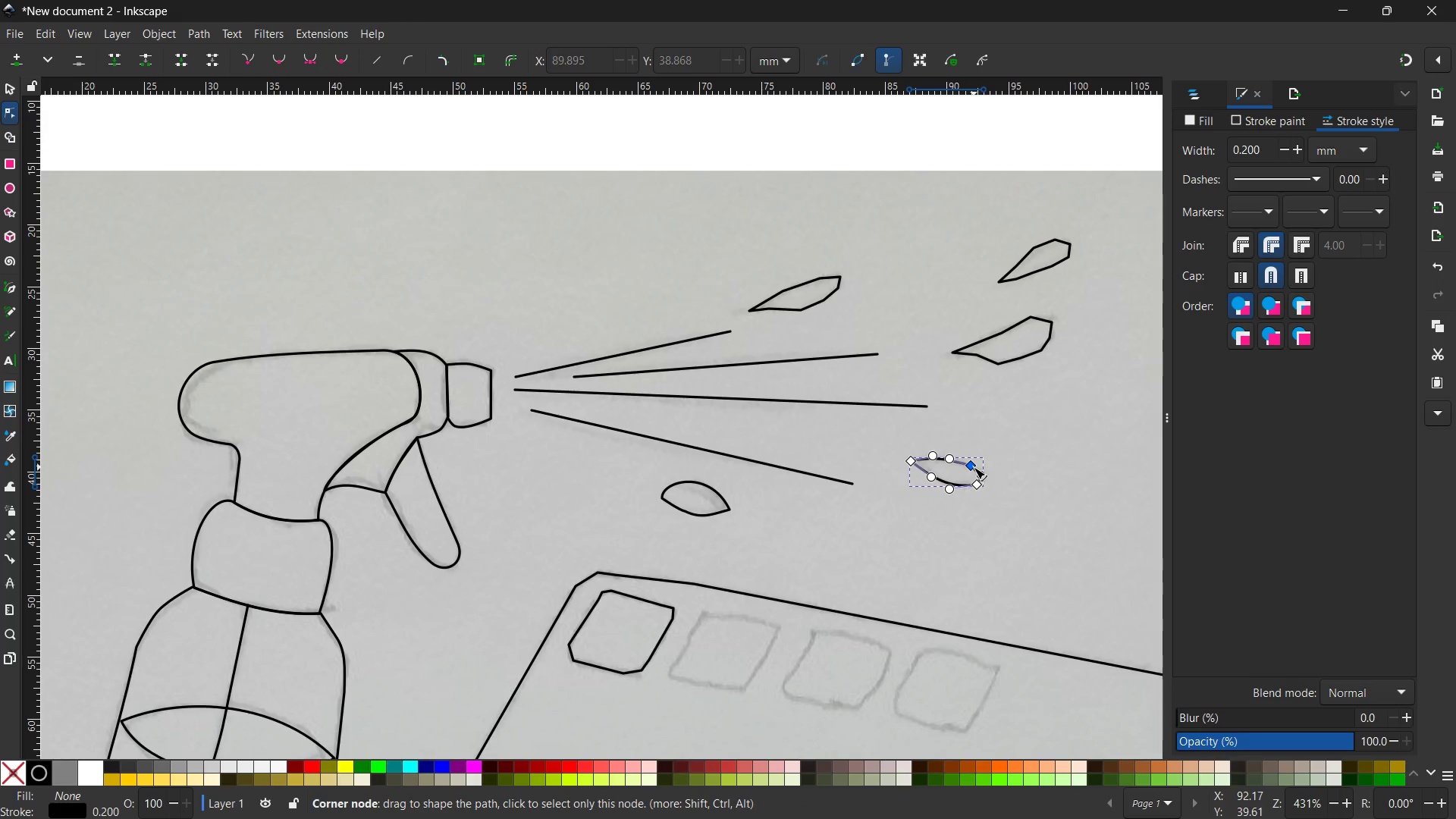 
left_click([974, 467])
 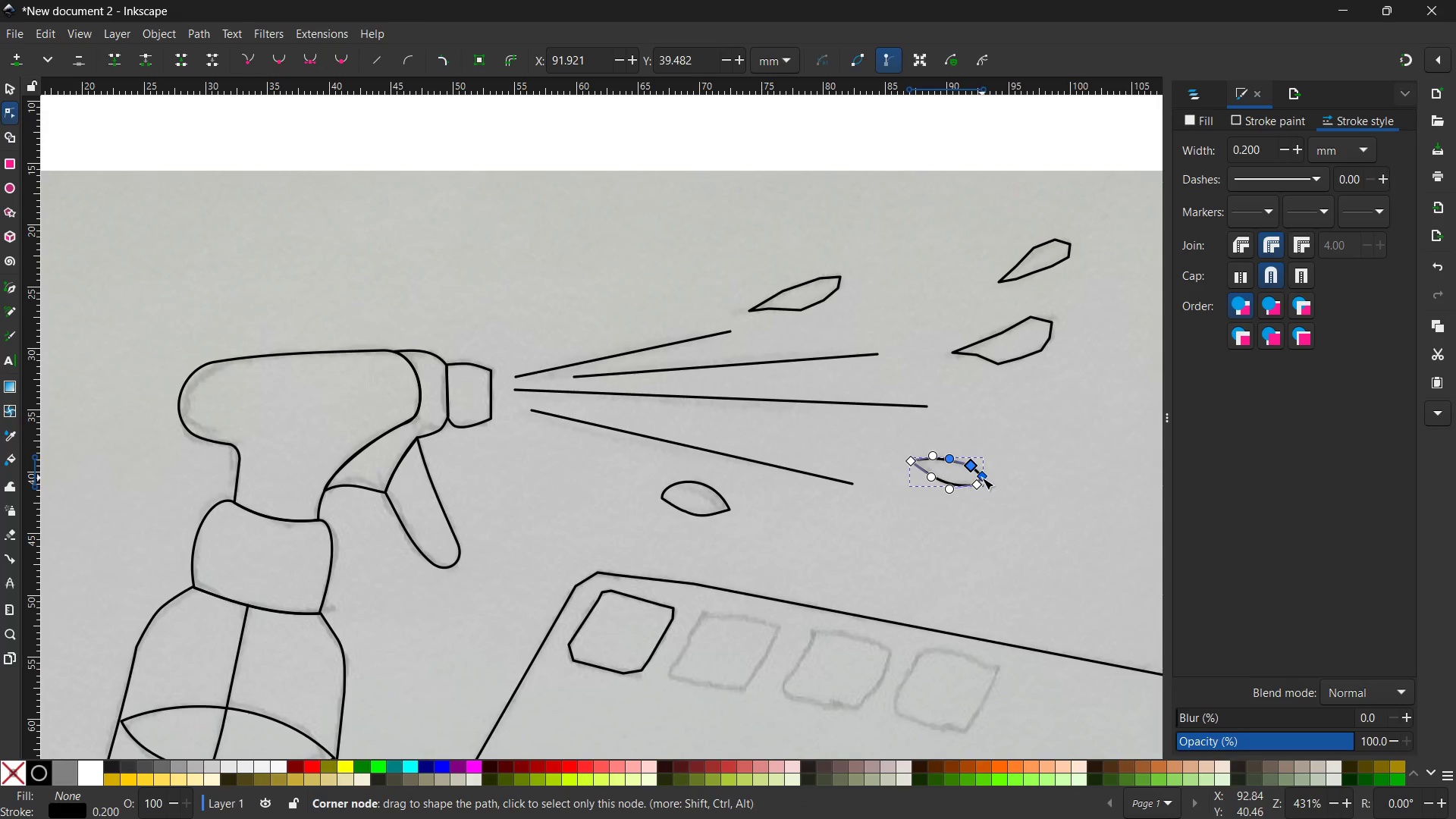 
key(Backspace)
 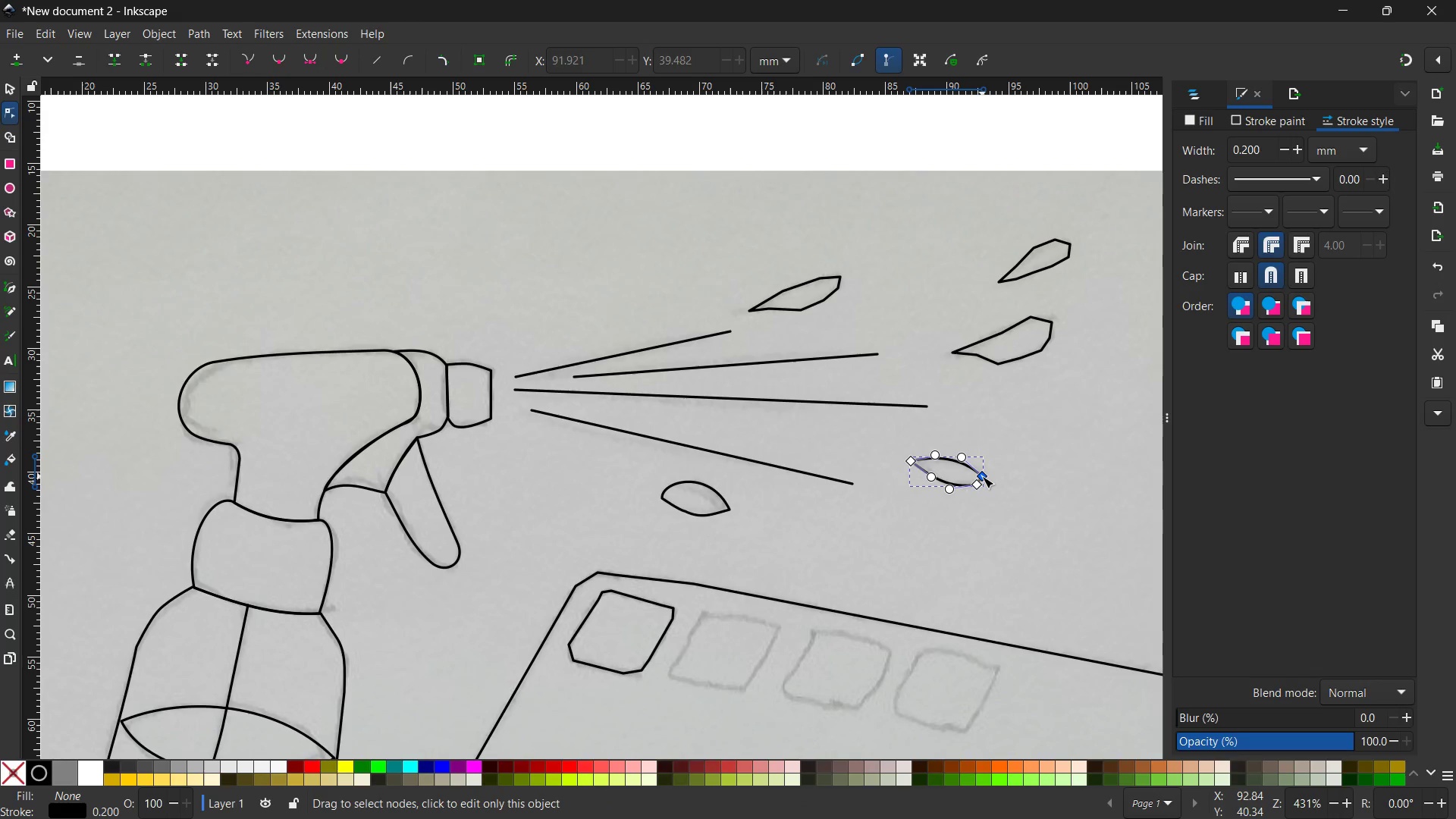 
left_click([982, 476])
 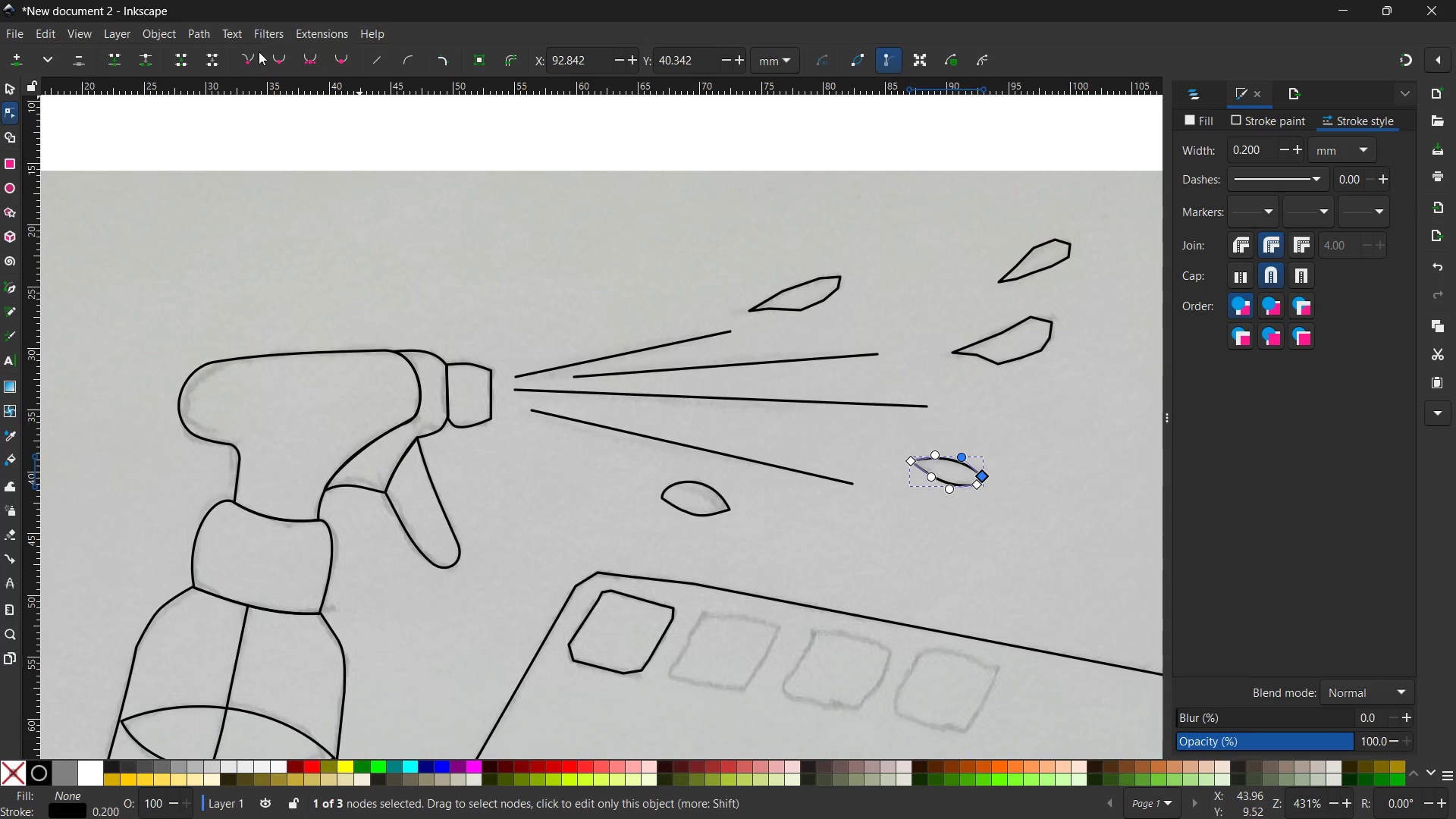 
left_click([283, 59])
 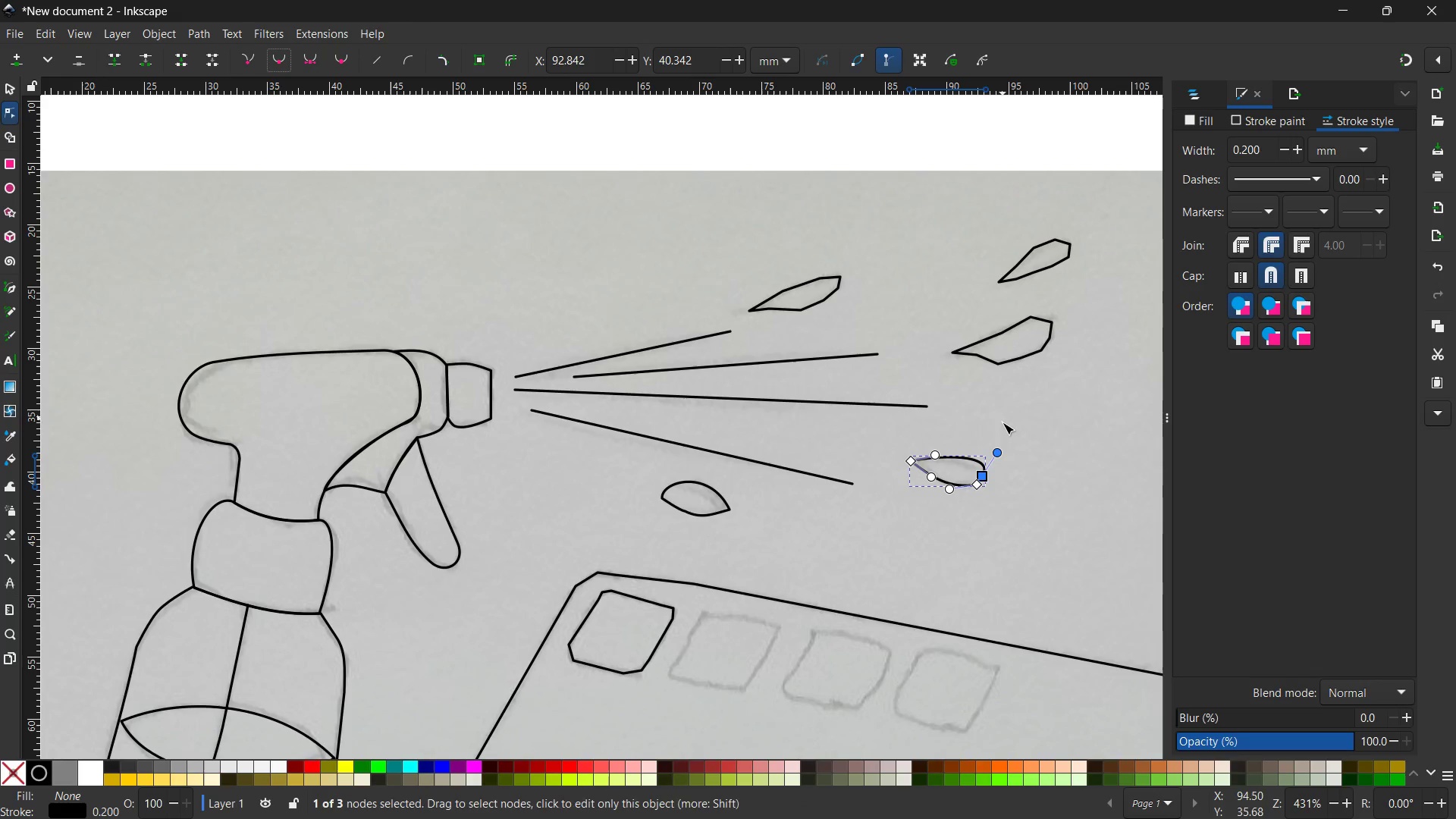 
left_click([975, 485])
 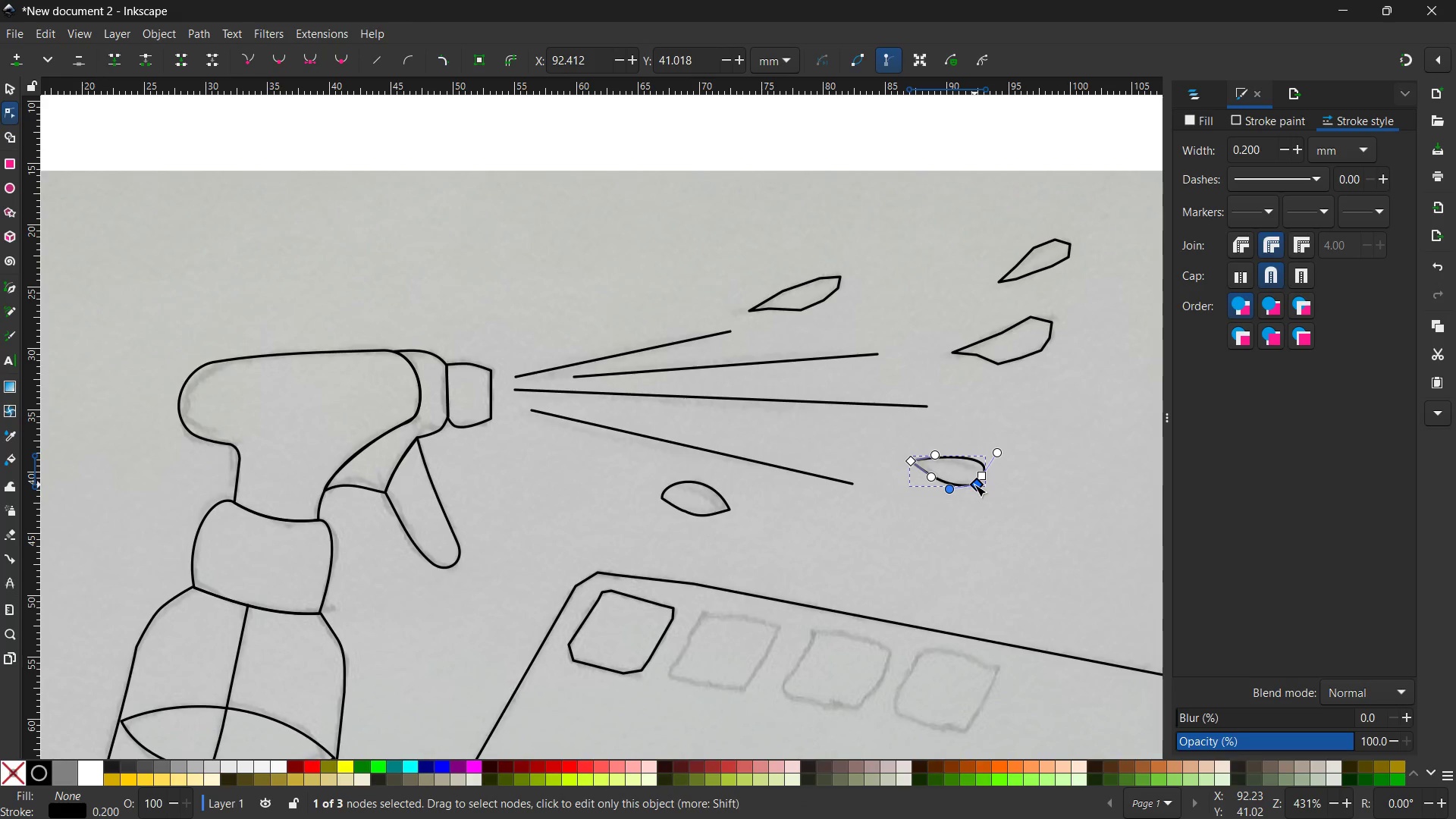 
key(Backspace)
 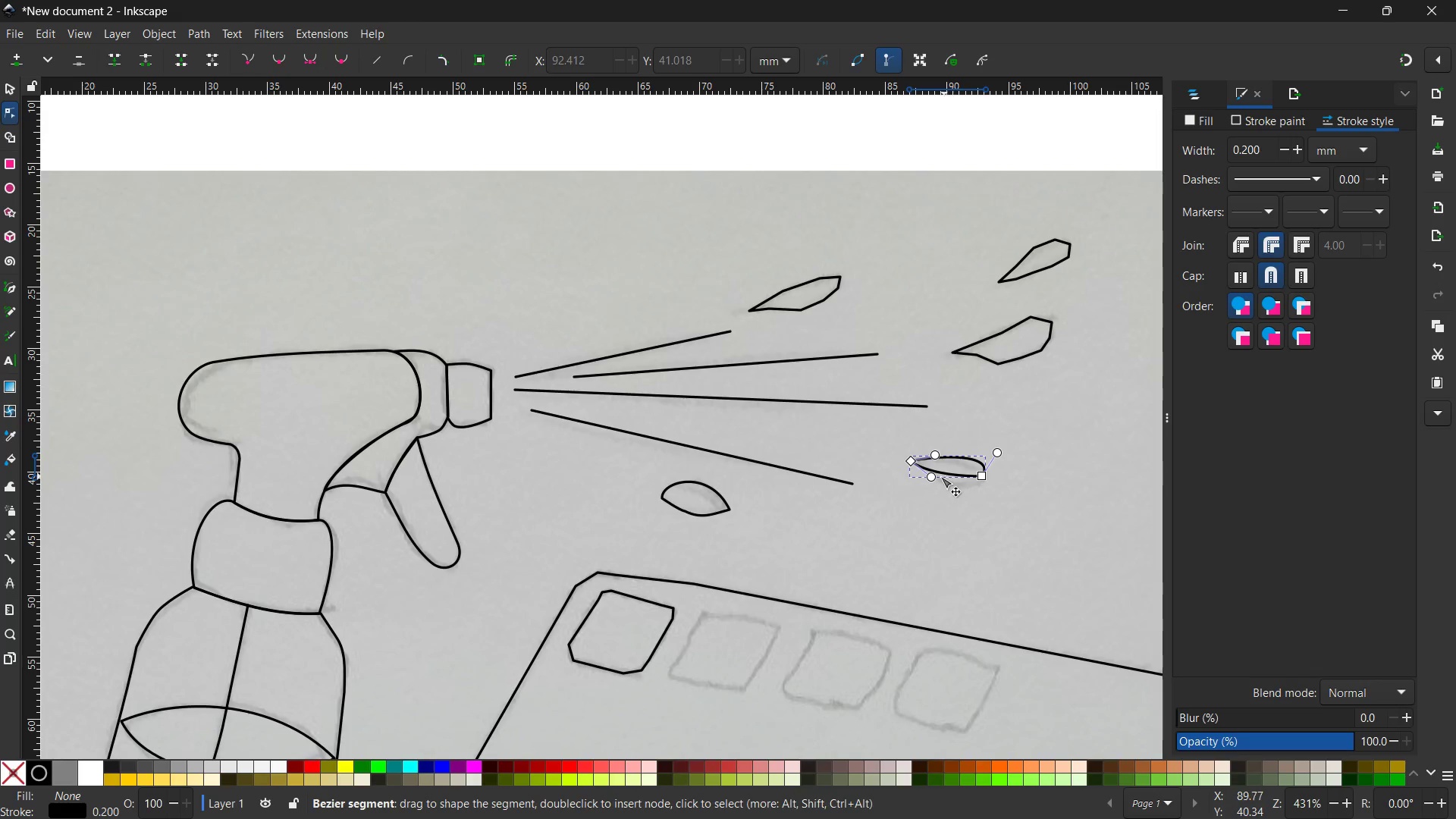 
left_click_drag(start_coordinate=[934, 477], to_coordinate=[962, 500])
 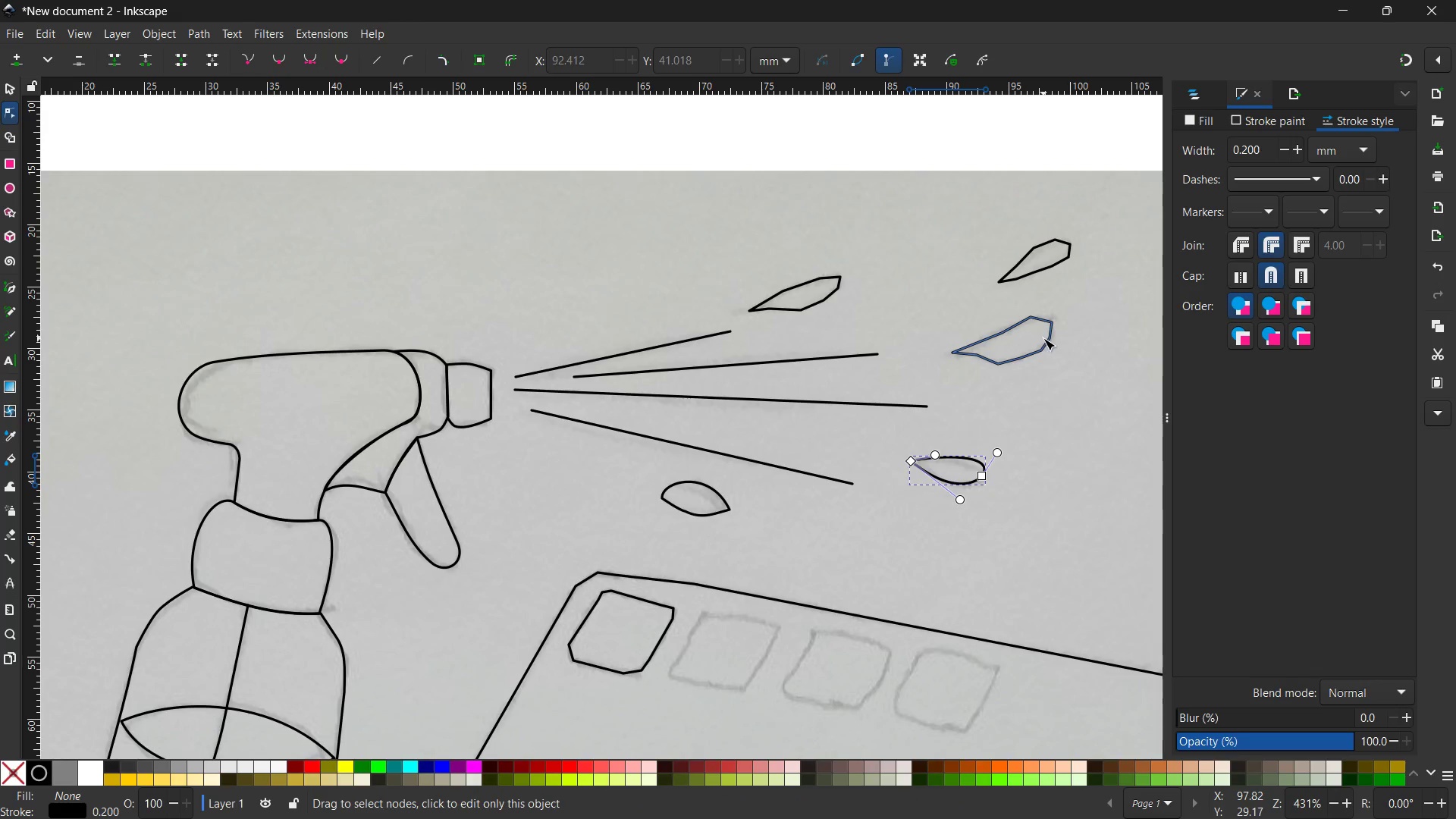 
left_click([1043, 342])
 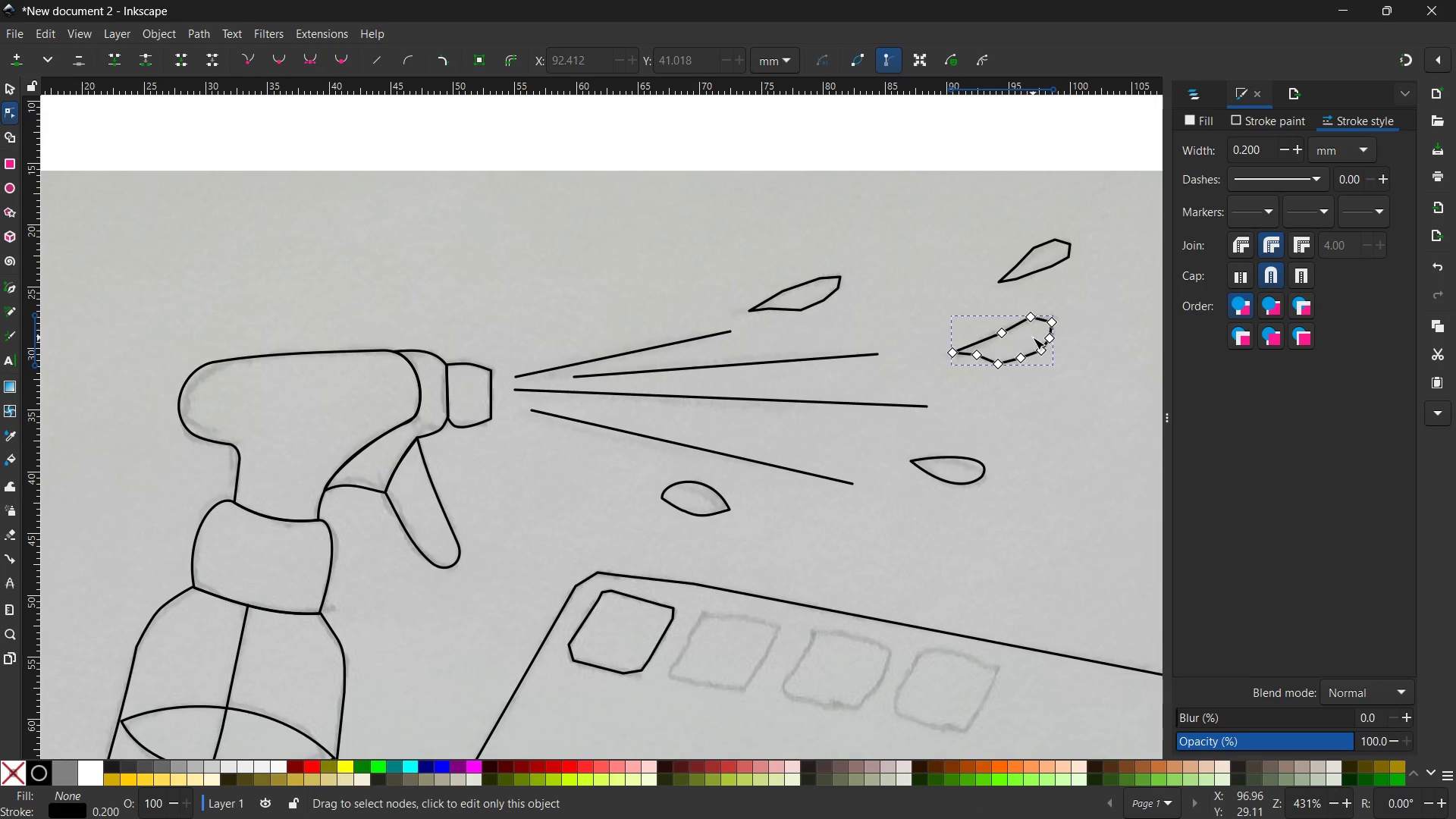 
left_click([1034, 318])
 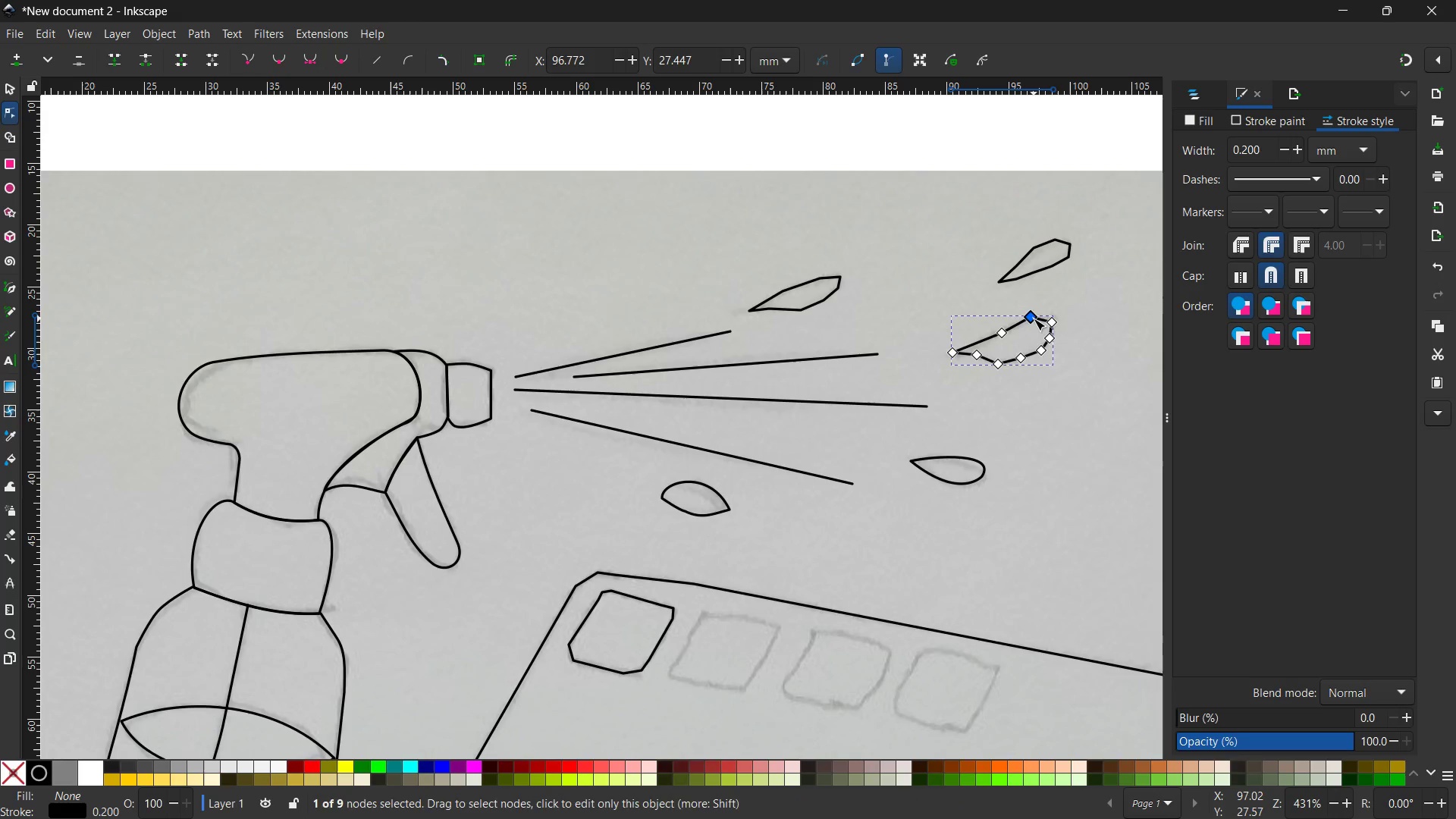 
key(Backspace)
 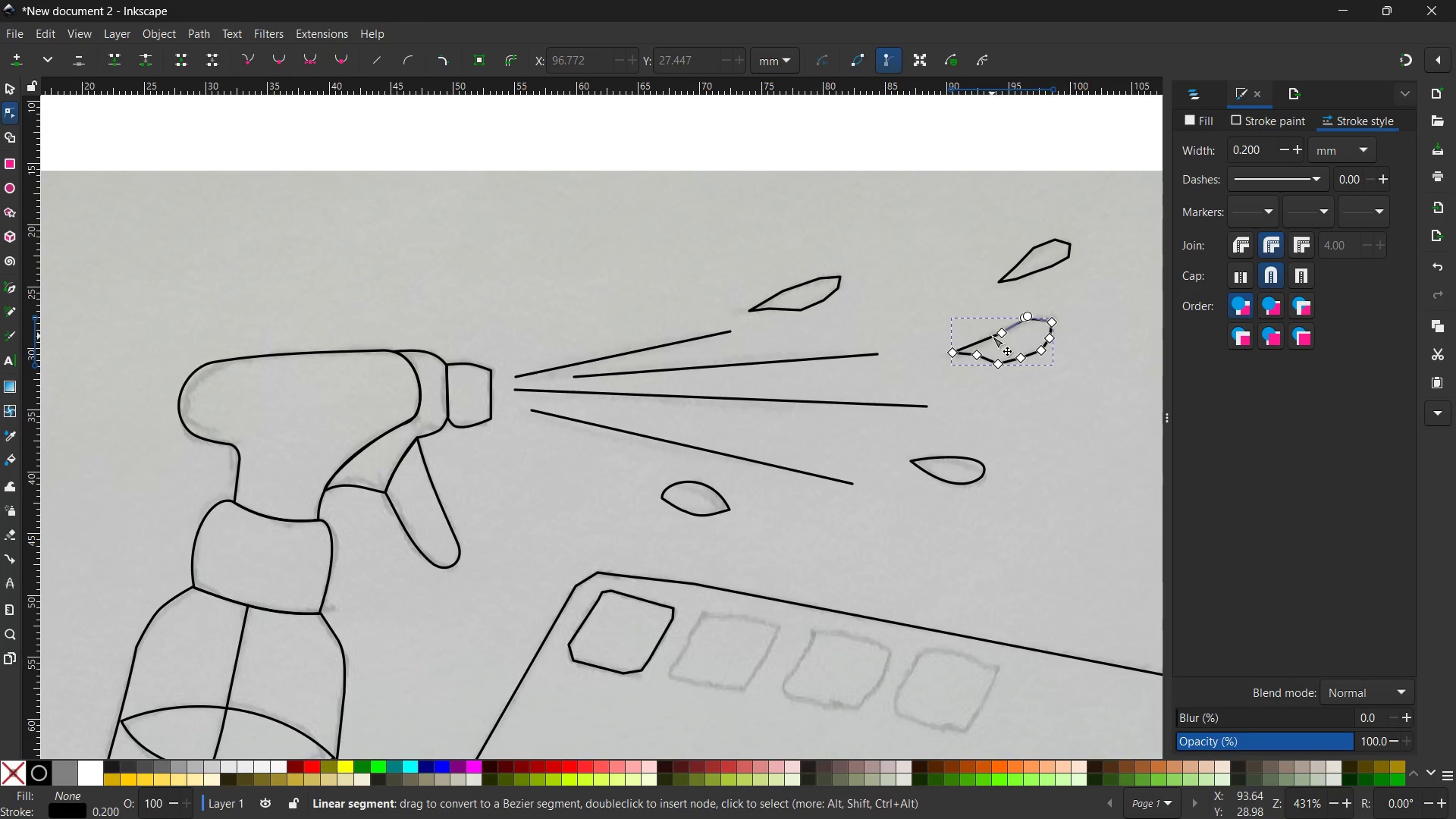 
left_click([998, 334])
 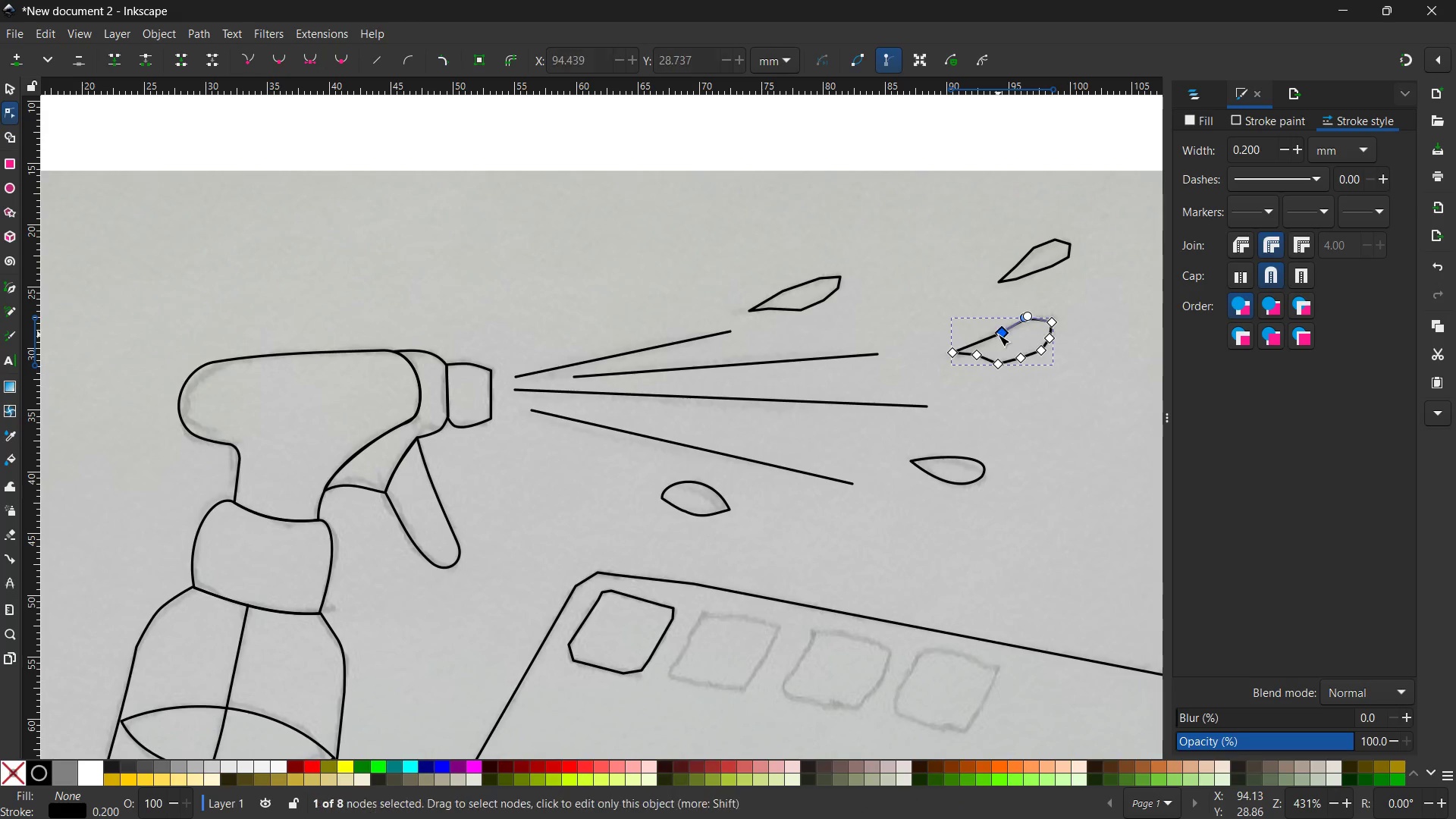 
key(Backspace)
 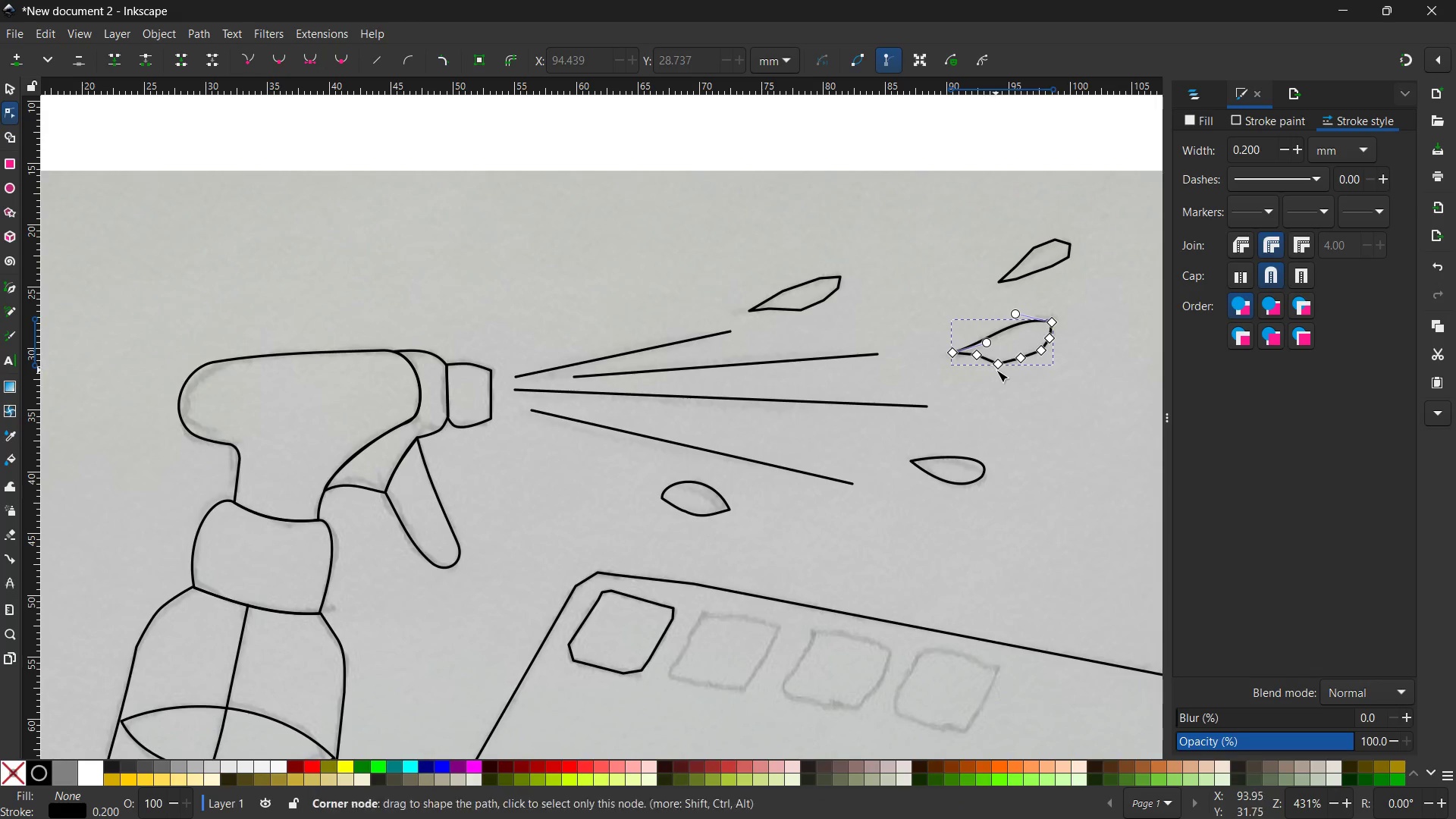 
left_click([997, 365])
 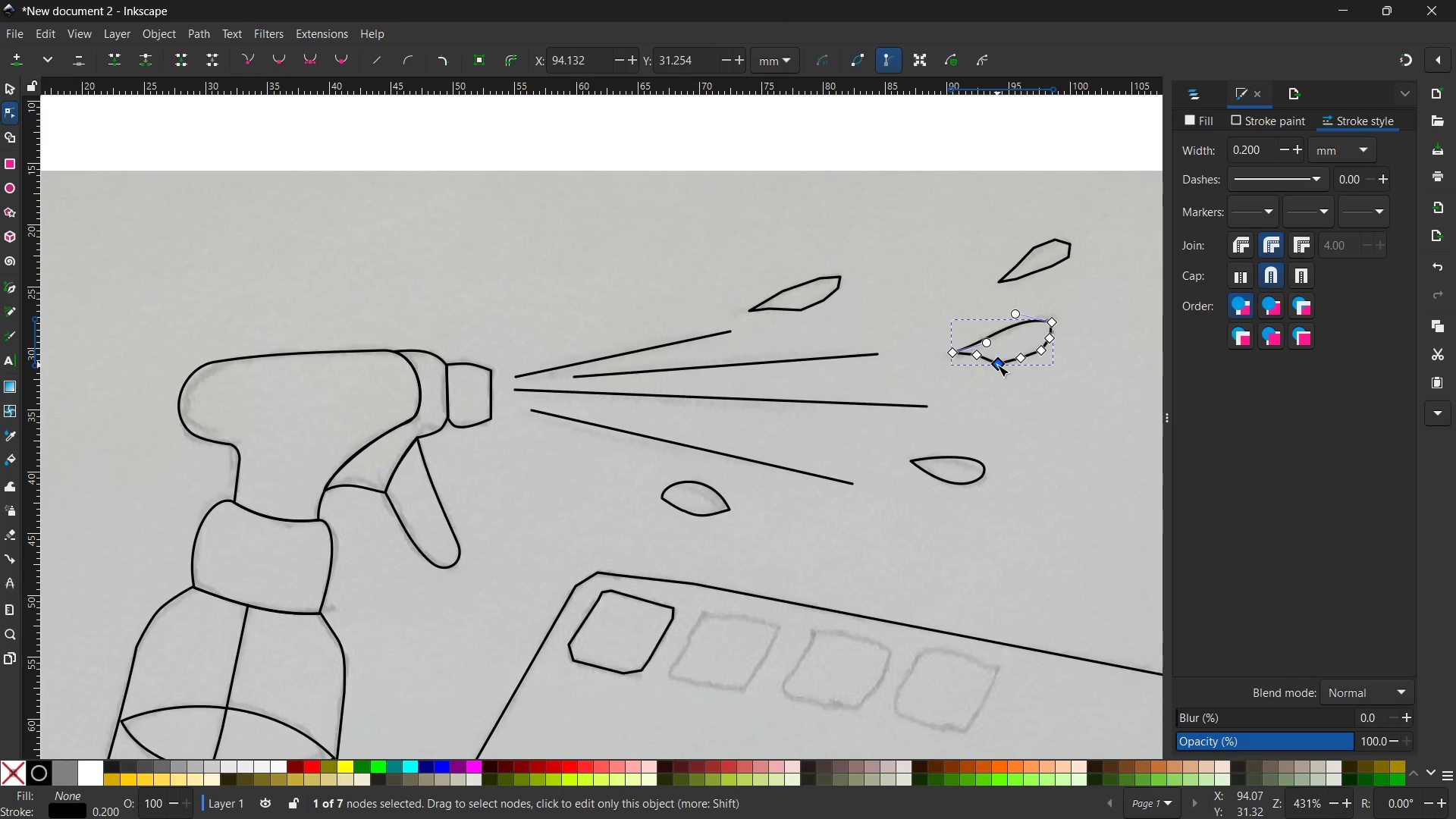 
key(Backspace)
 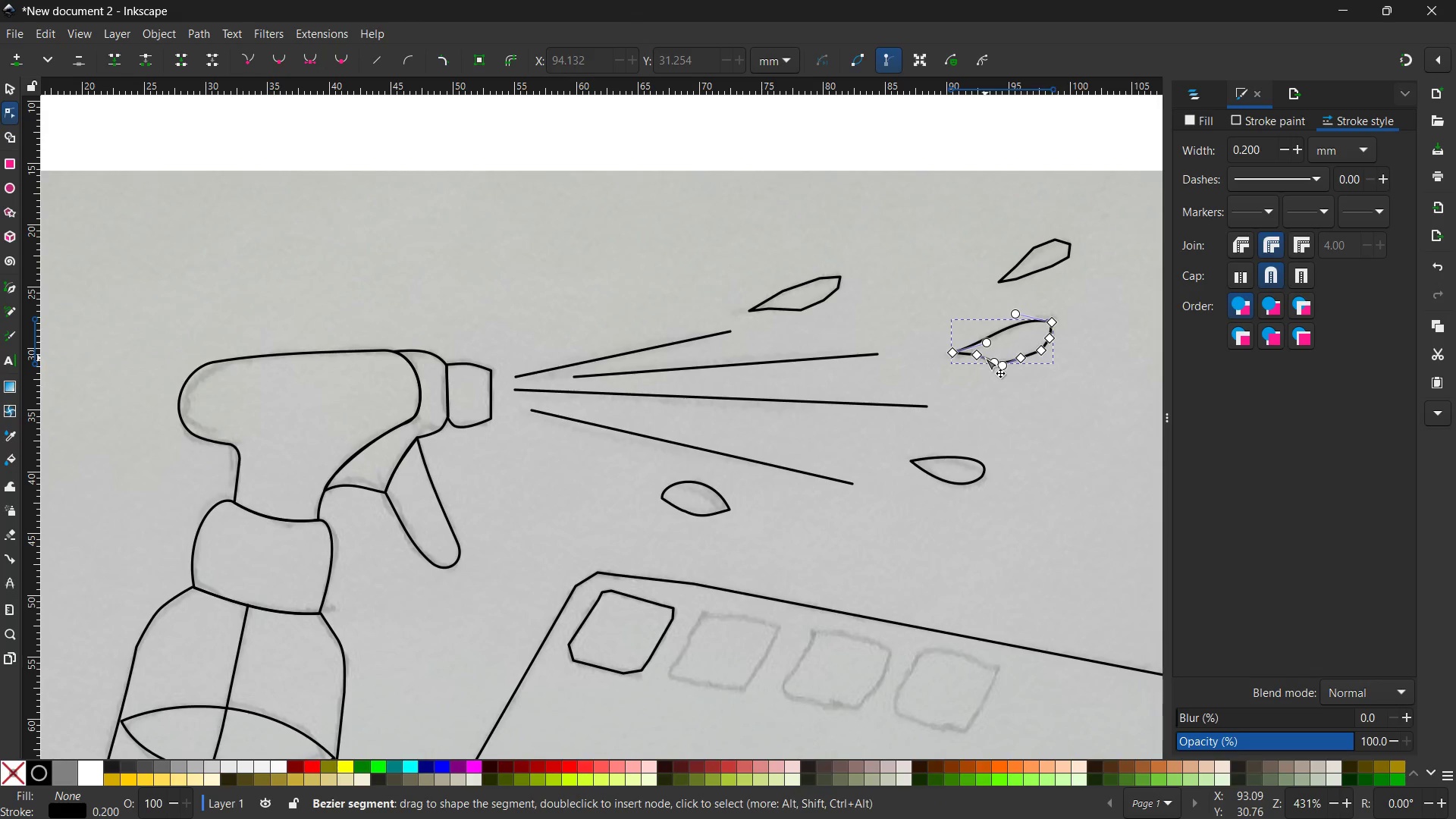 
left_click([981, 357])
 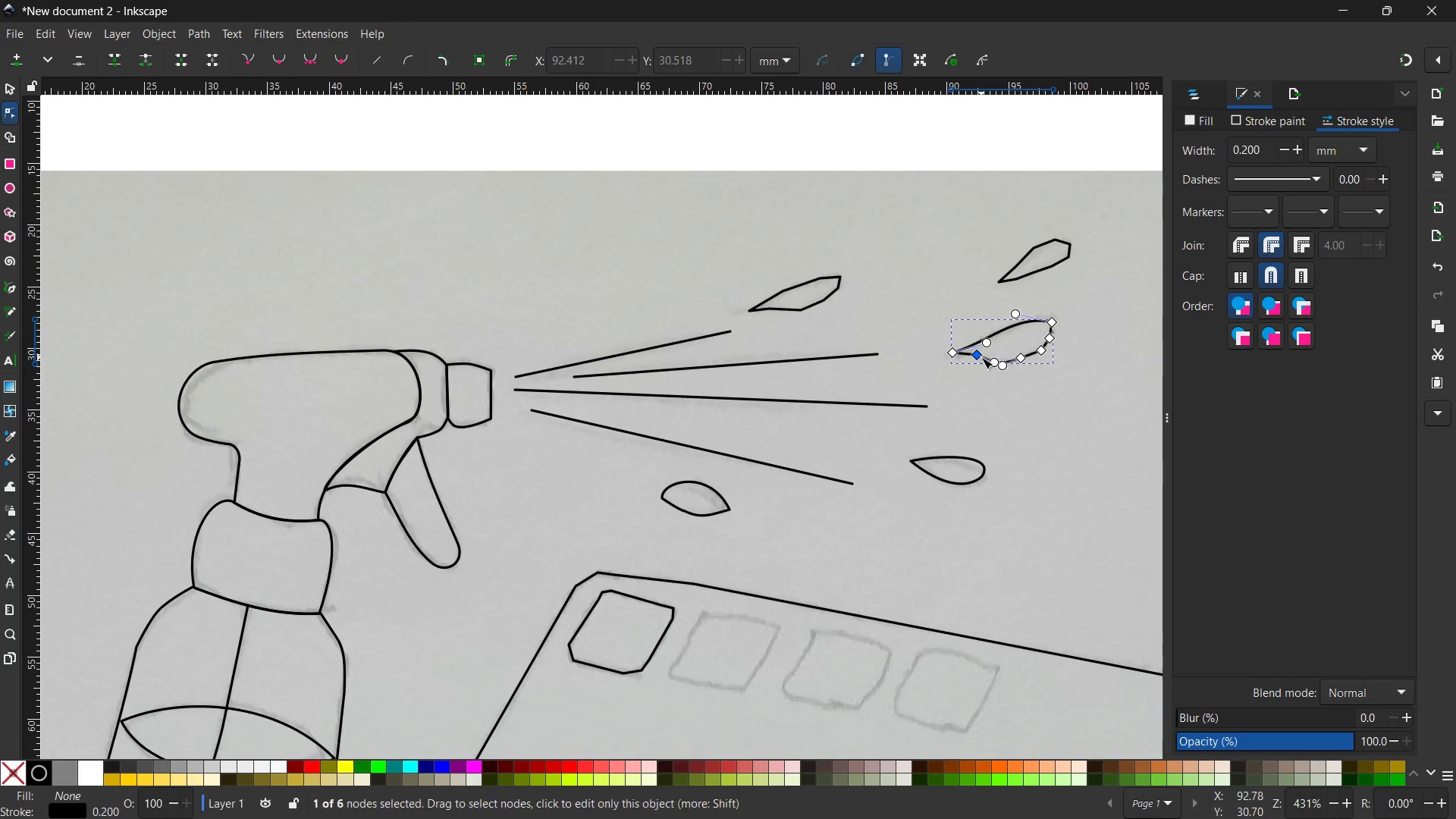 
key(Backspace)
 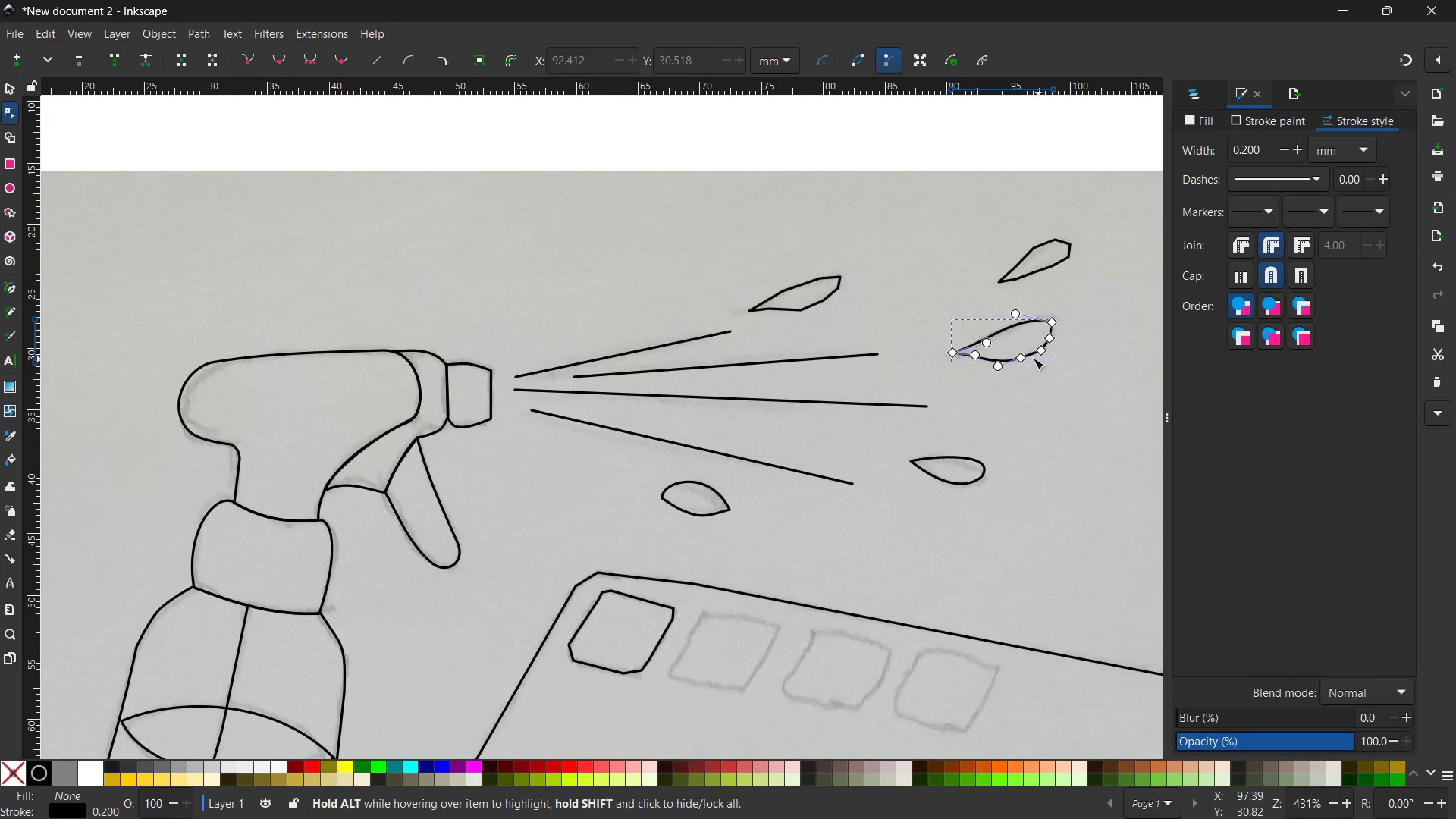 
left_click([1025, 358])
 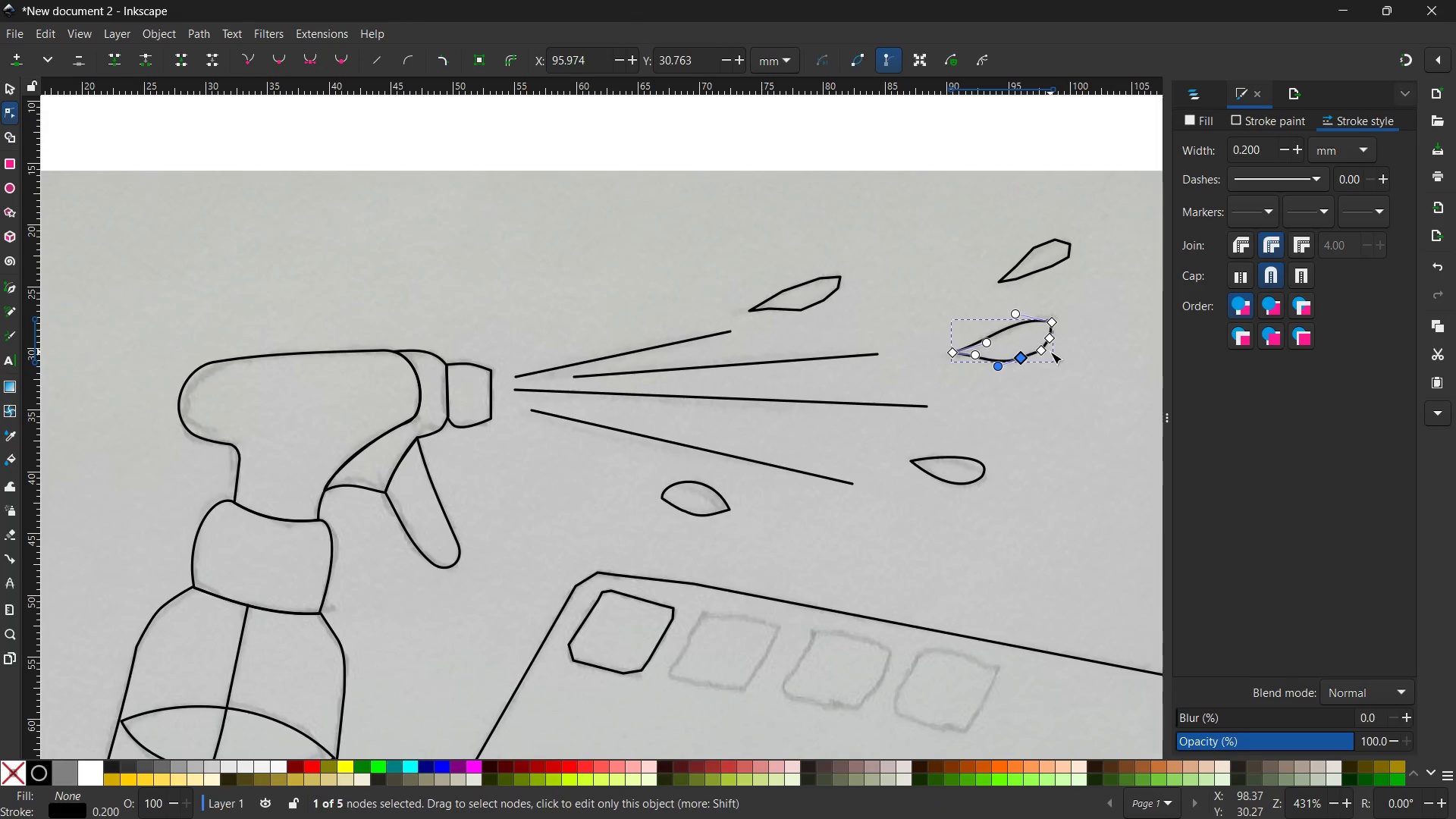 
left_click([1040, 352])
 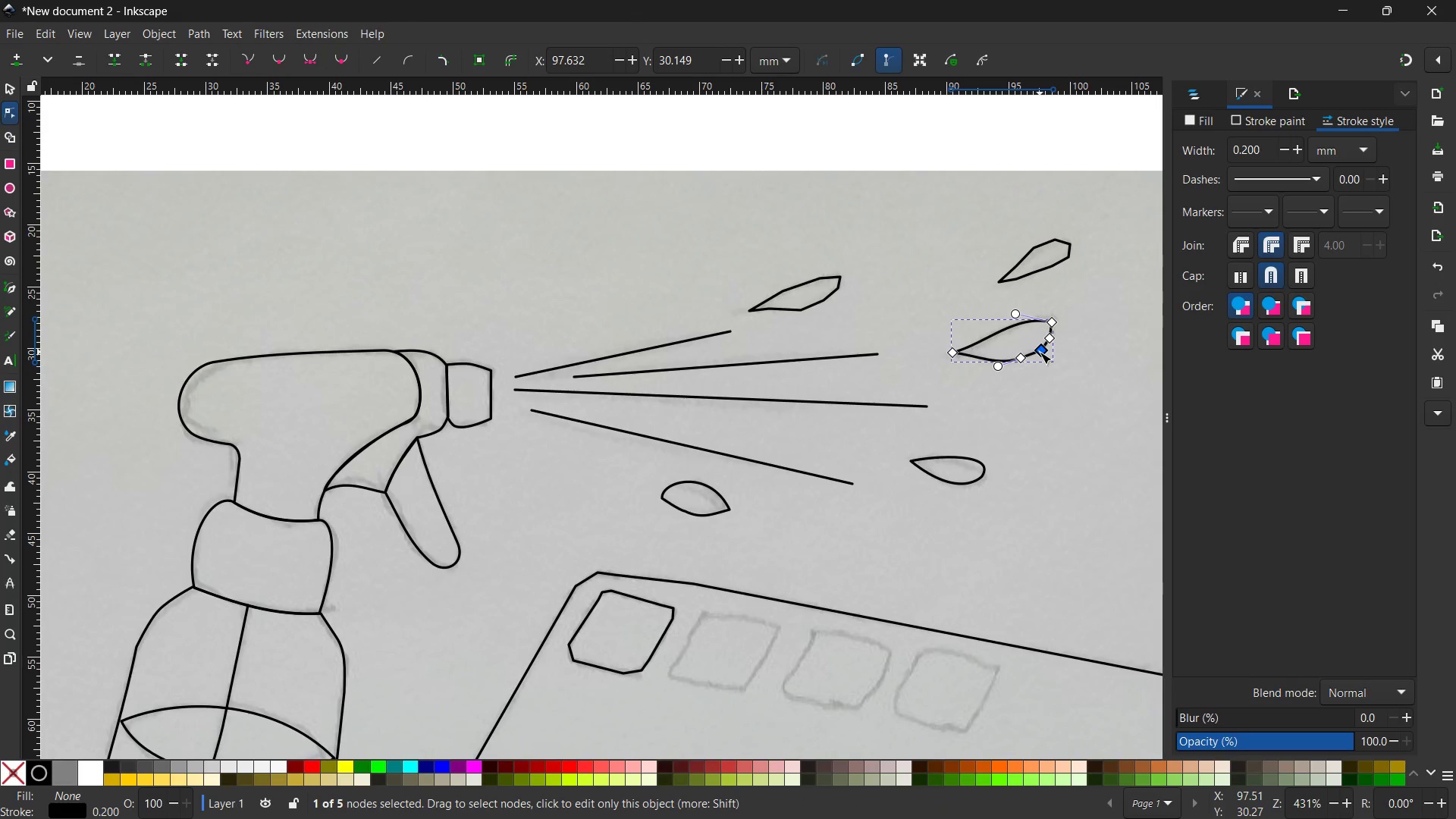 
key(Backspace)
 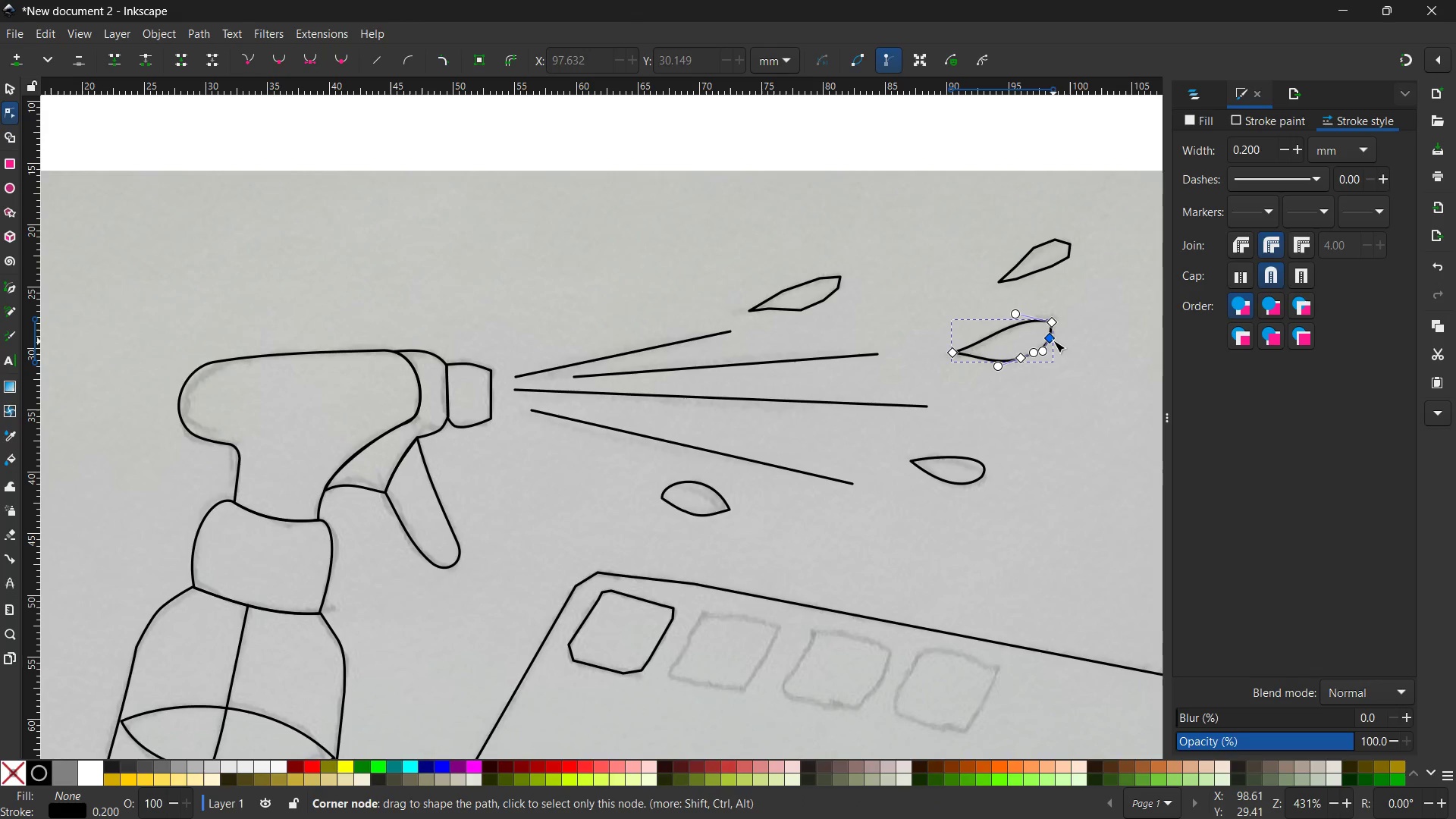 
left_click([1052, 340])
 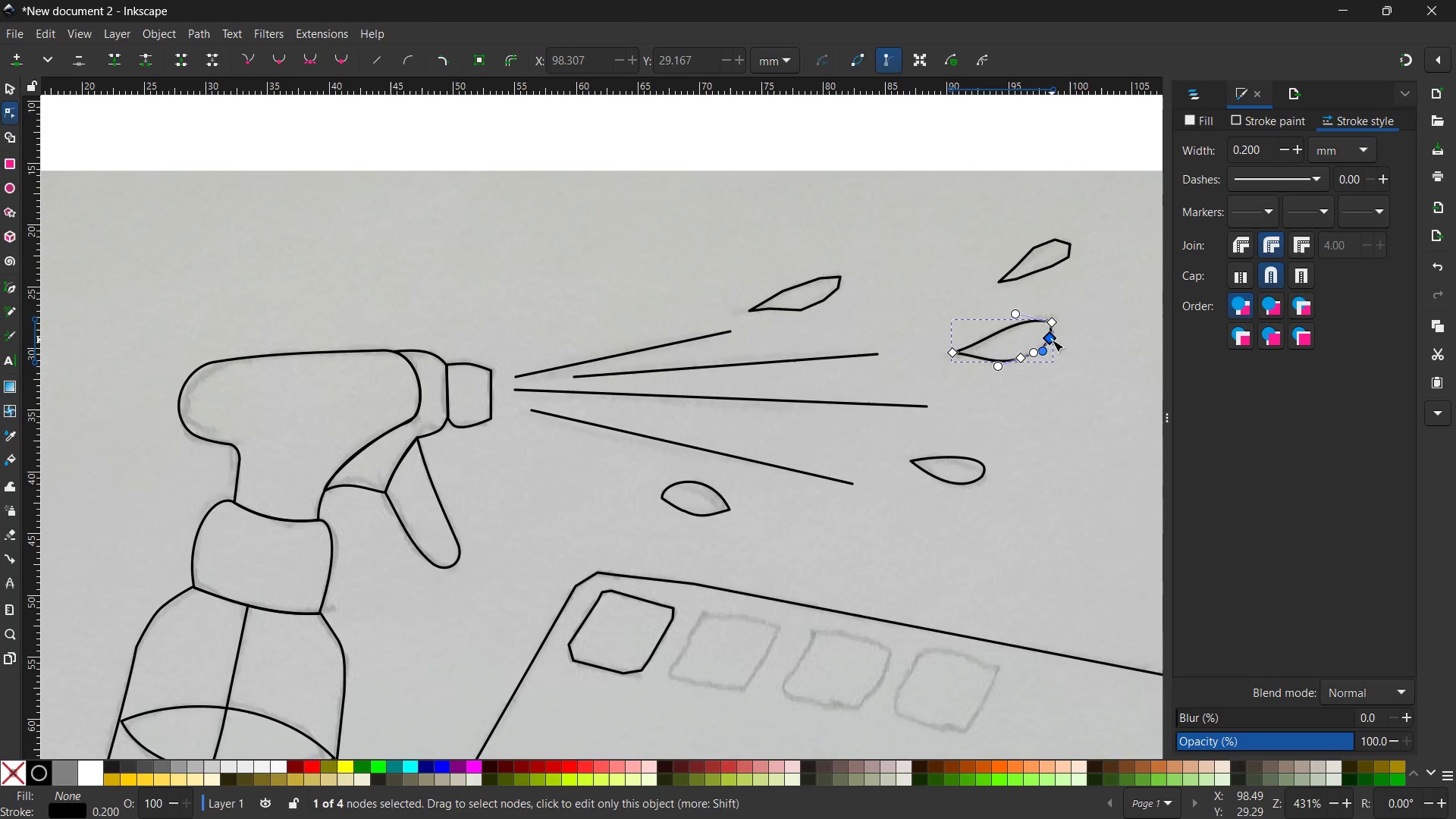 
key(Backspace)
 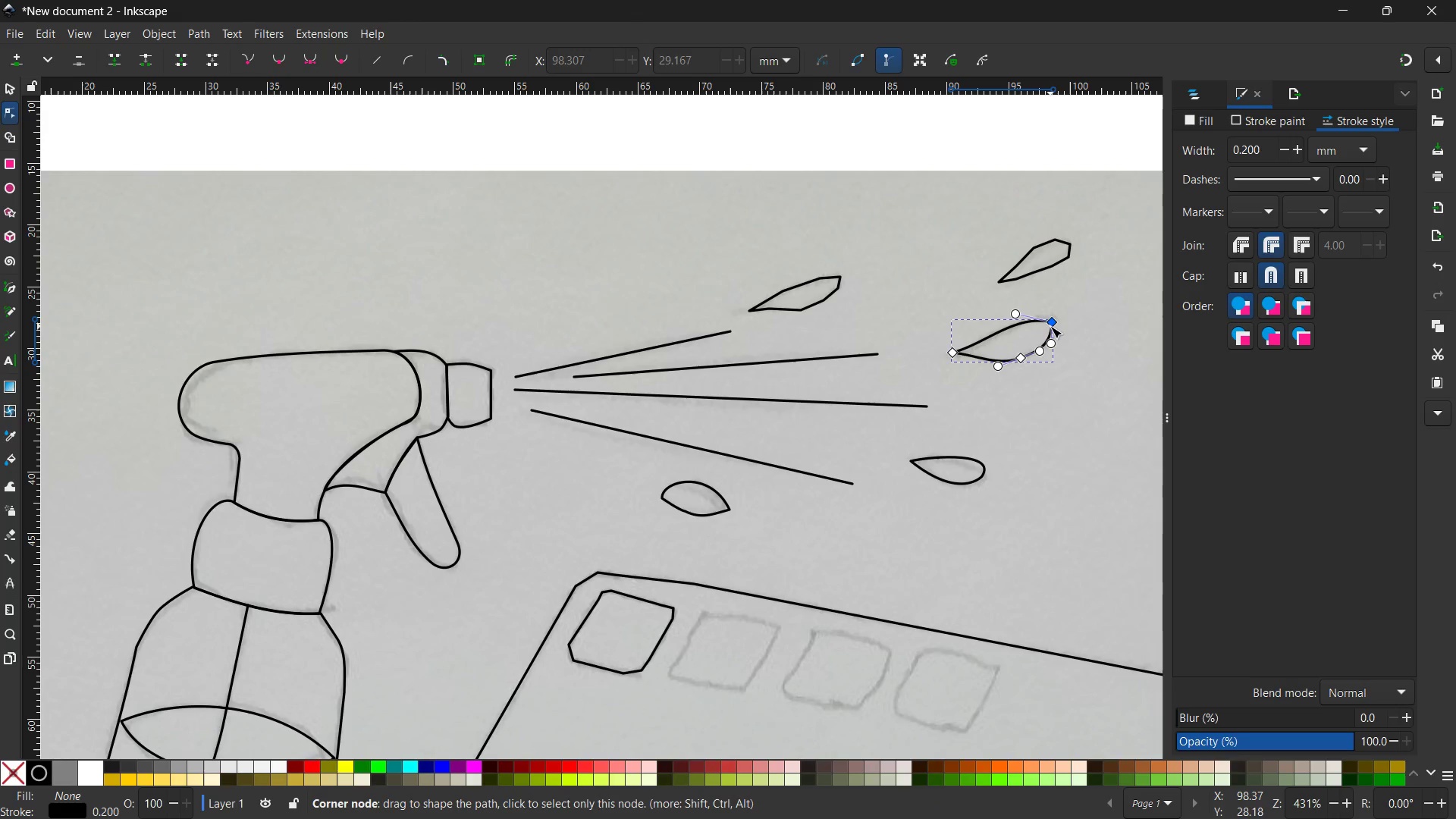 
left_click([1050, 325])
 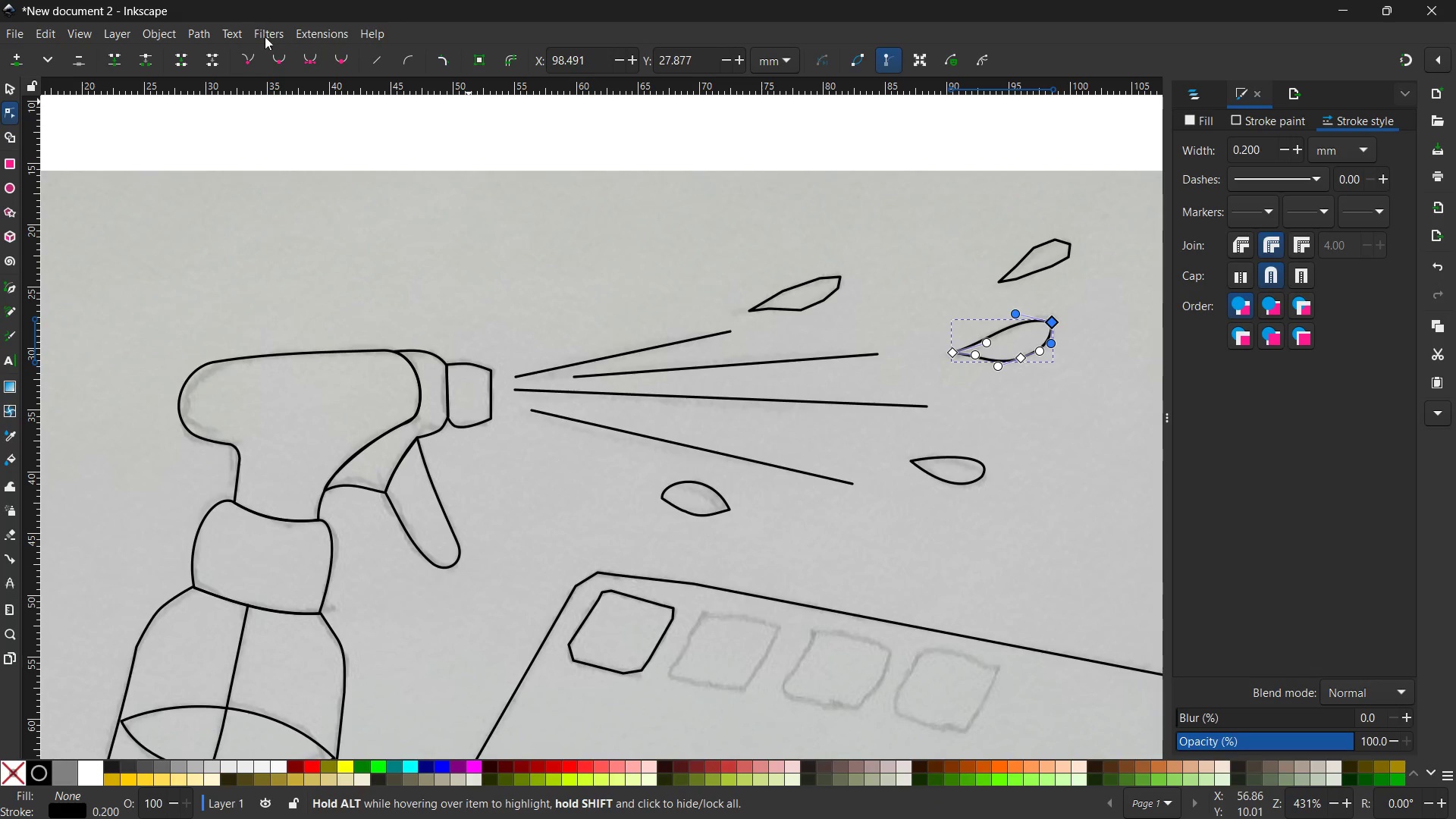 
left_click([273, 50])
 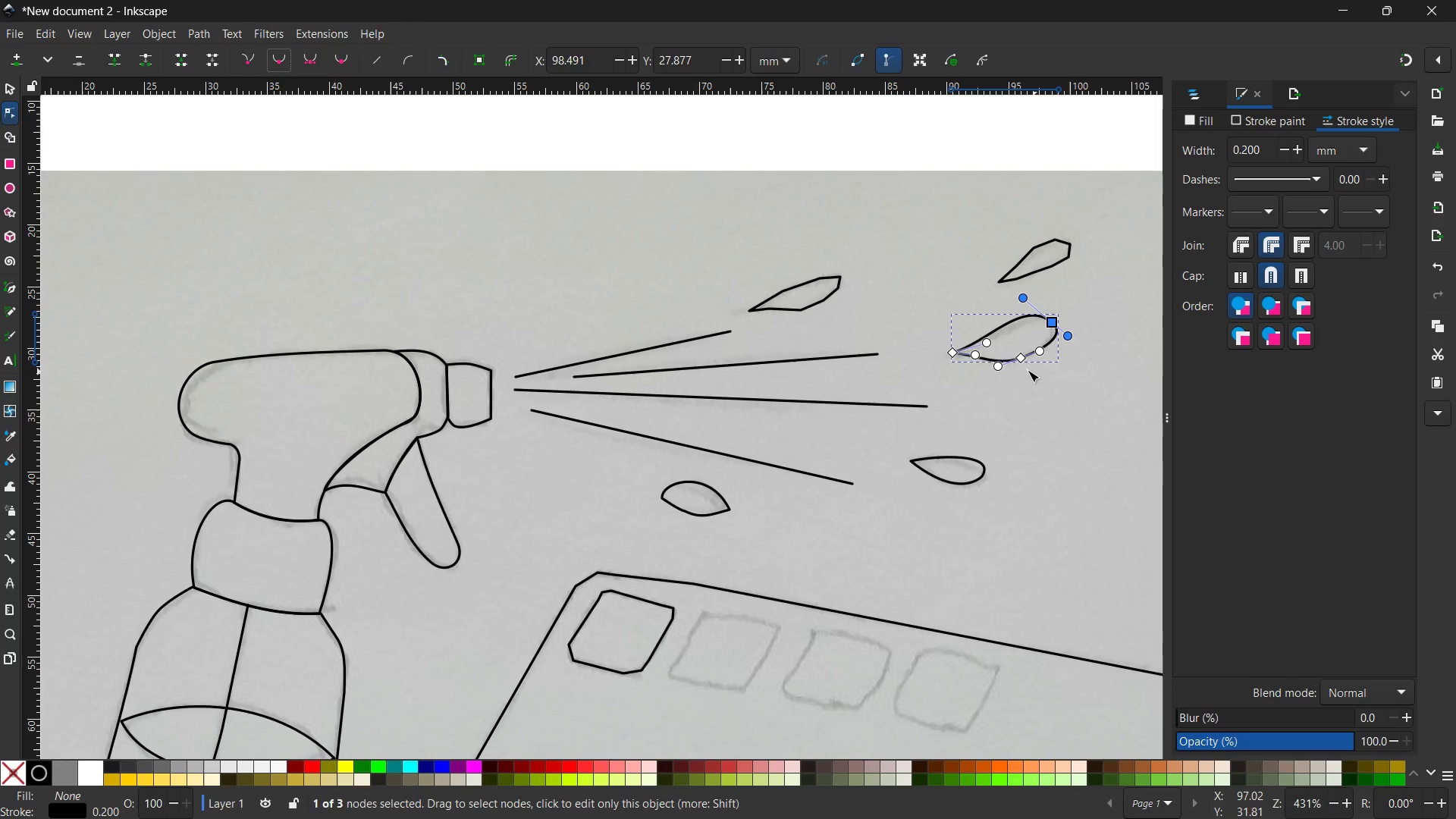 
left_click([1020, 359])
 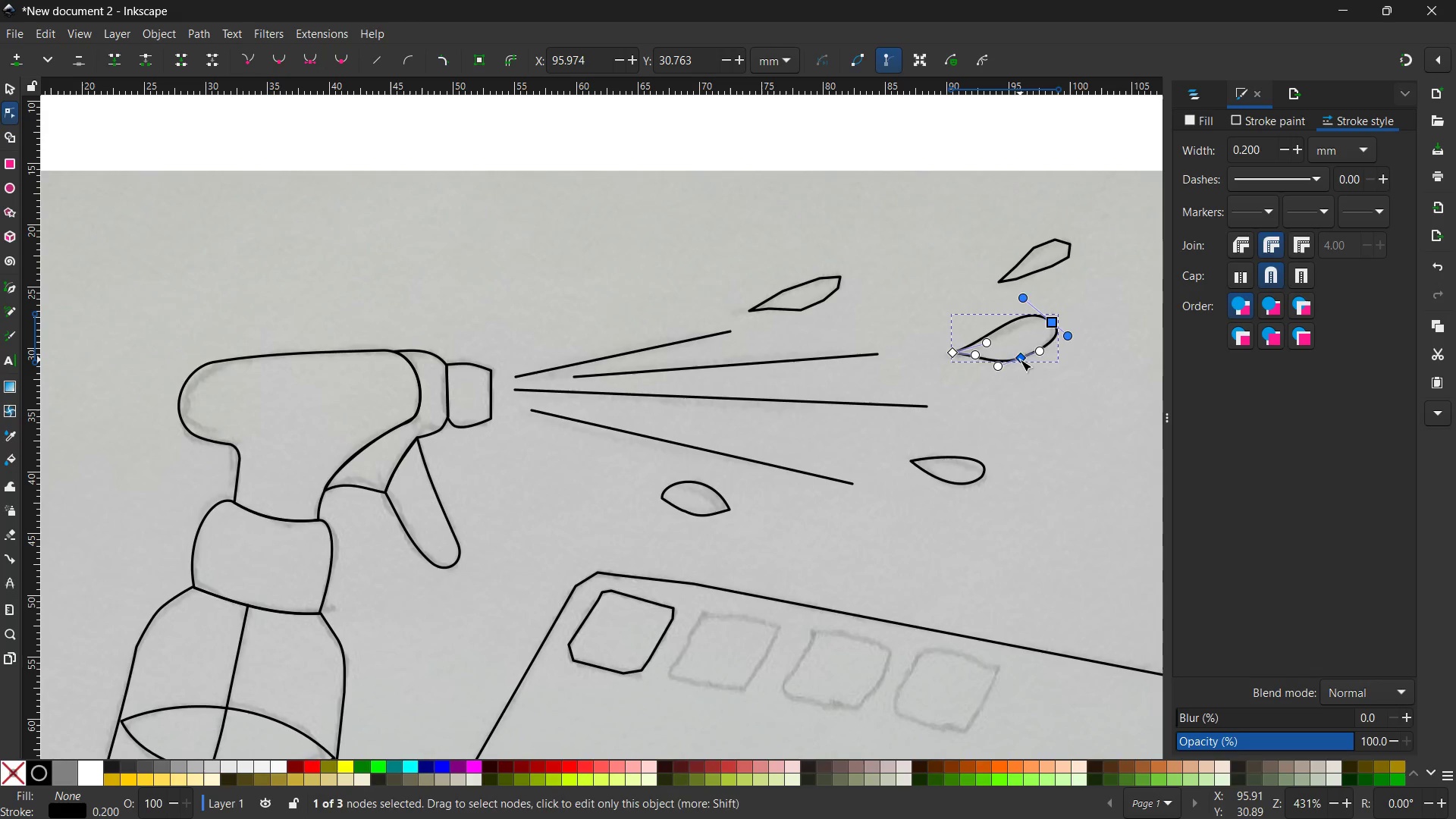 
key(Backspace)
 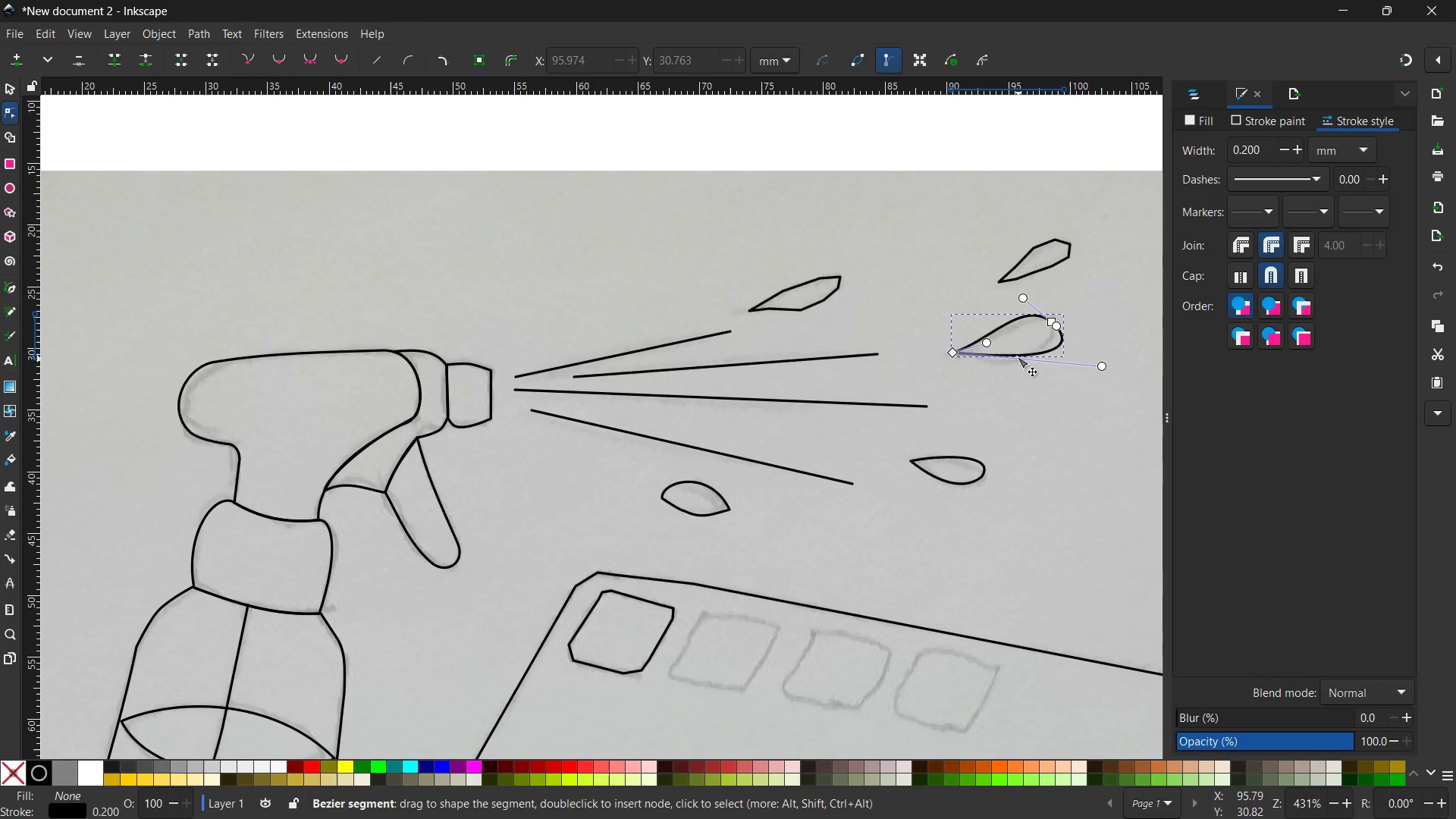 
left_click_drag(start_coordinate=[1012, 355], to_coordinate=[997, 358])
 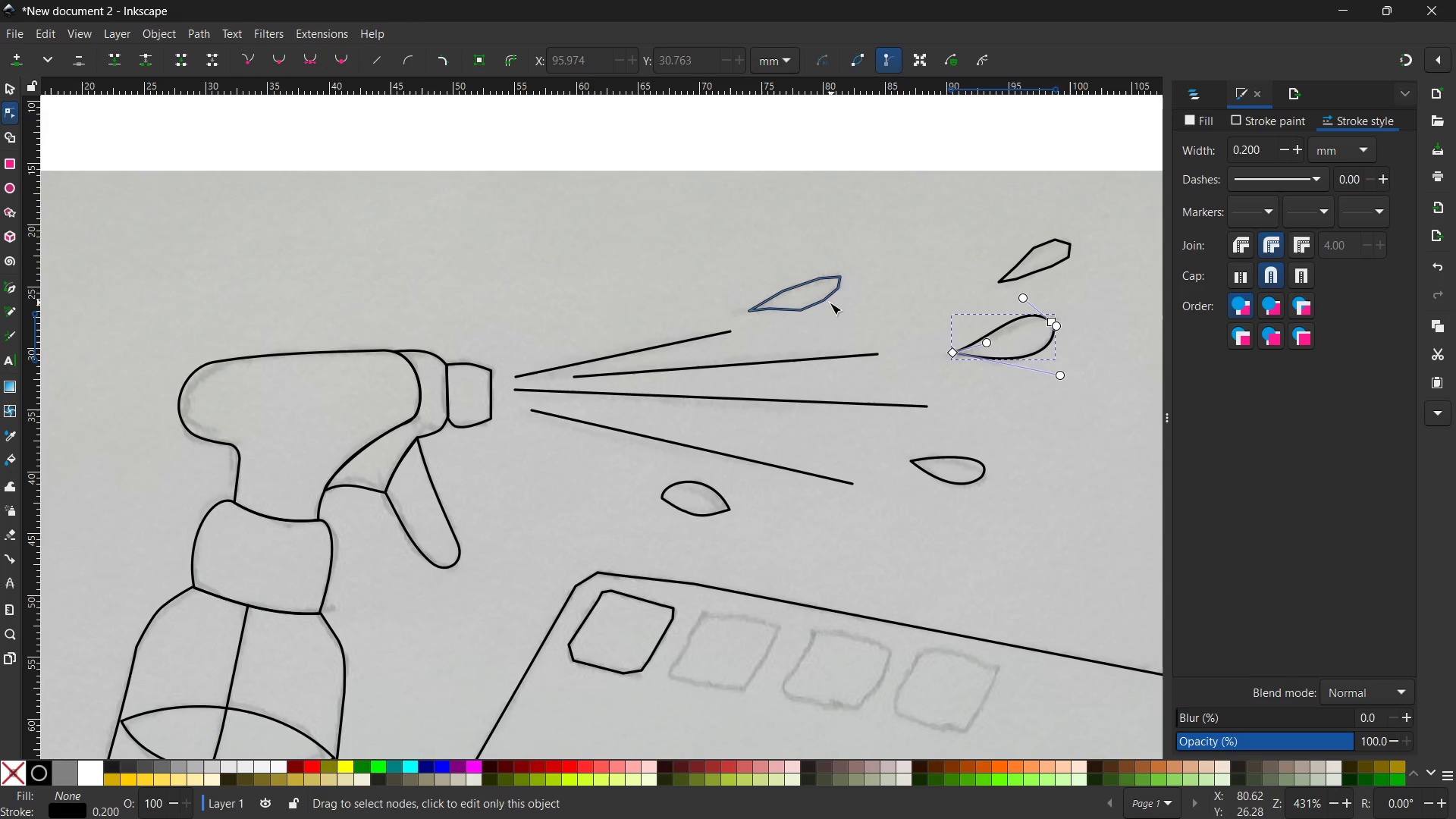 
left_click([817, 301])
 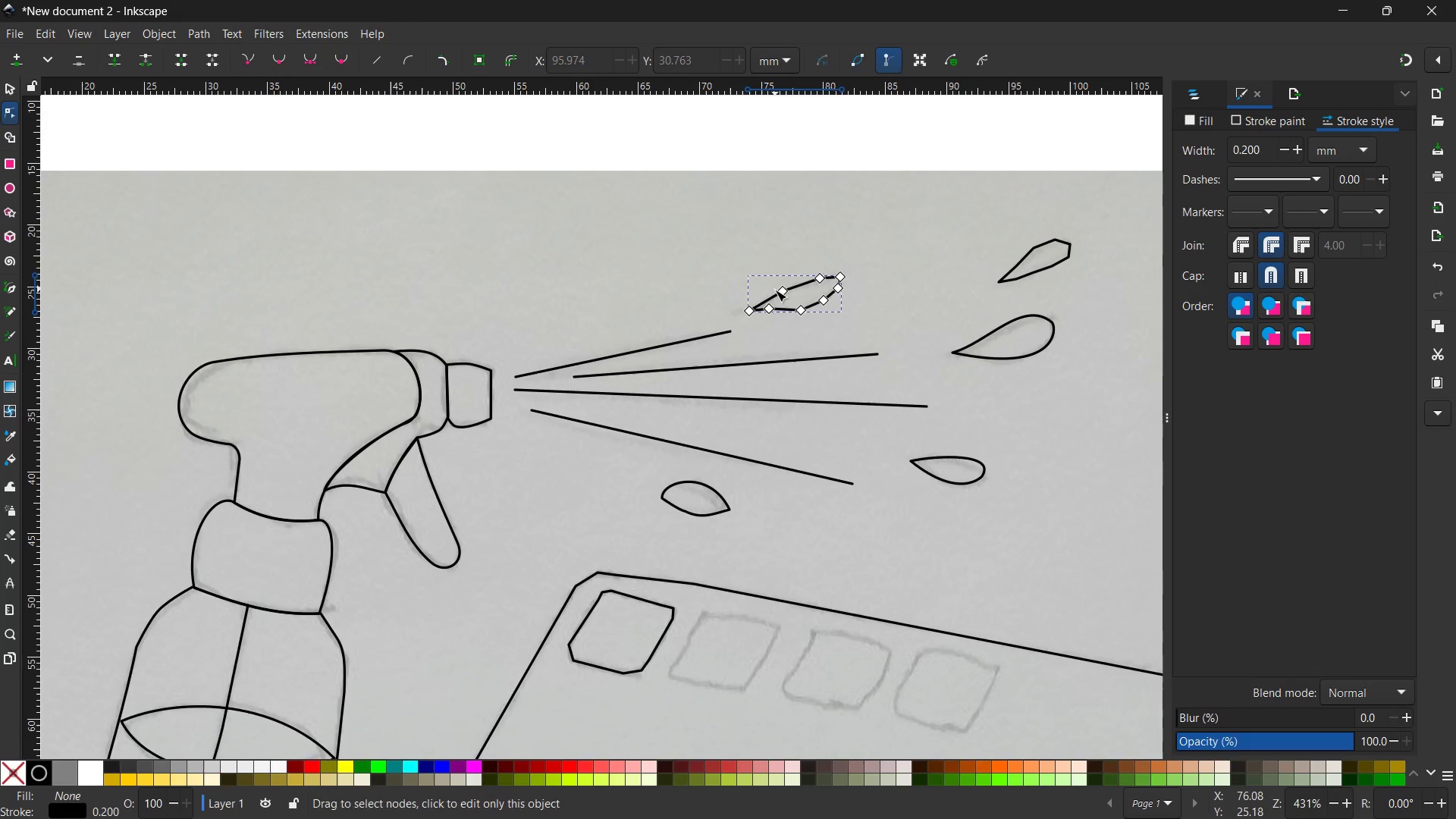 
left_click([780, 290])
 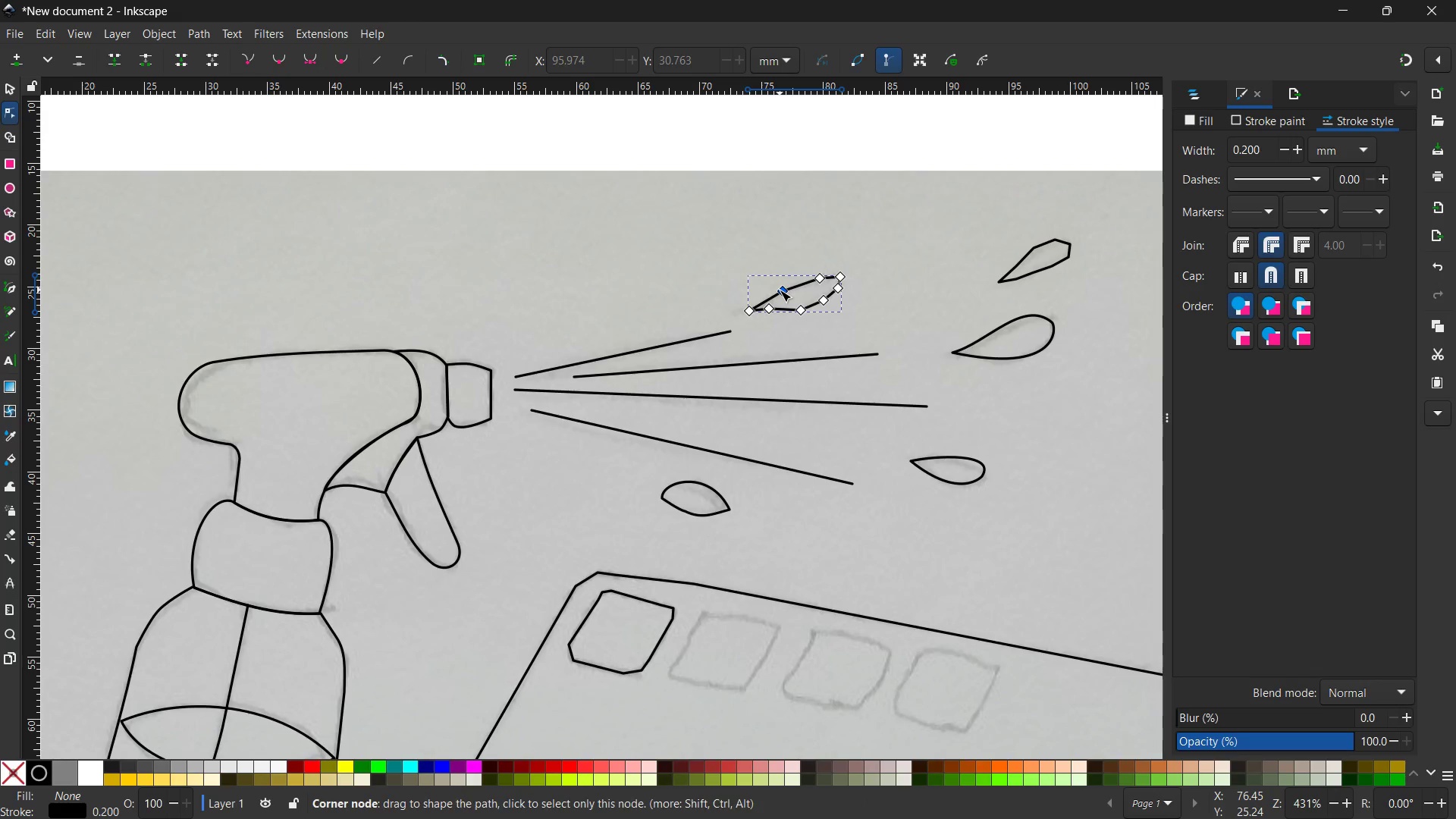 
key(Backspace)
 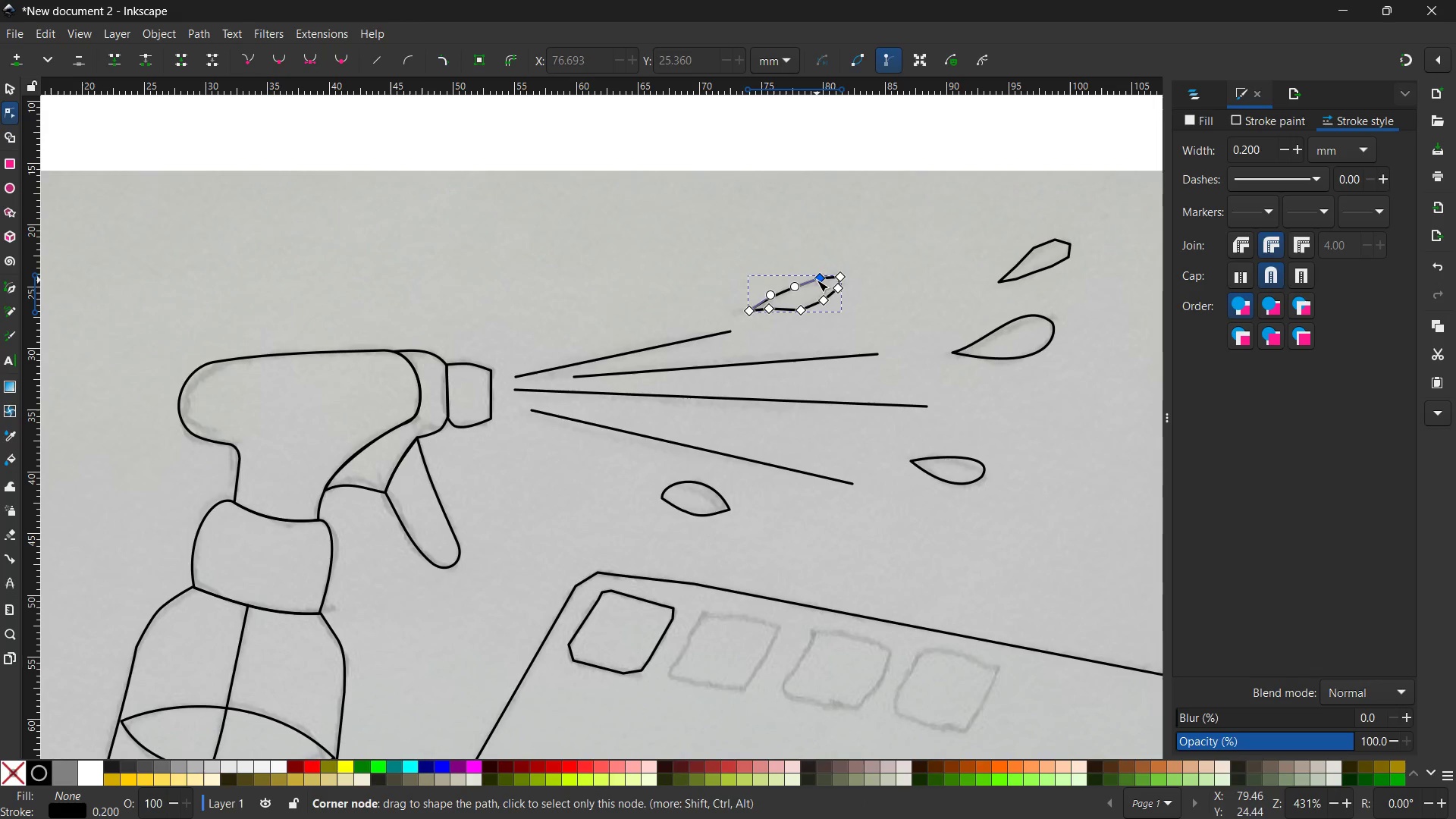 
left_click([819, 279])
 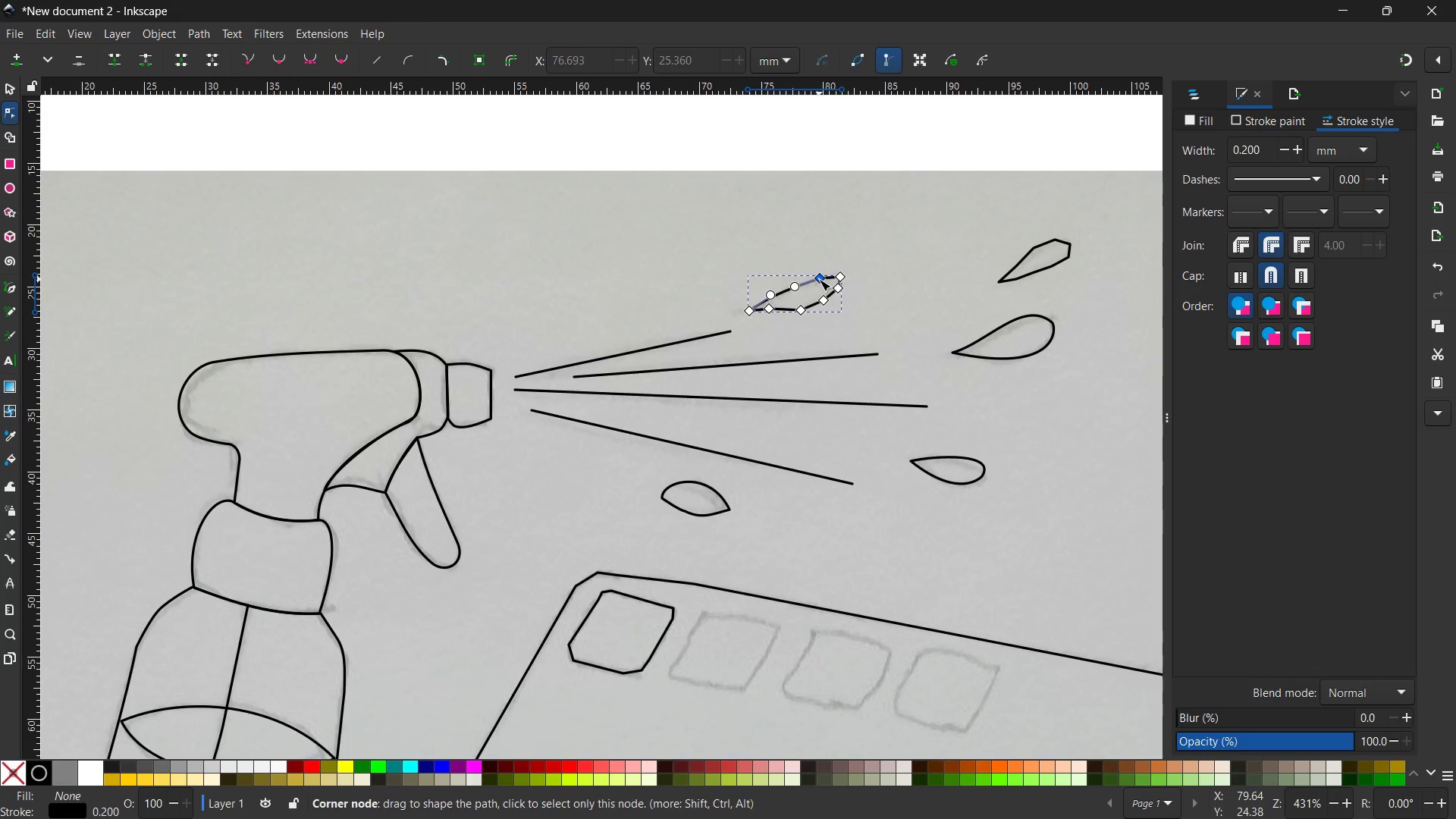 
key(Backspace)
 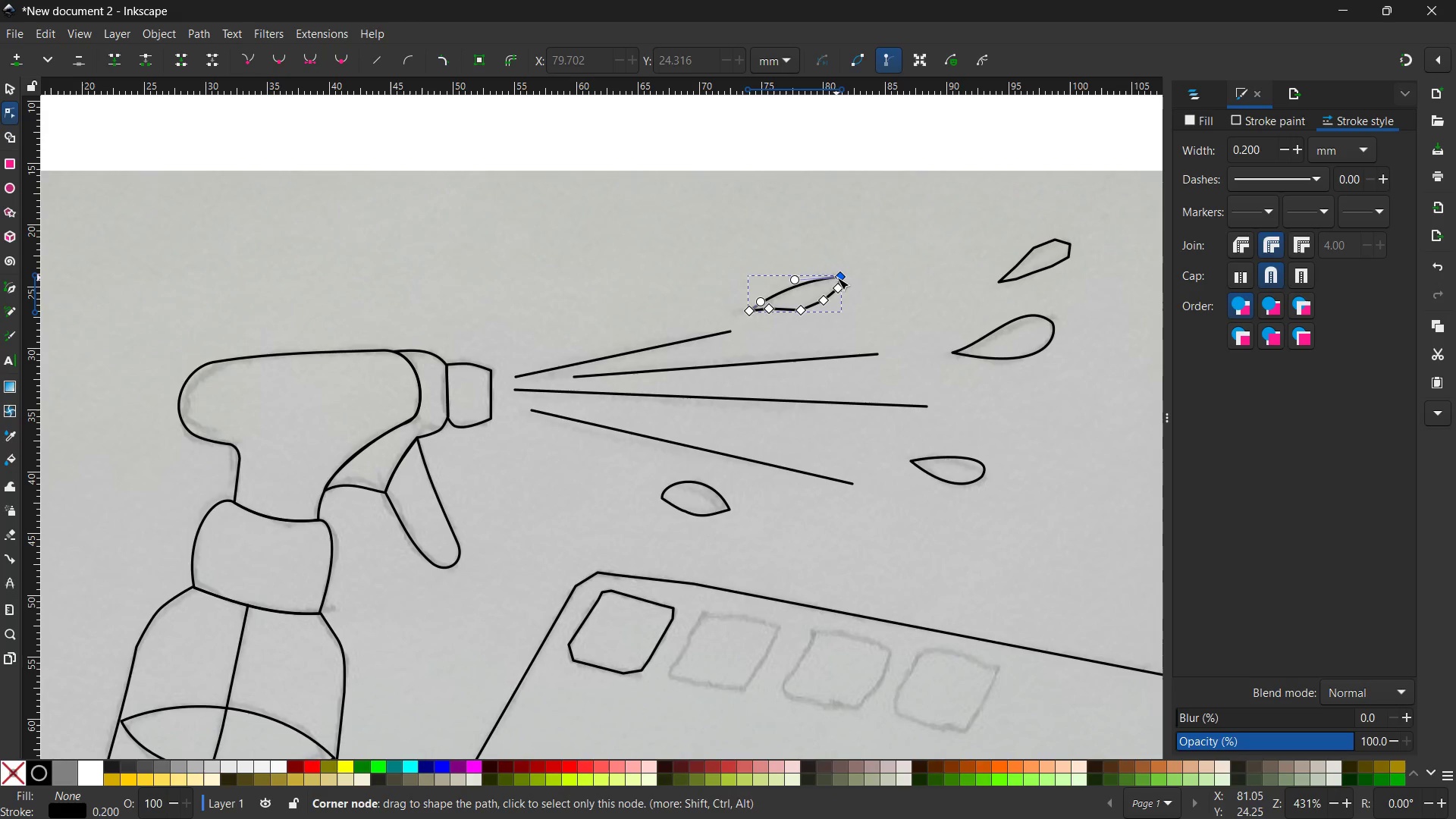 
left_click([837, 276])
 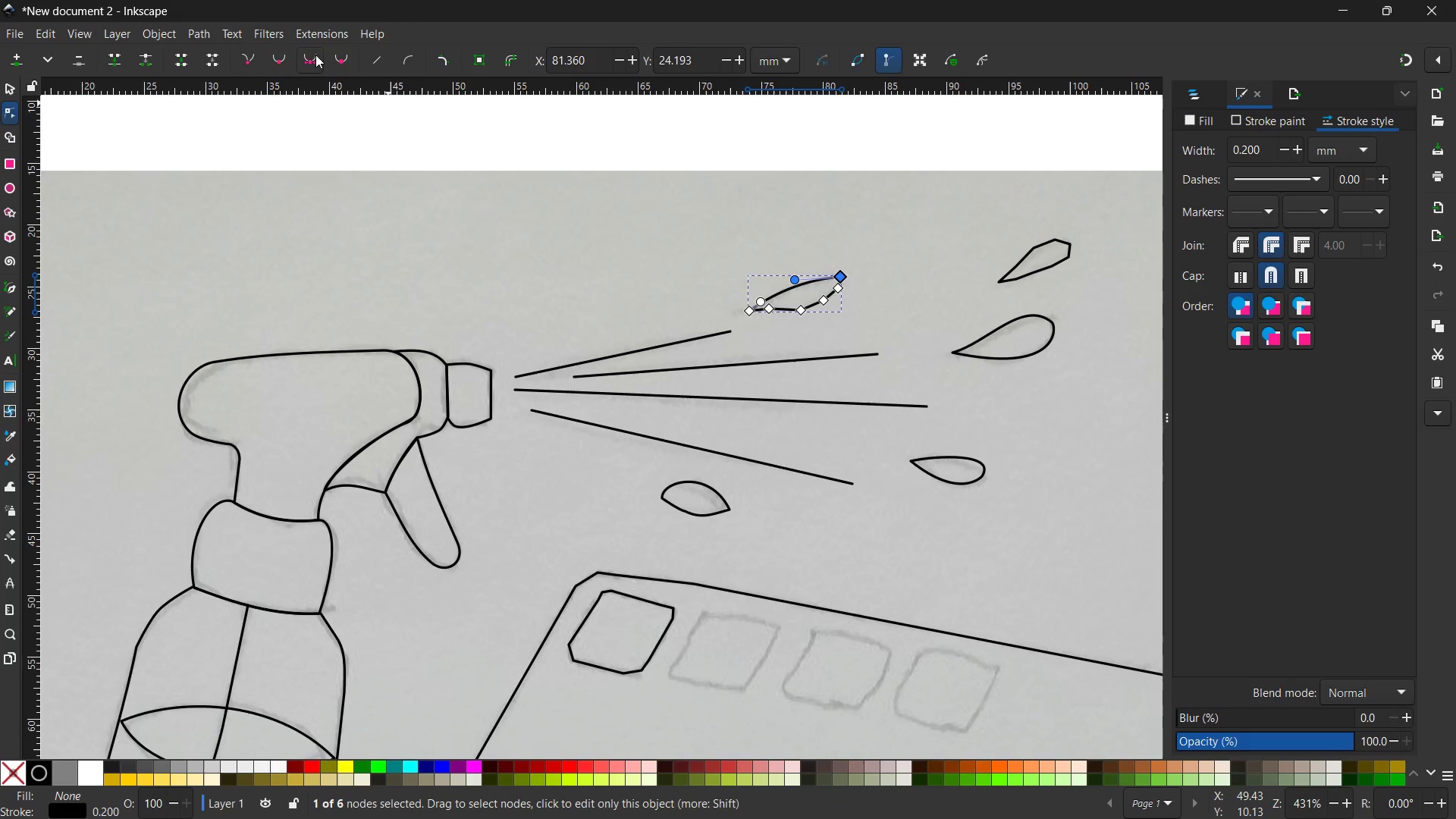 
left_click([282, 57])
 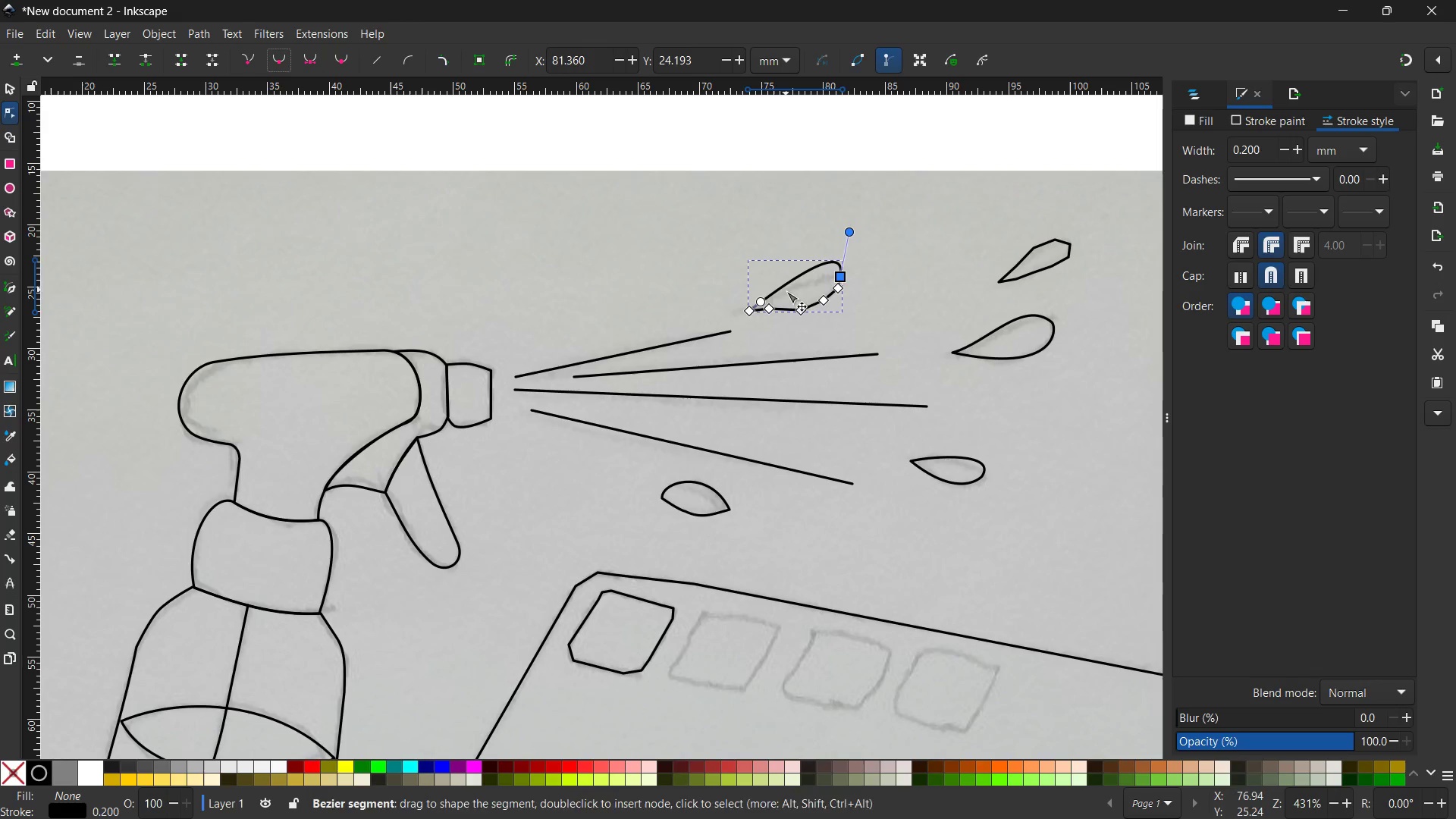 
left_click([798, 310])
 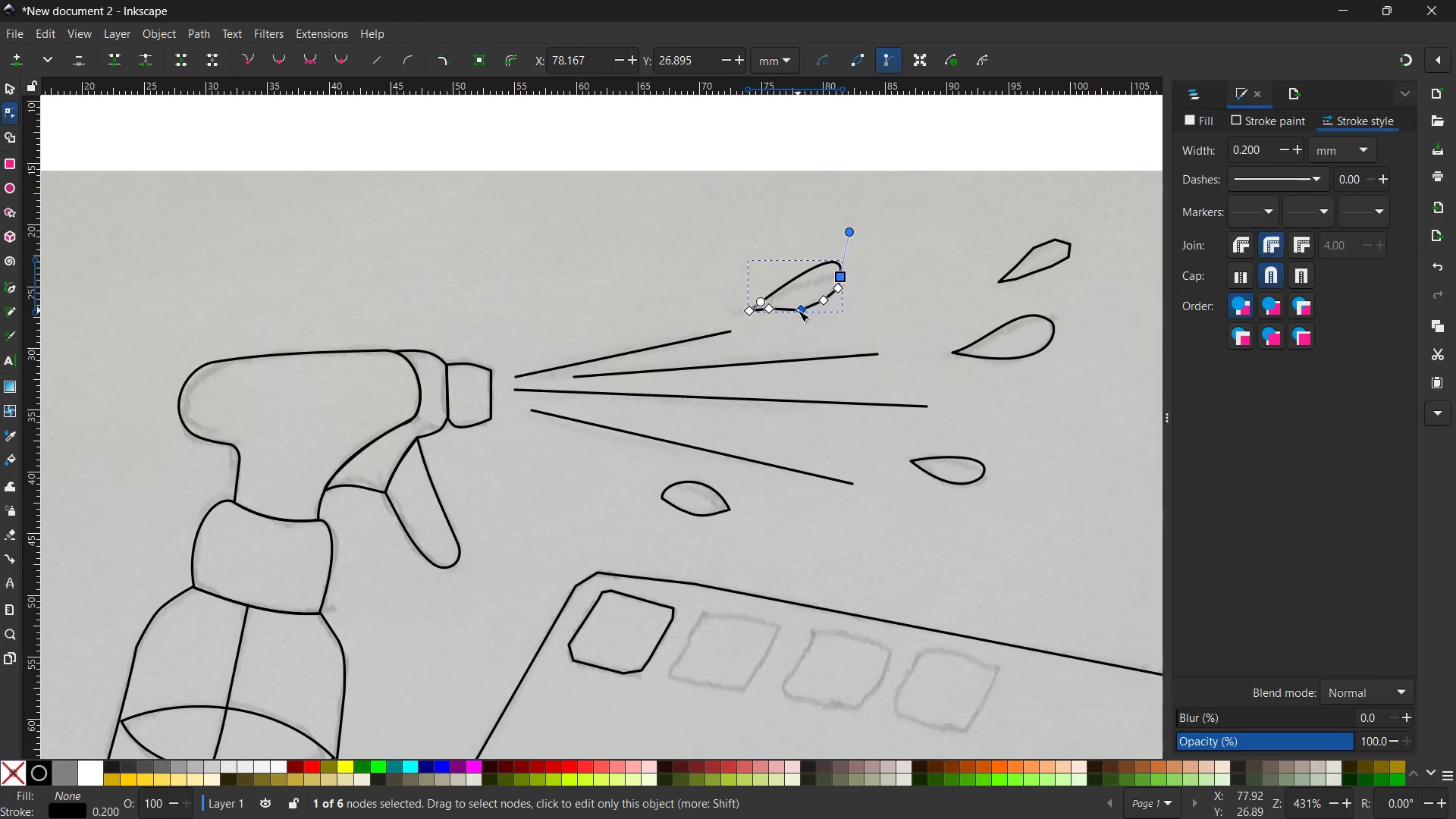 
key(Backspace)
 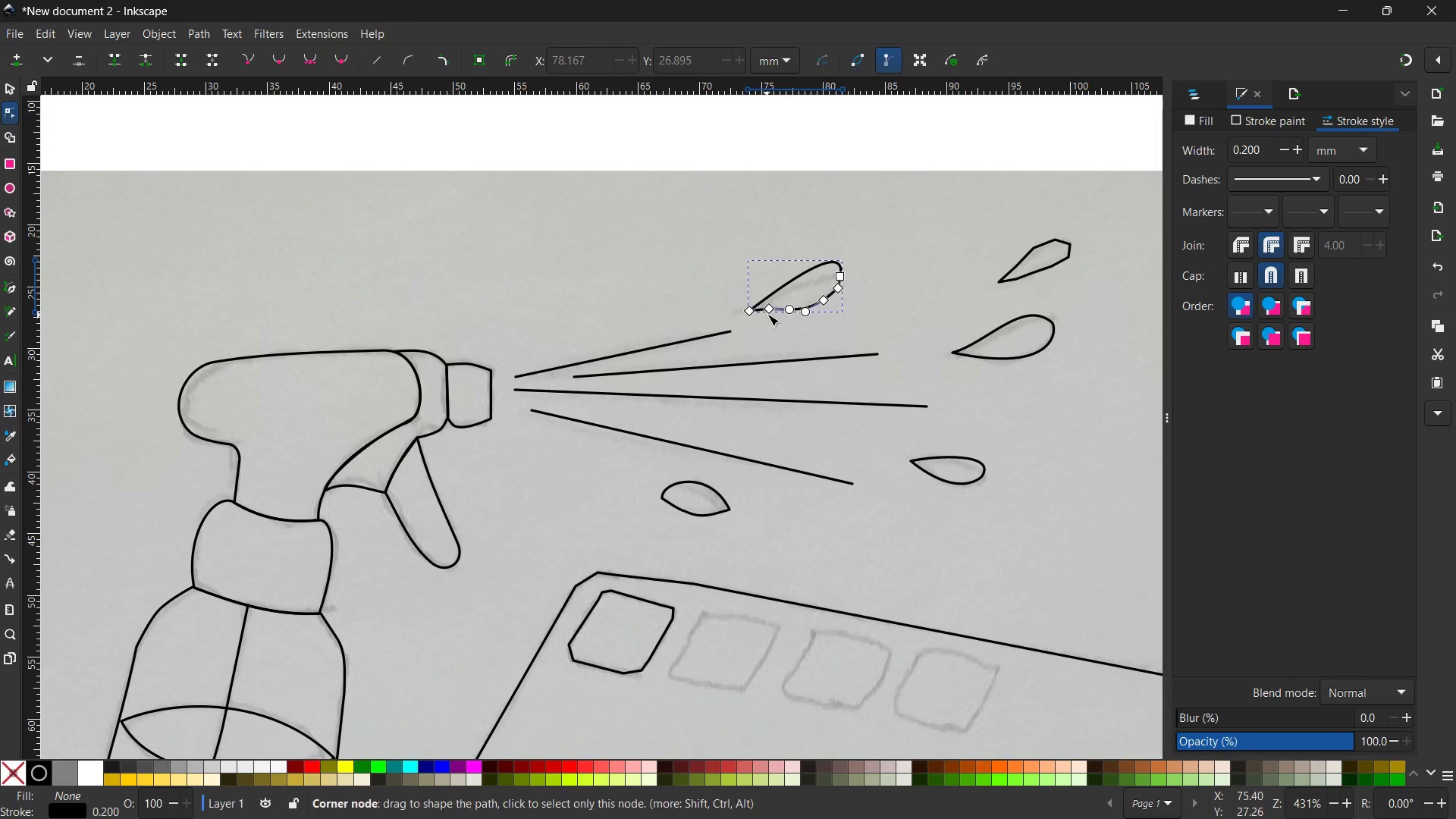 
left_click([768, 310])
 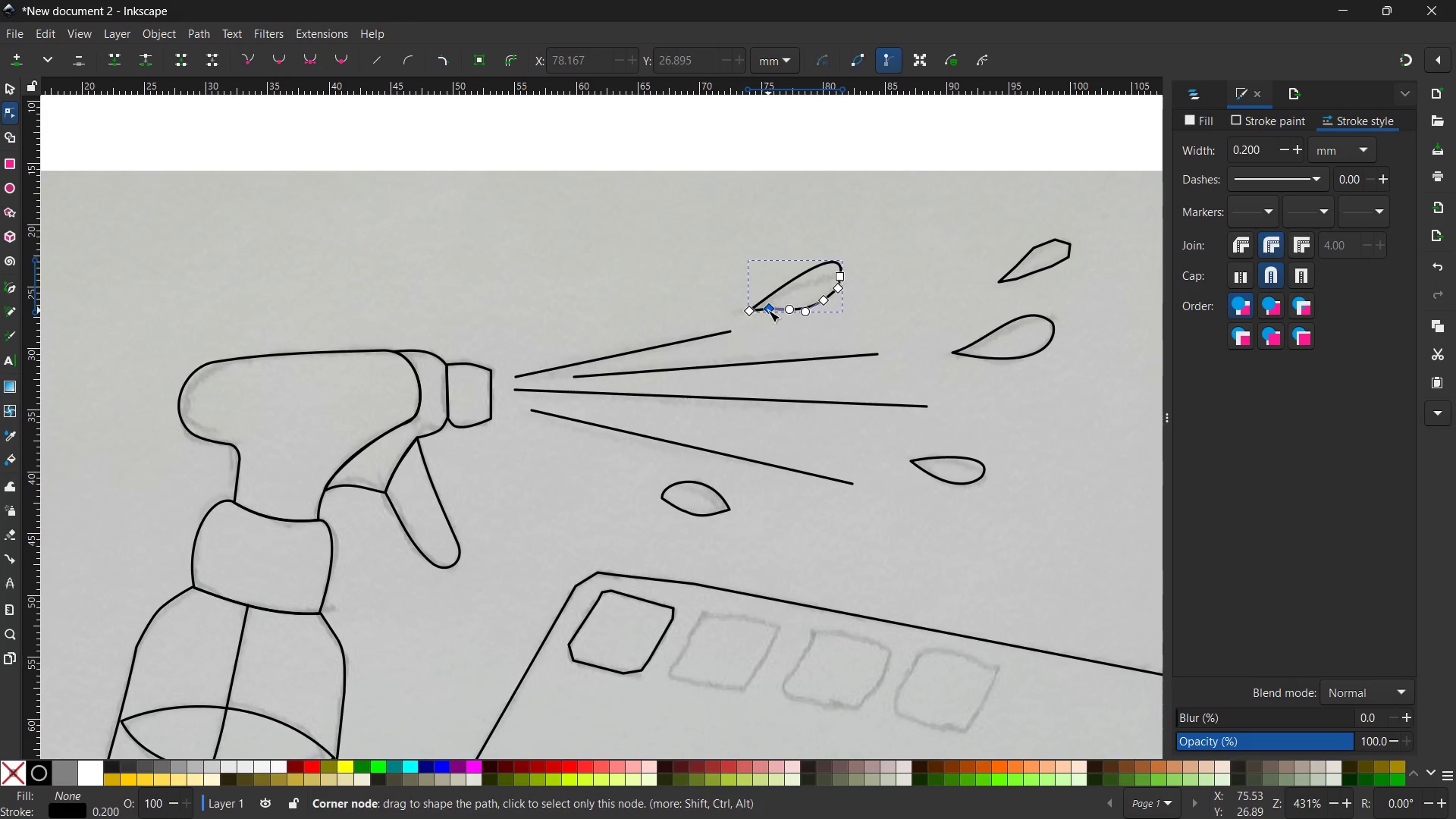 
key(Backspace)
 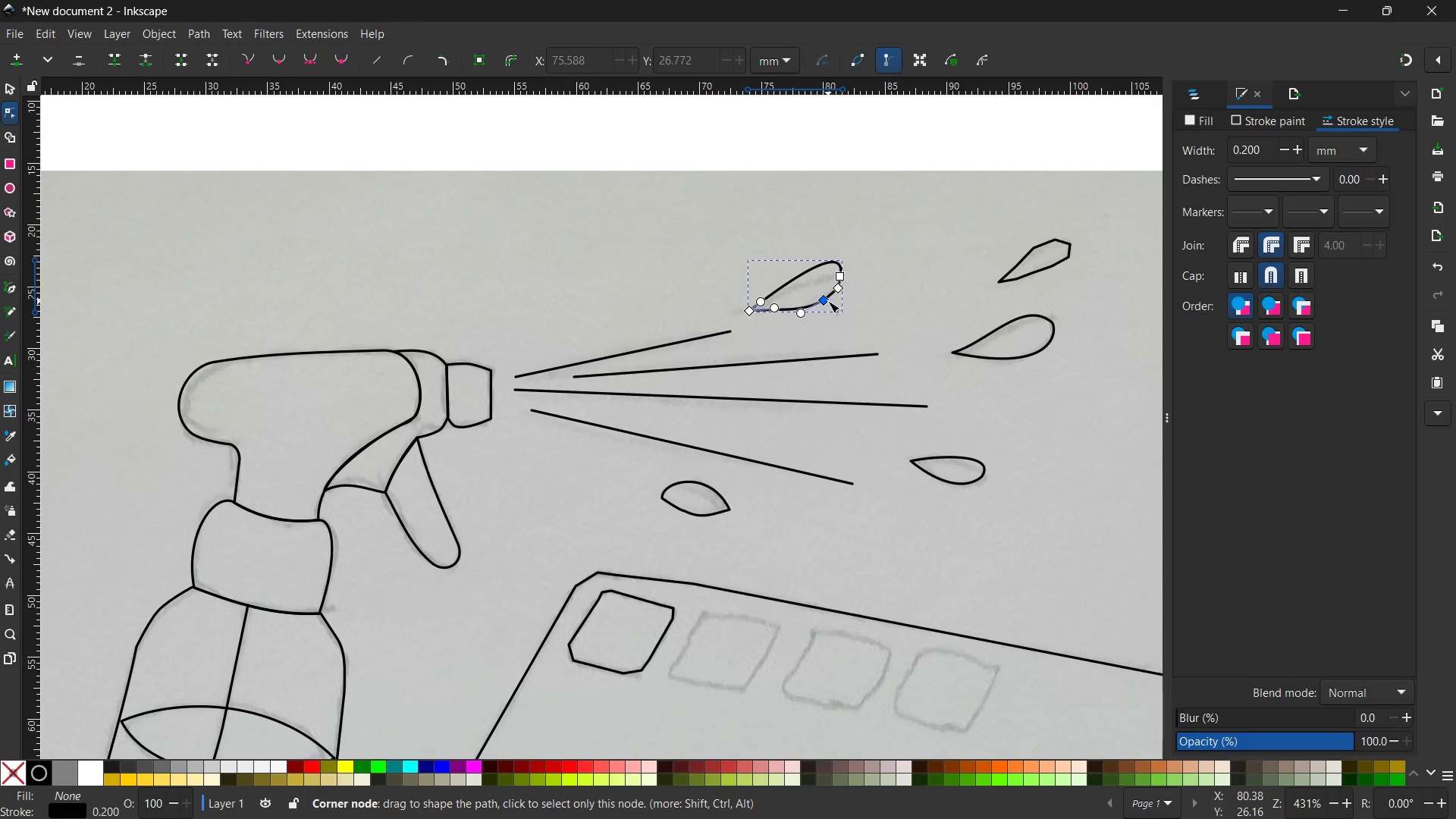 
left_click([828, 301])
 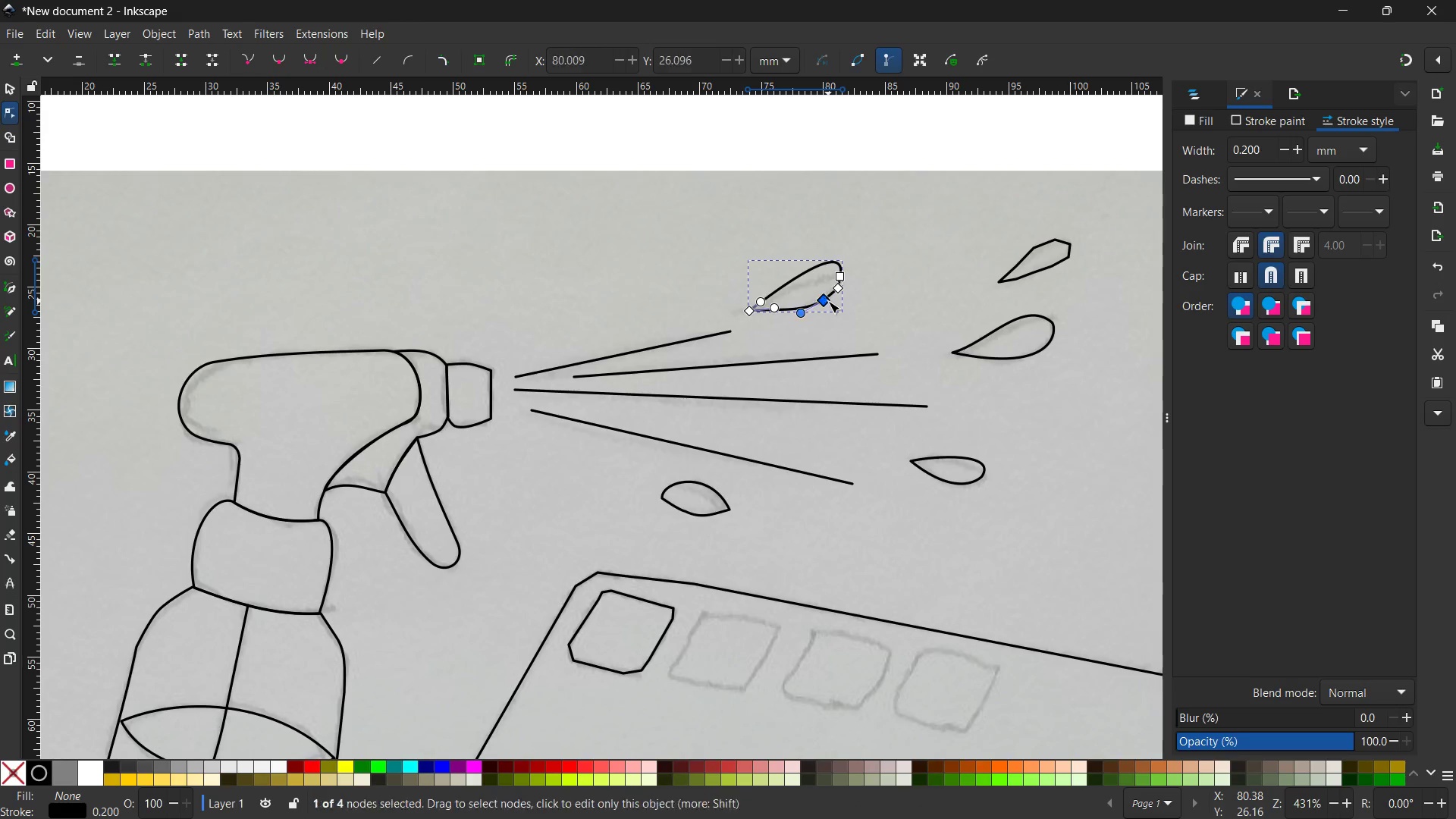 
key(Backspace)
 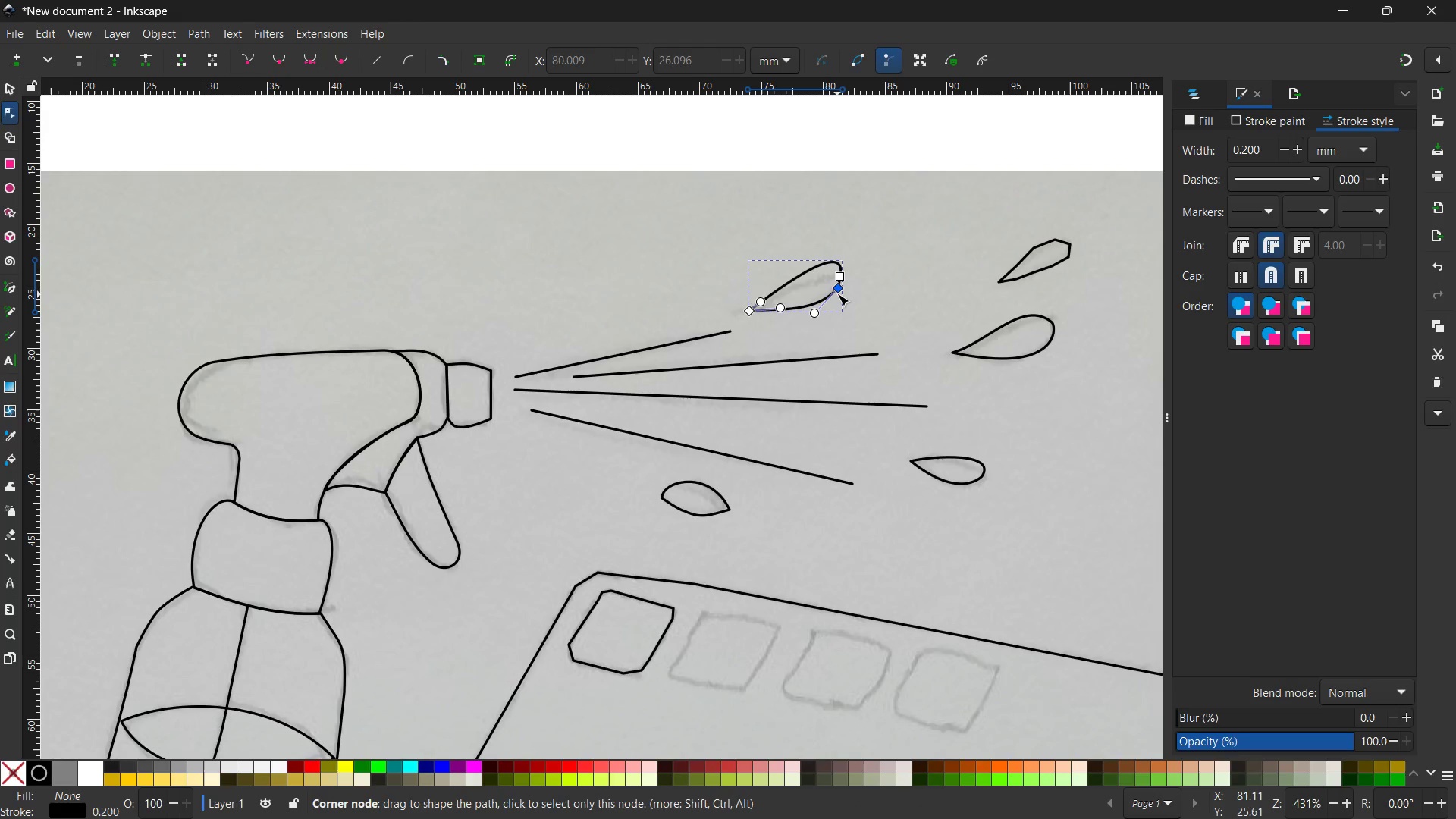 
left_click([837, 290])
 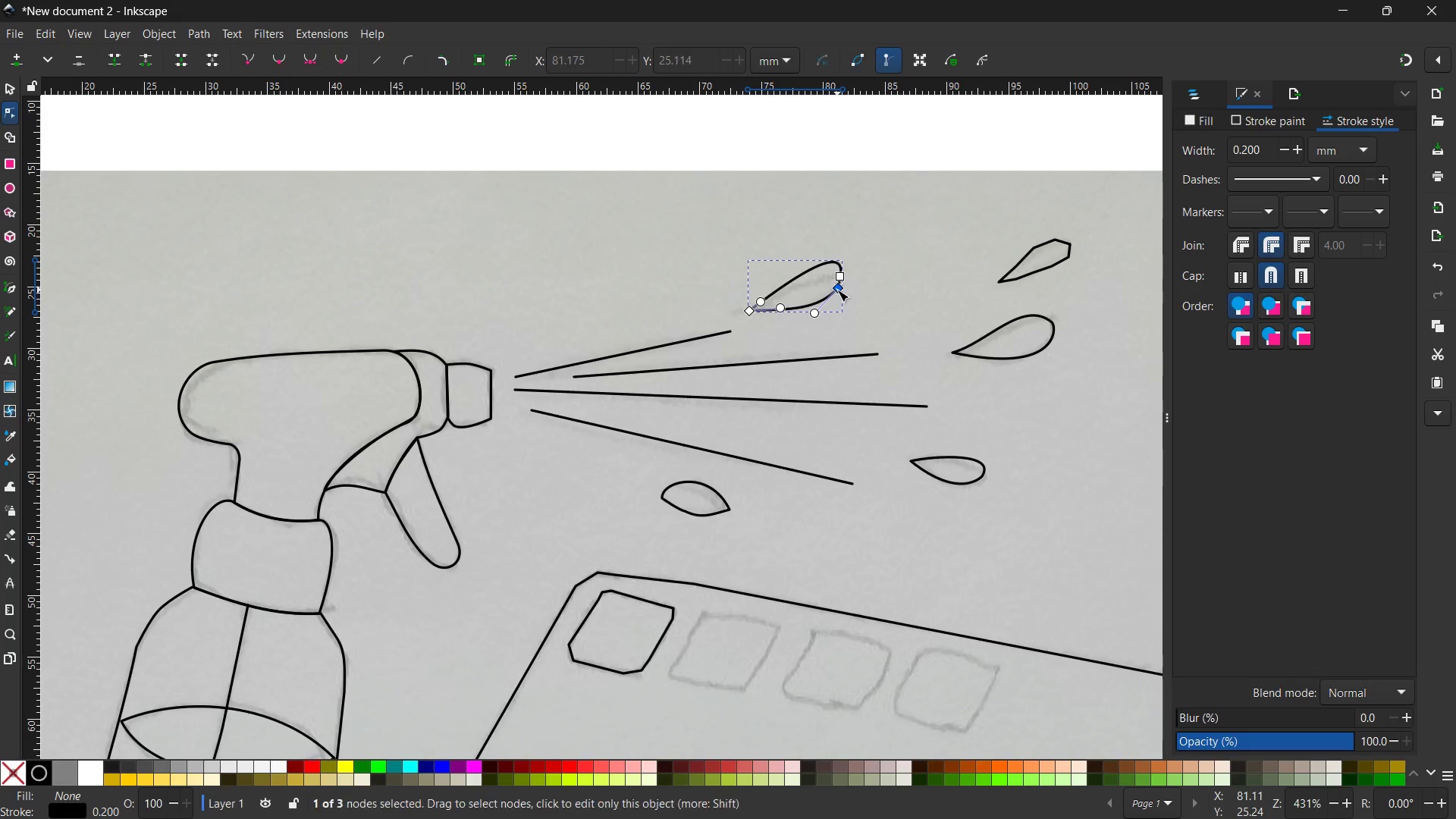 
key(Backspace)
 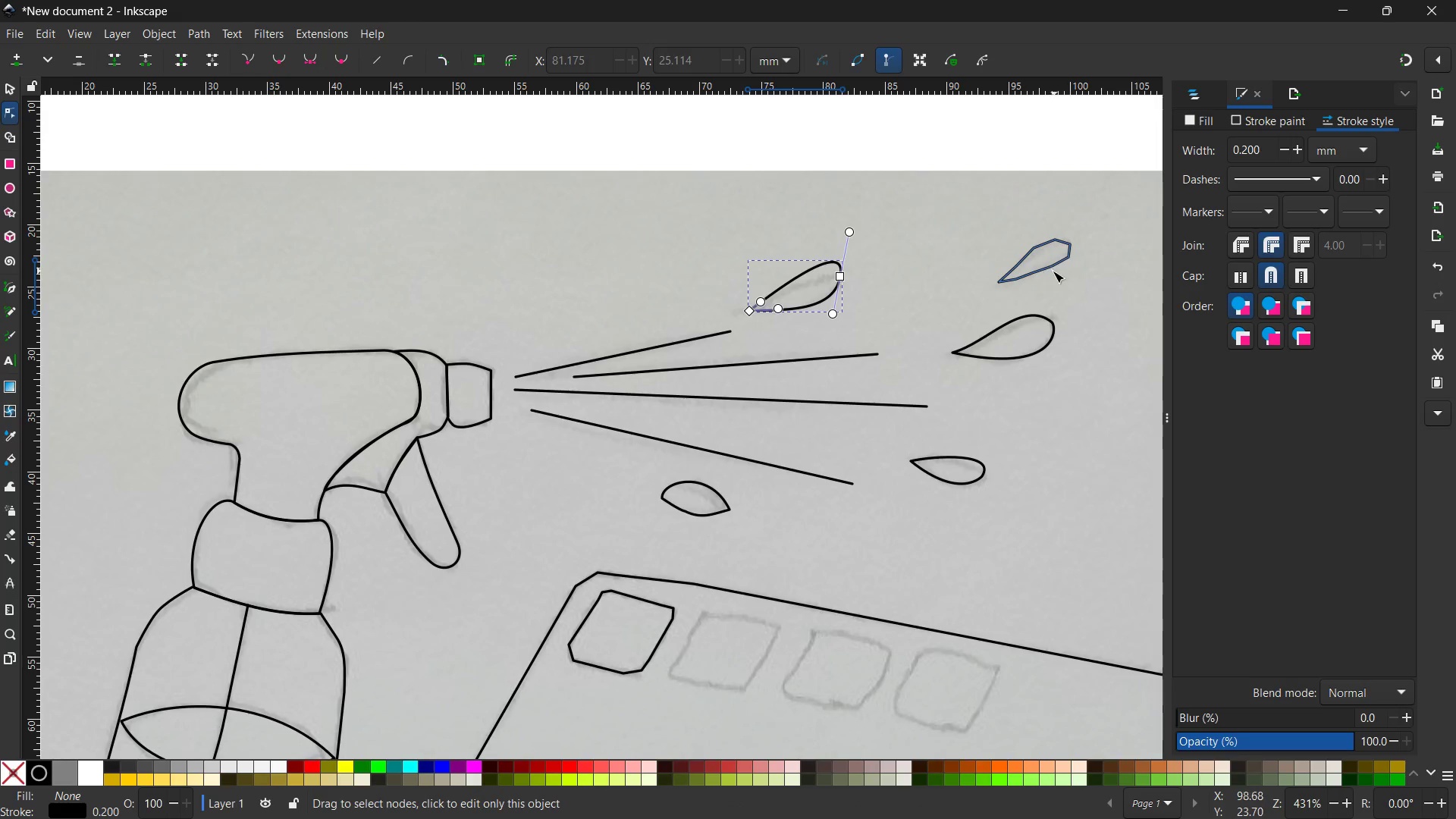 
left_click([1044, 268])
 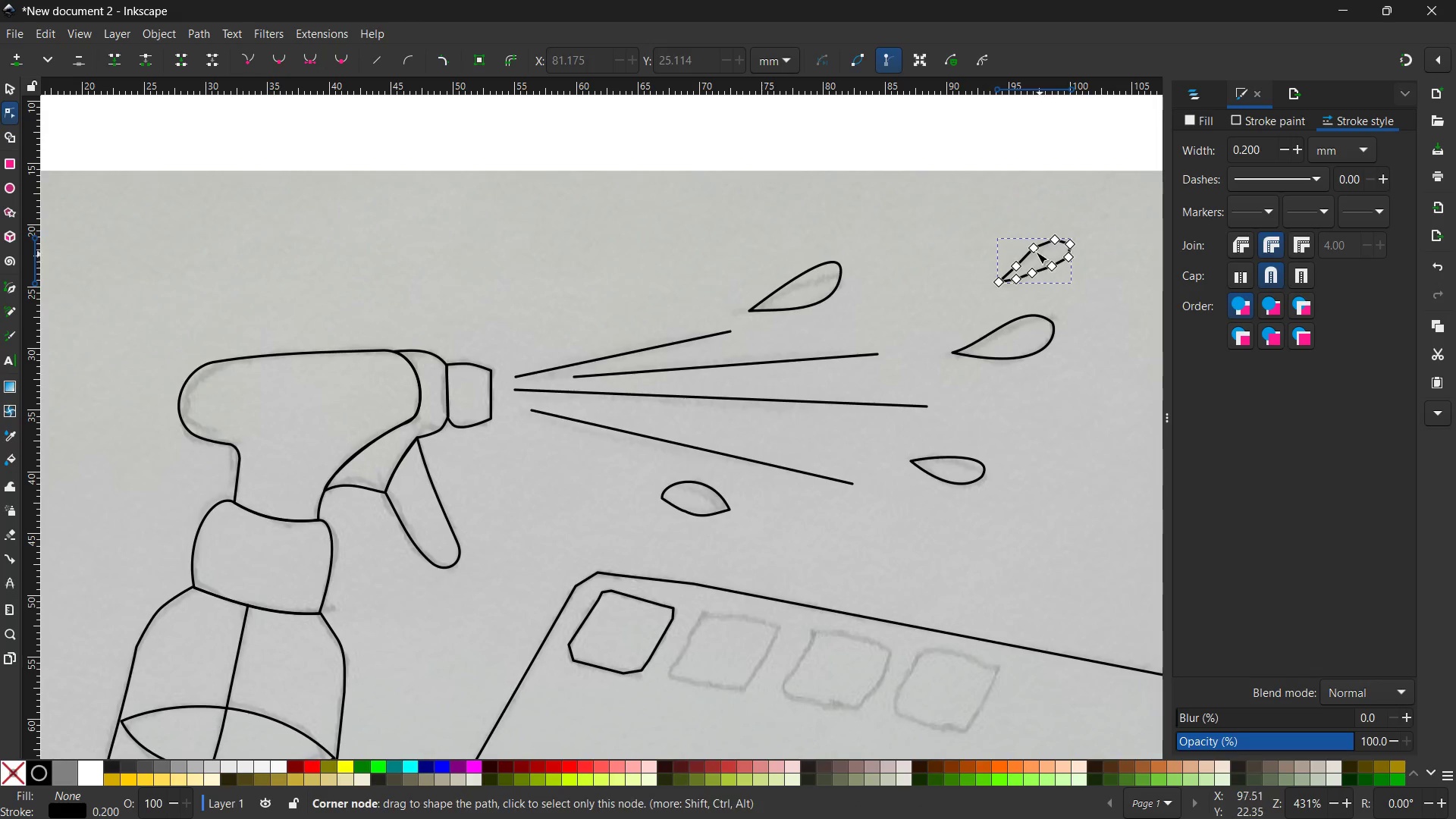 
left_click([1031, 247])
 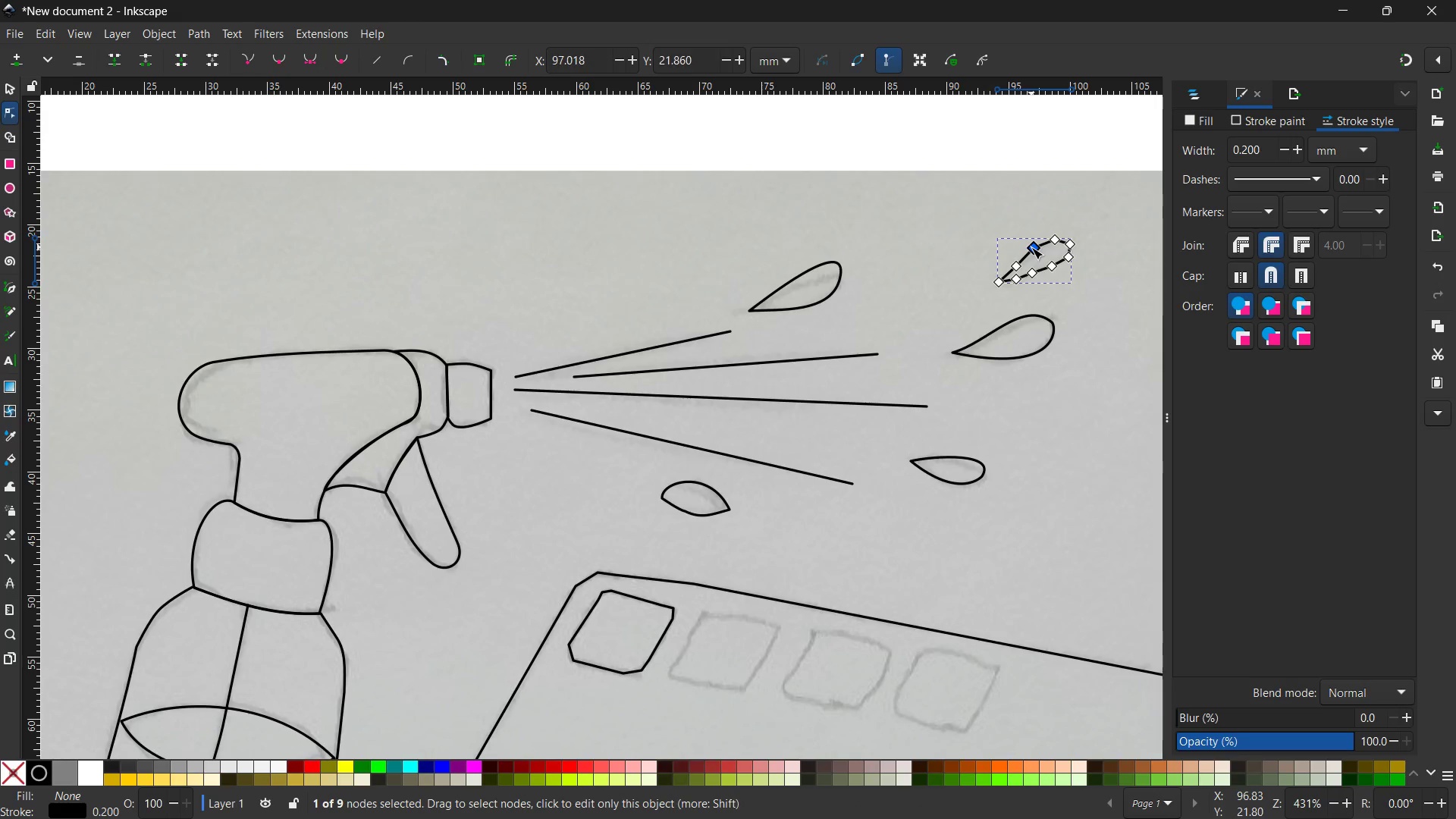 
key(Backspace)
 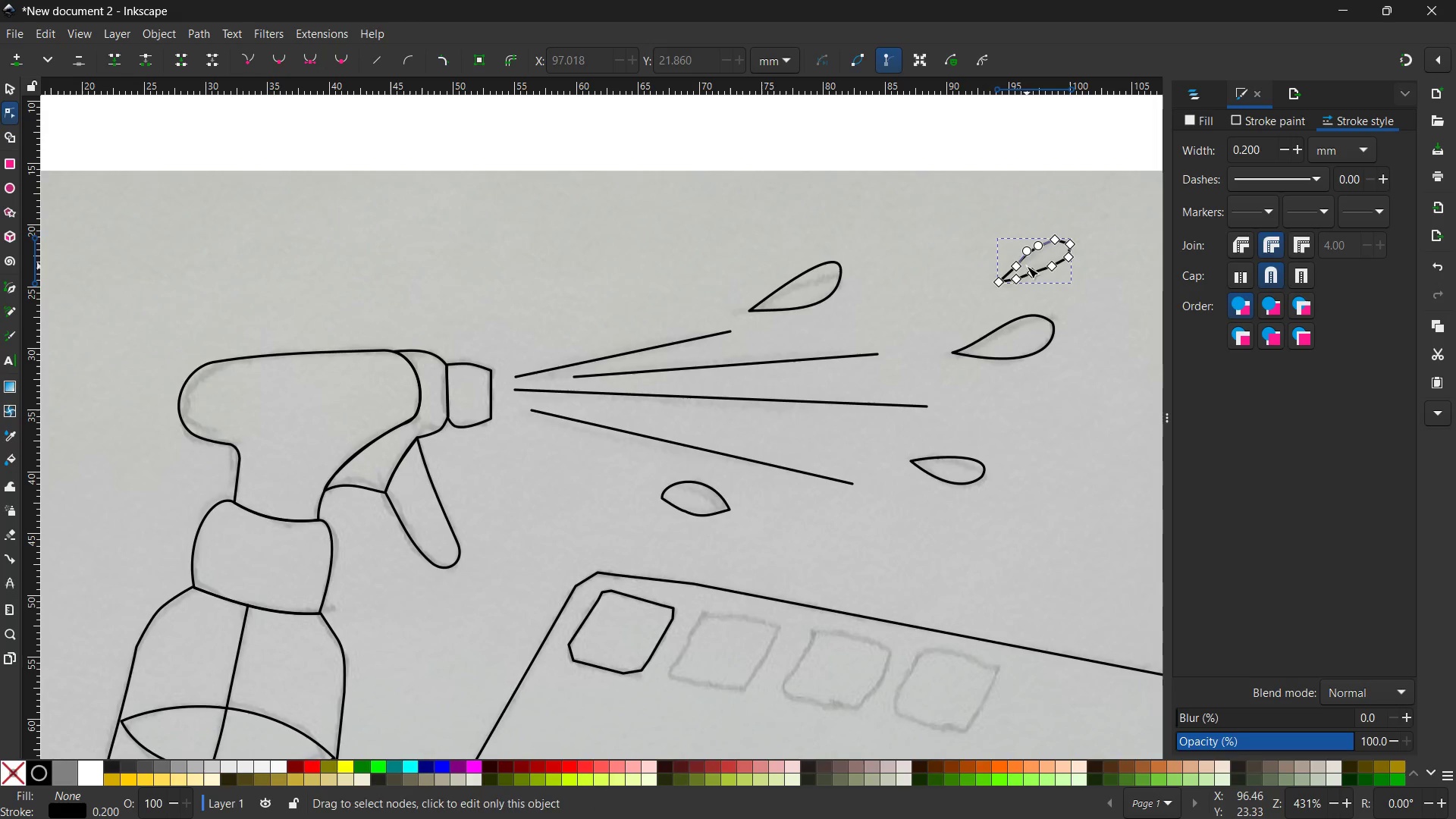 
left_click([1018, 268])
 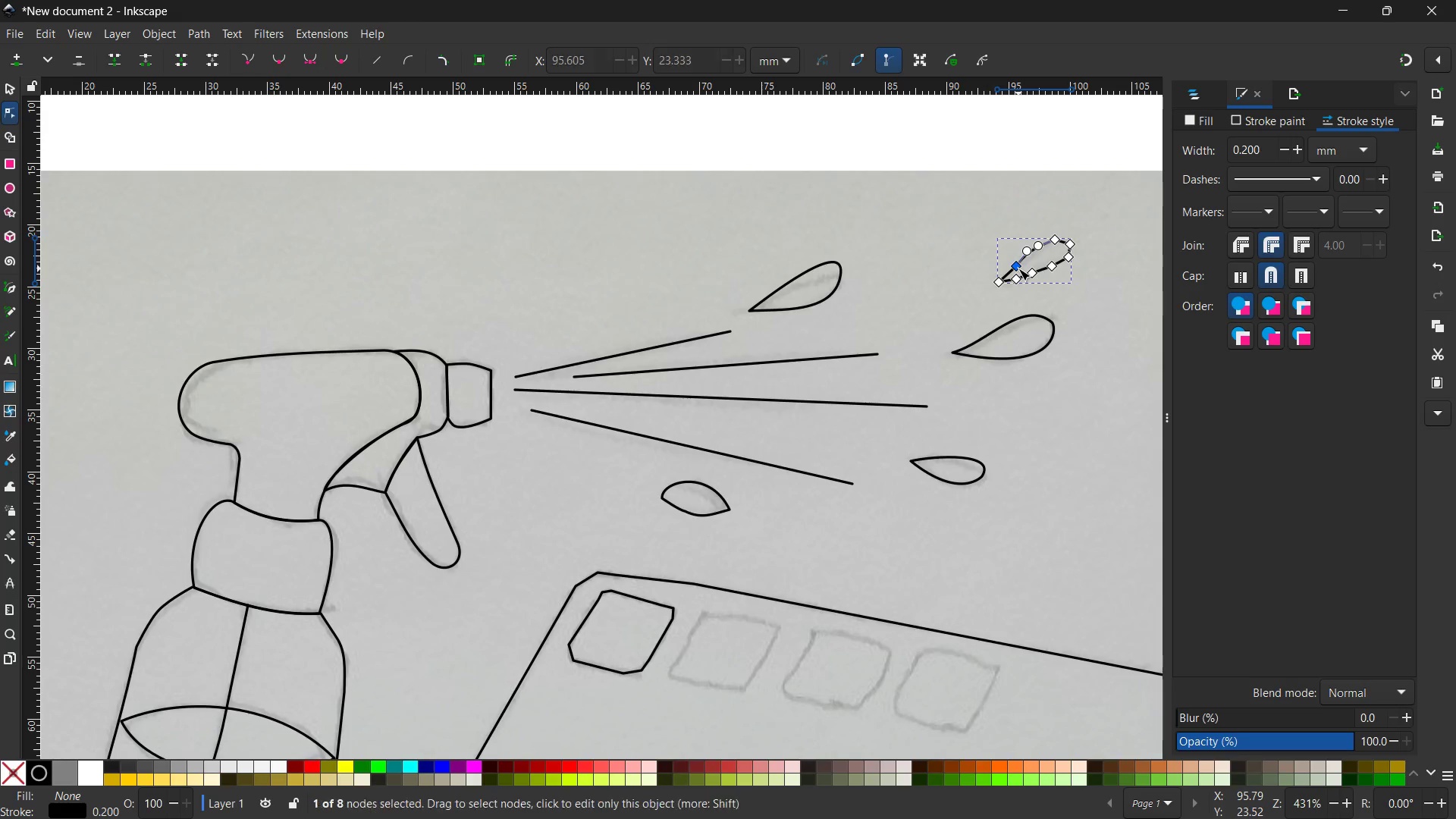 
key(Backspace)
 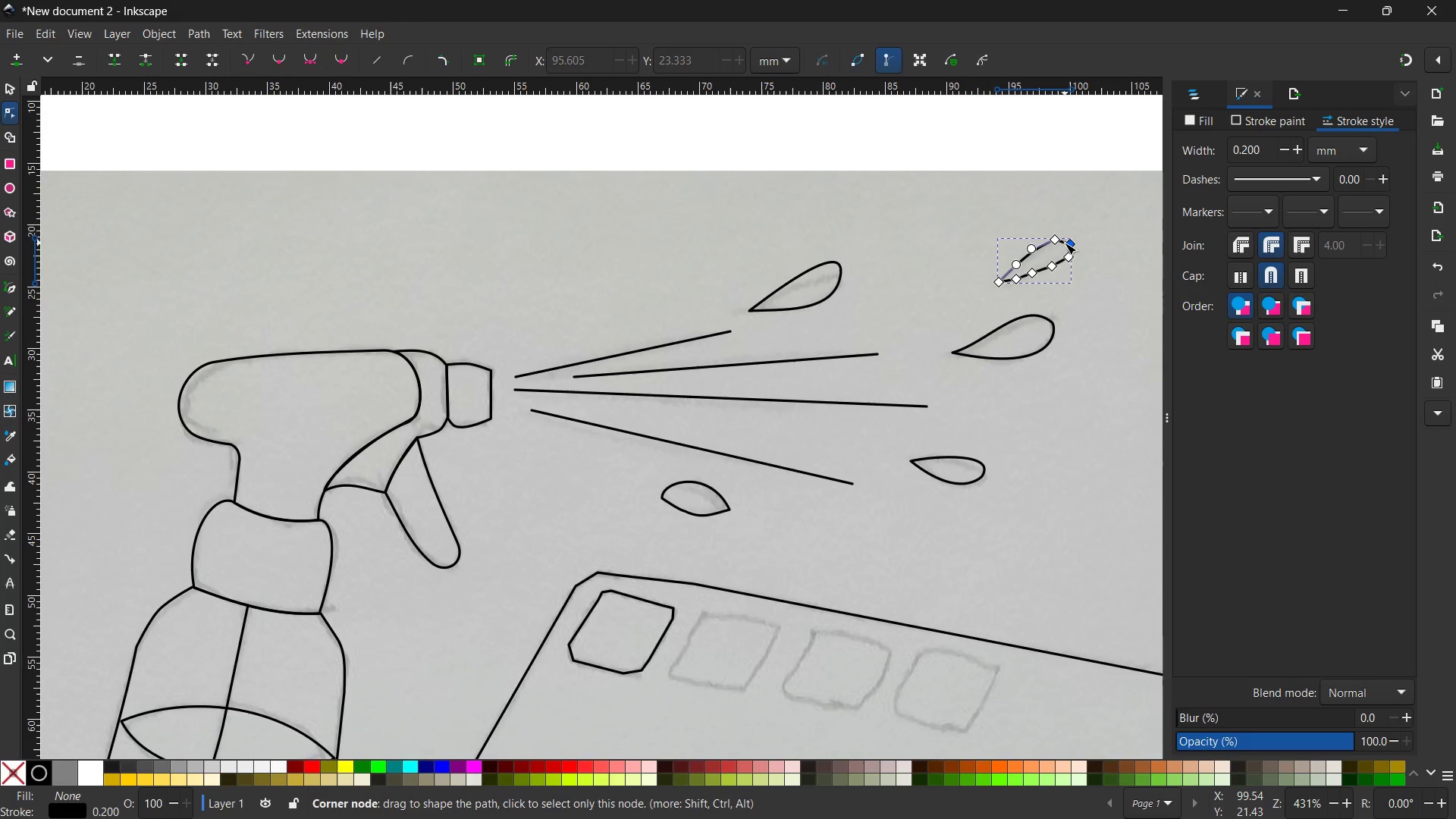 
left_click([1065, 243])
 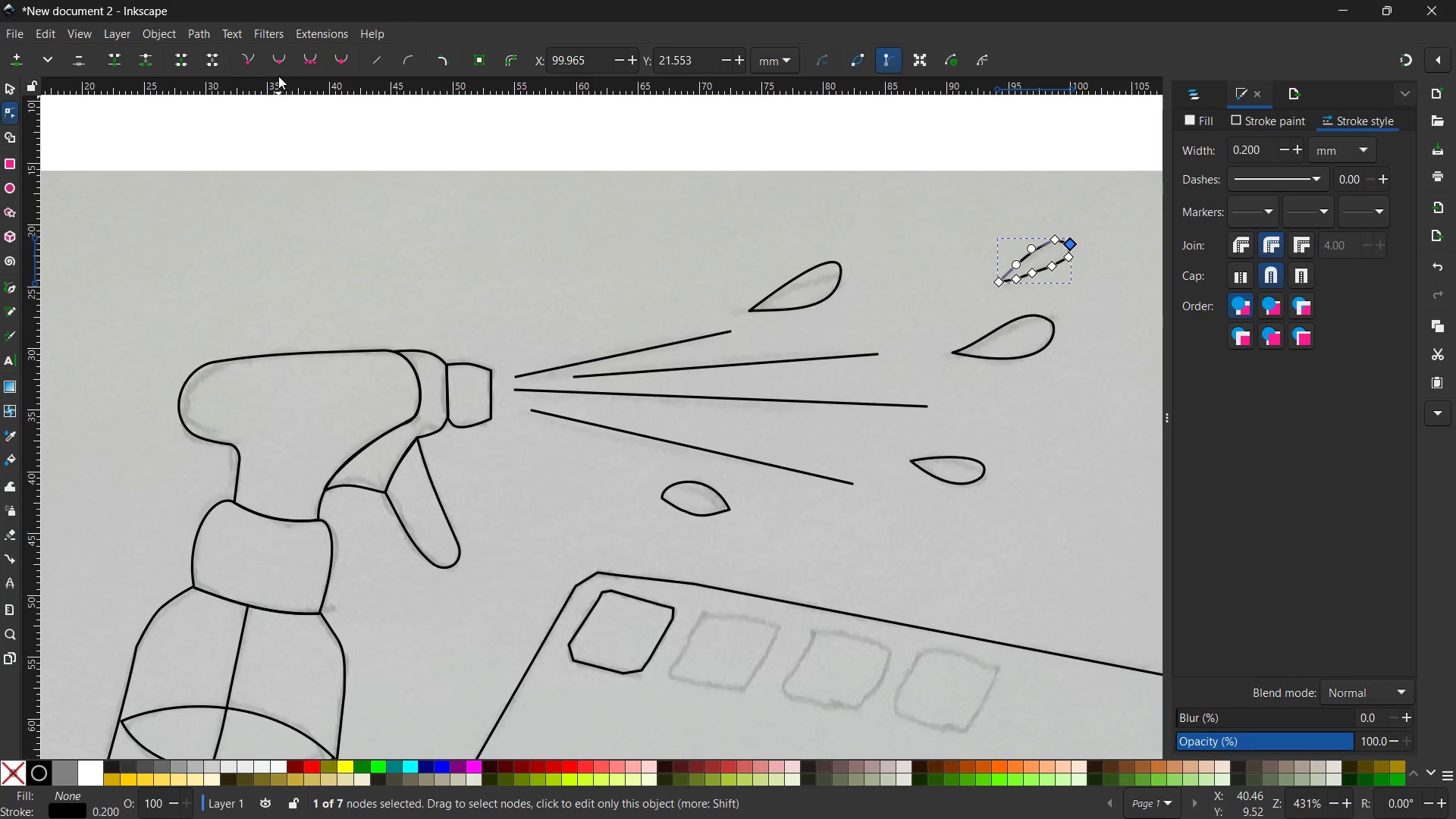 
left_click([280, 64])
 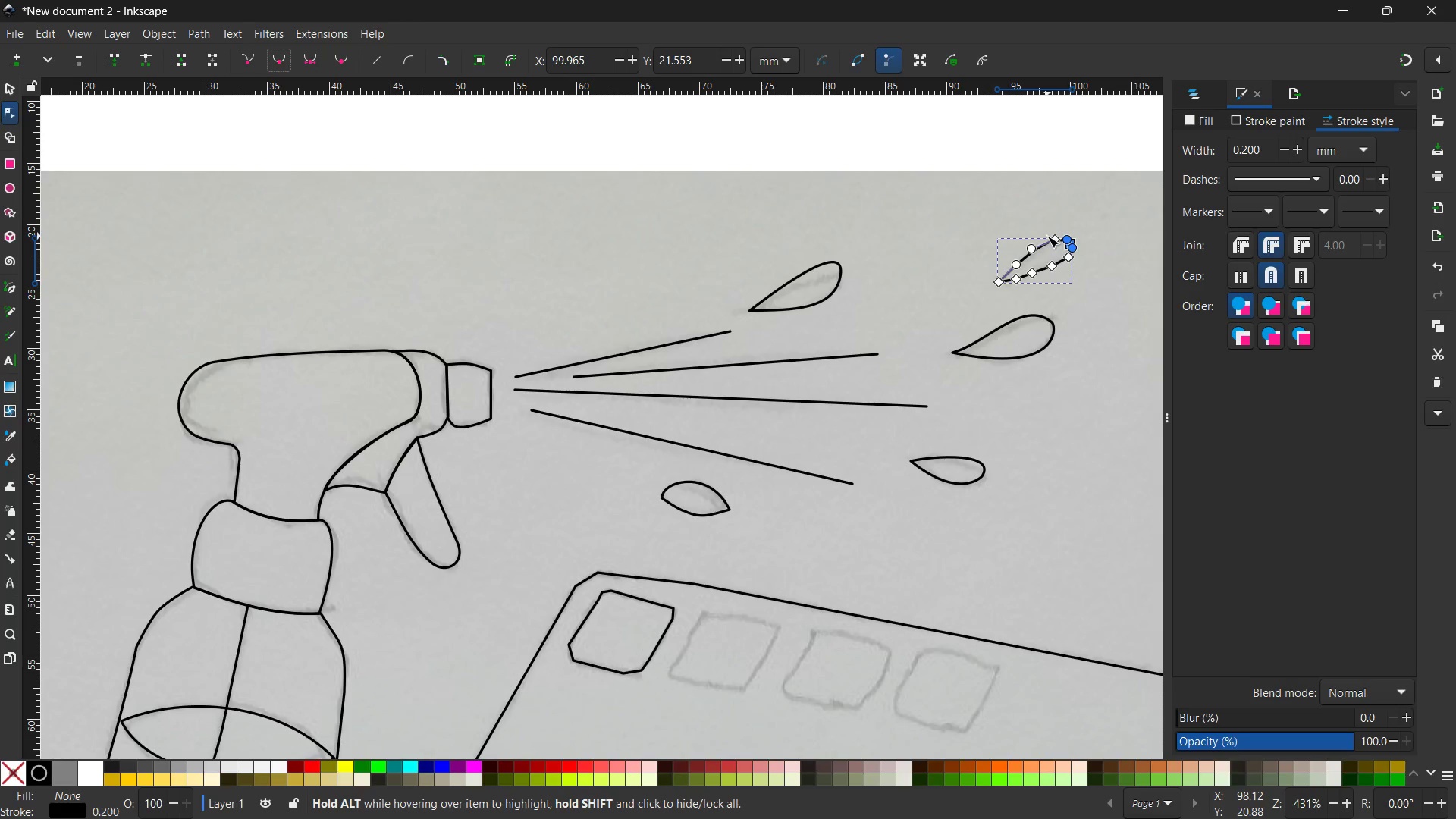 
left_click([1054, 240])
 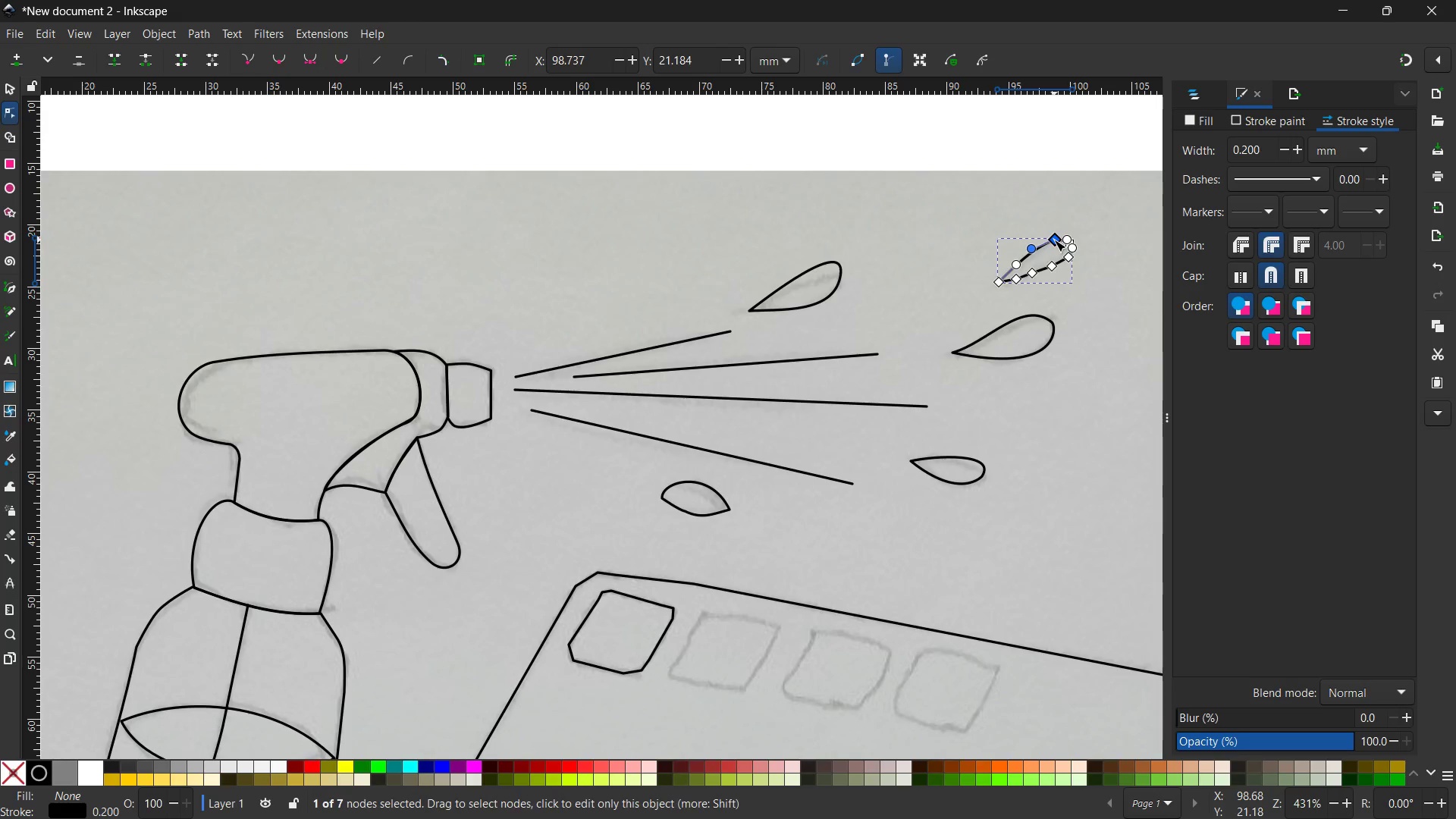 
hold_key(key=Backspace, duration=1.31)
 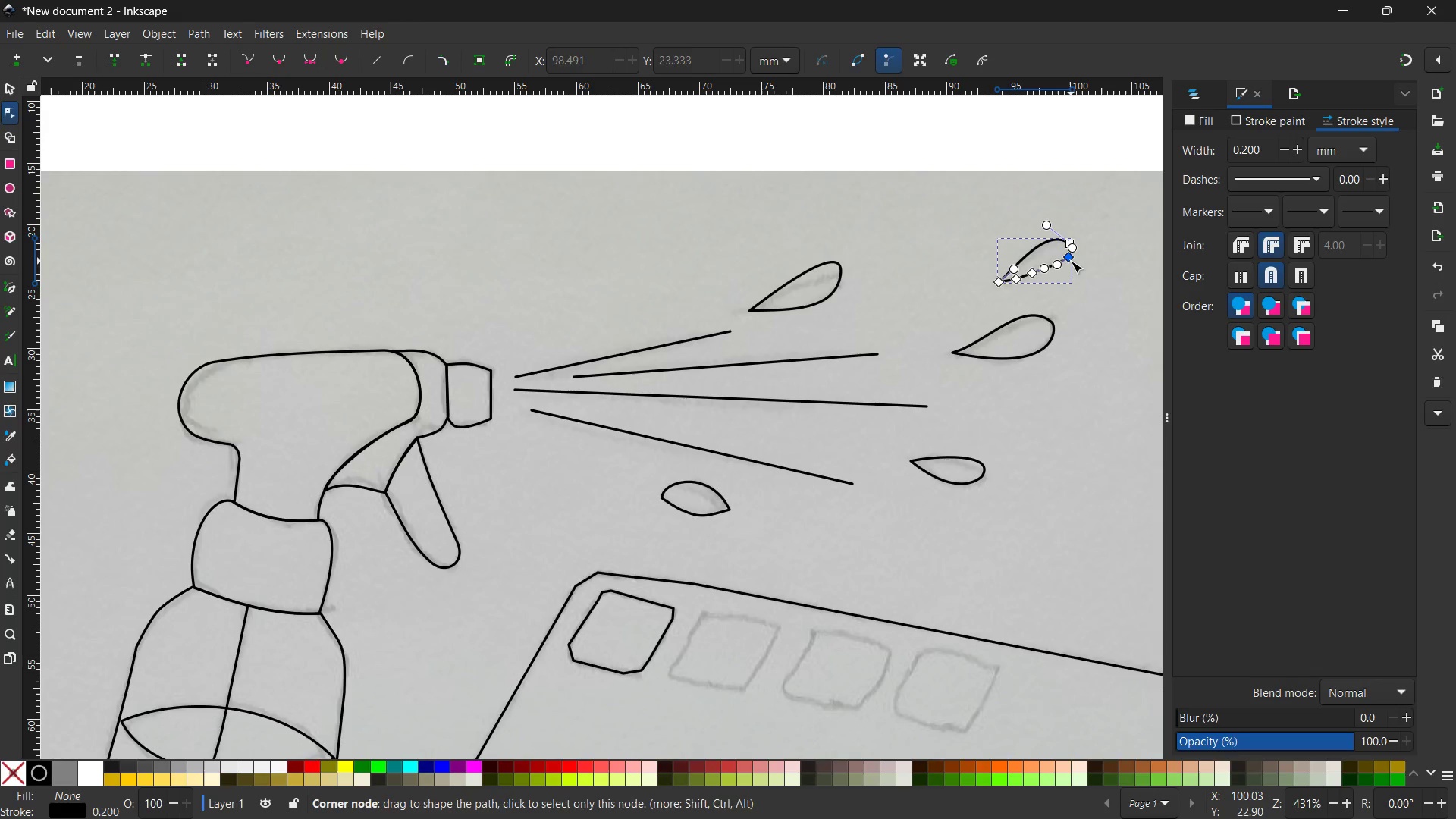 
left_click([1055, 265])
 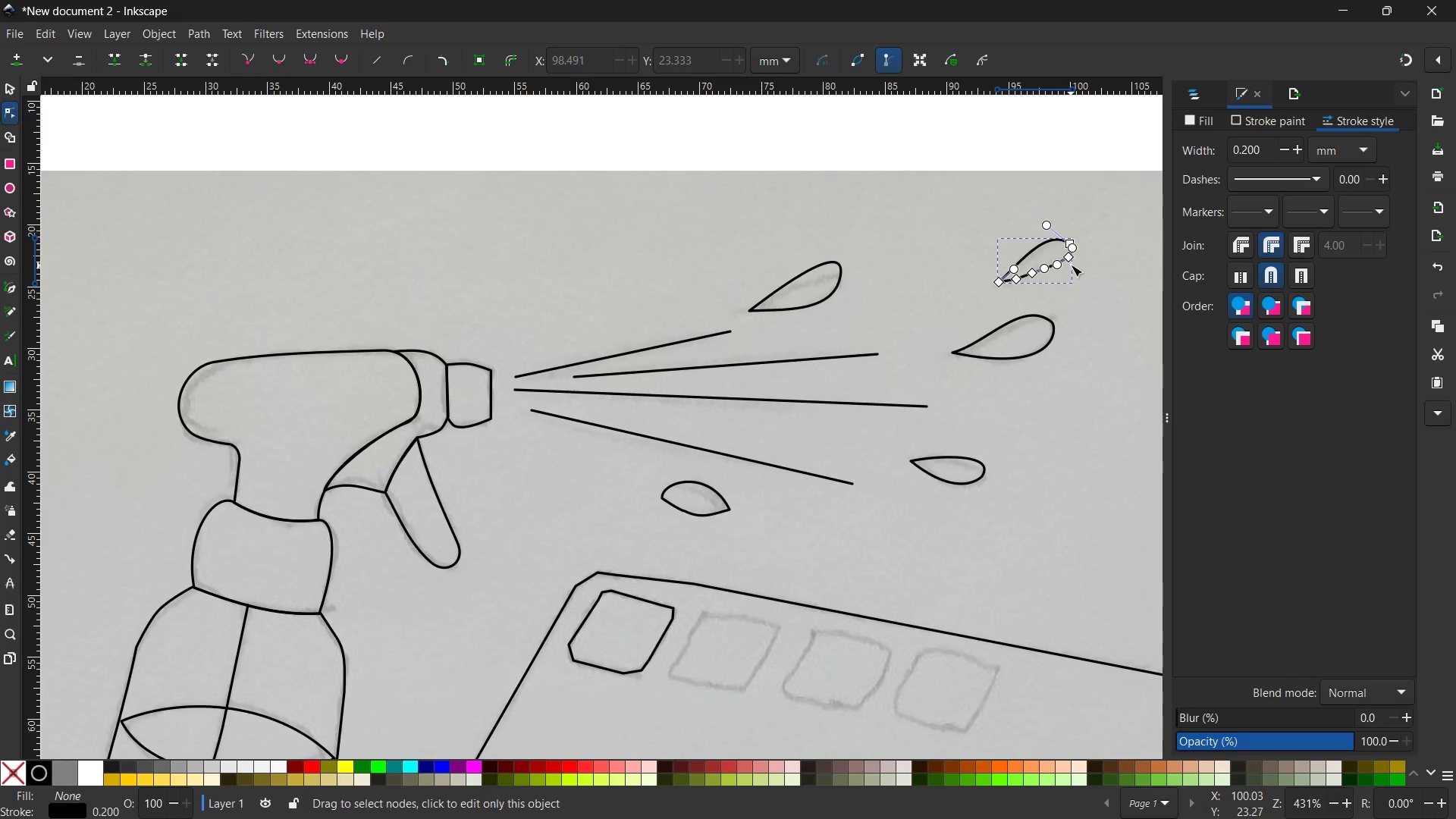 
left_click([1071, 261])
 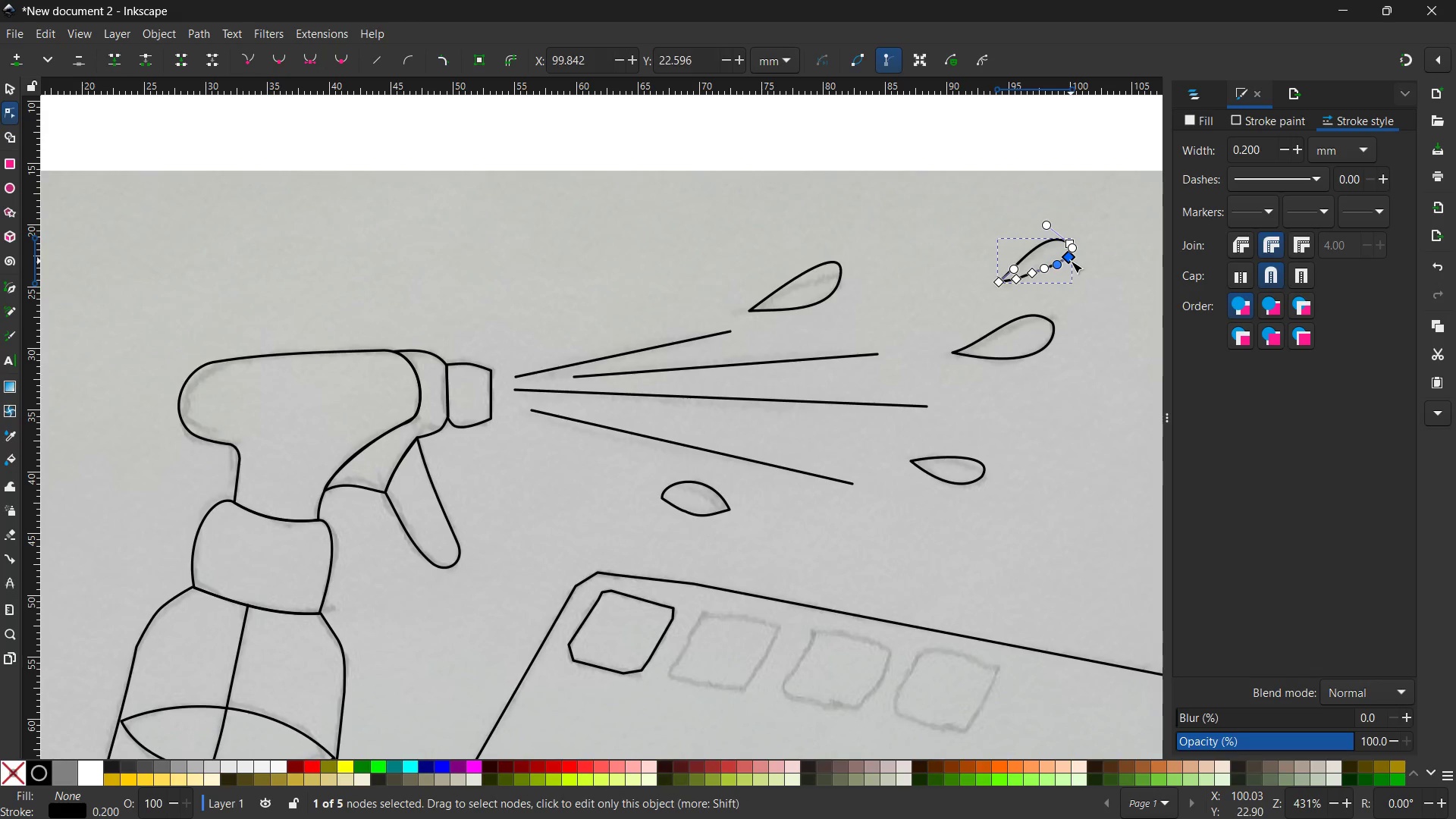 
key(Backspace)
 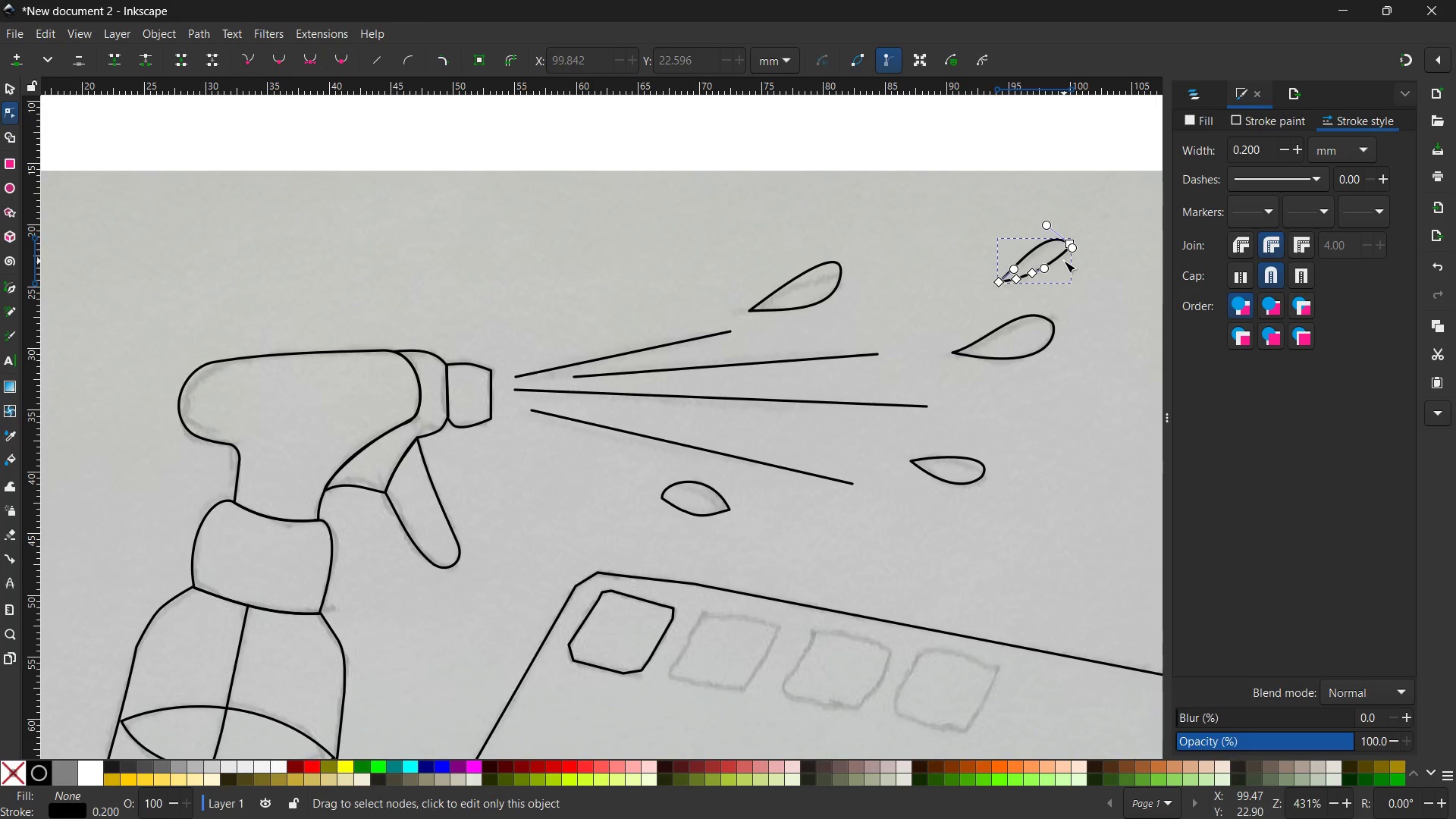 
wait(7.44)
 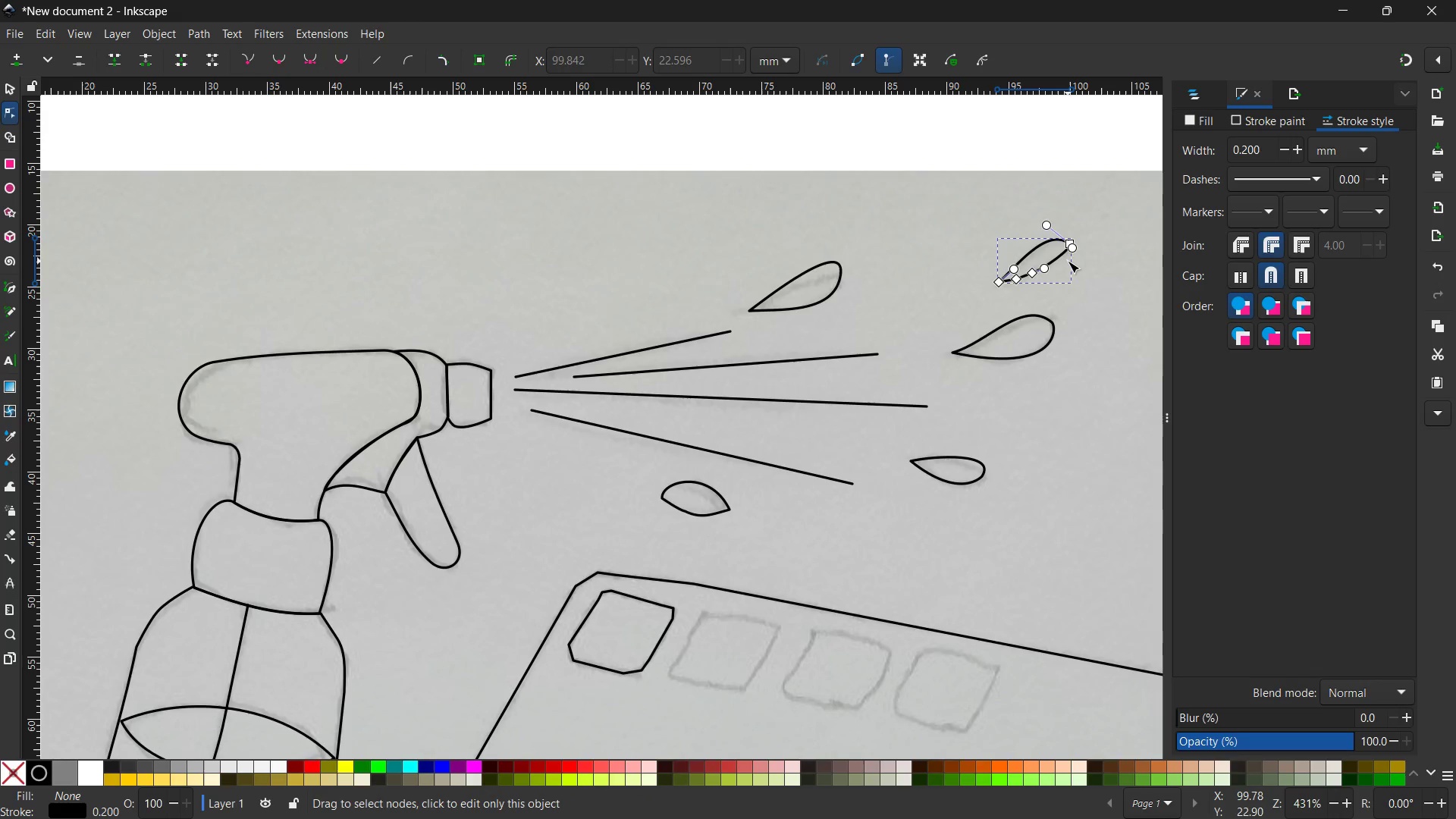 
left_click([1021, 279])
 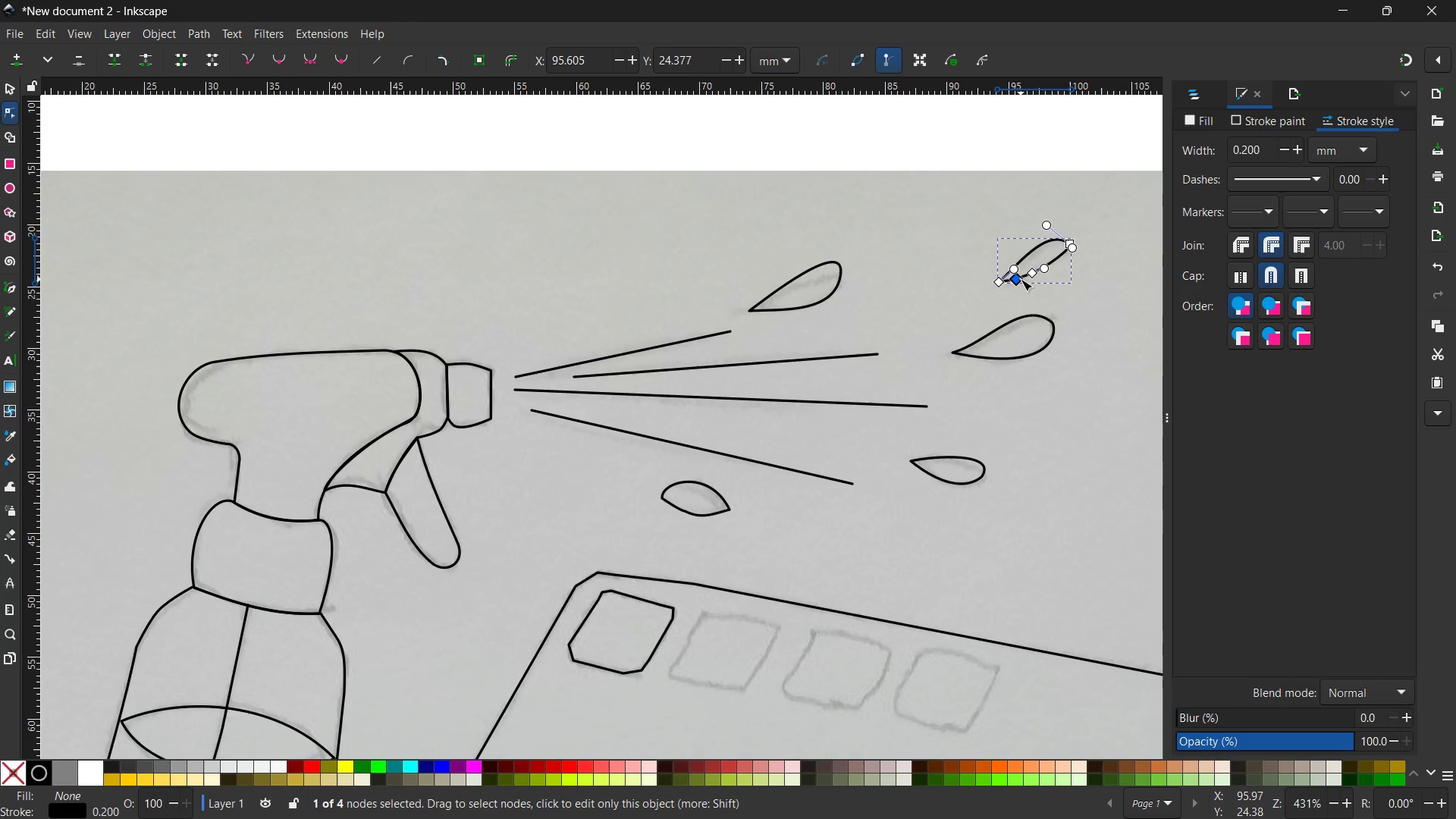 
key(Backspace)
 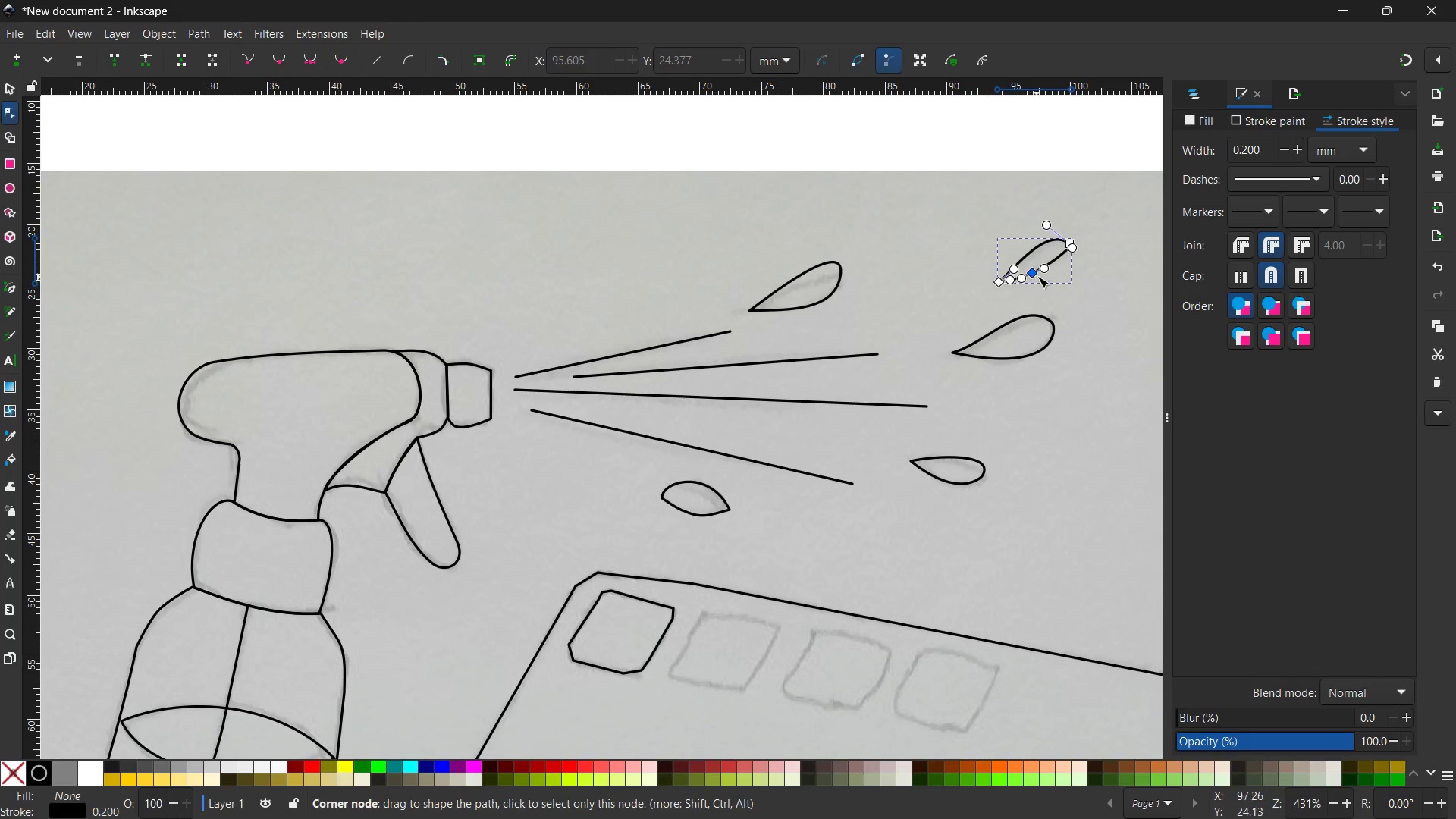 
left_click([1037, 275])
 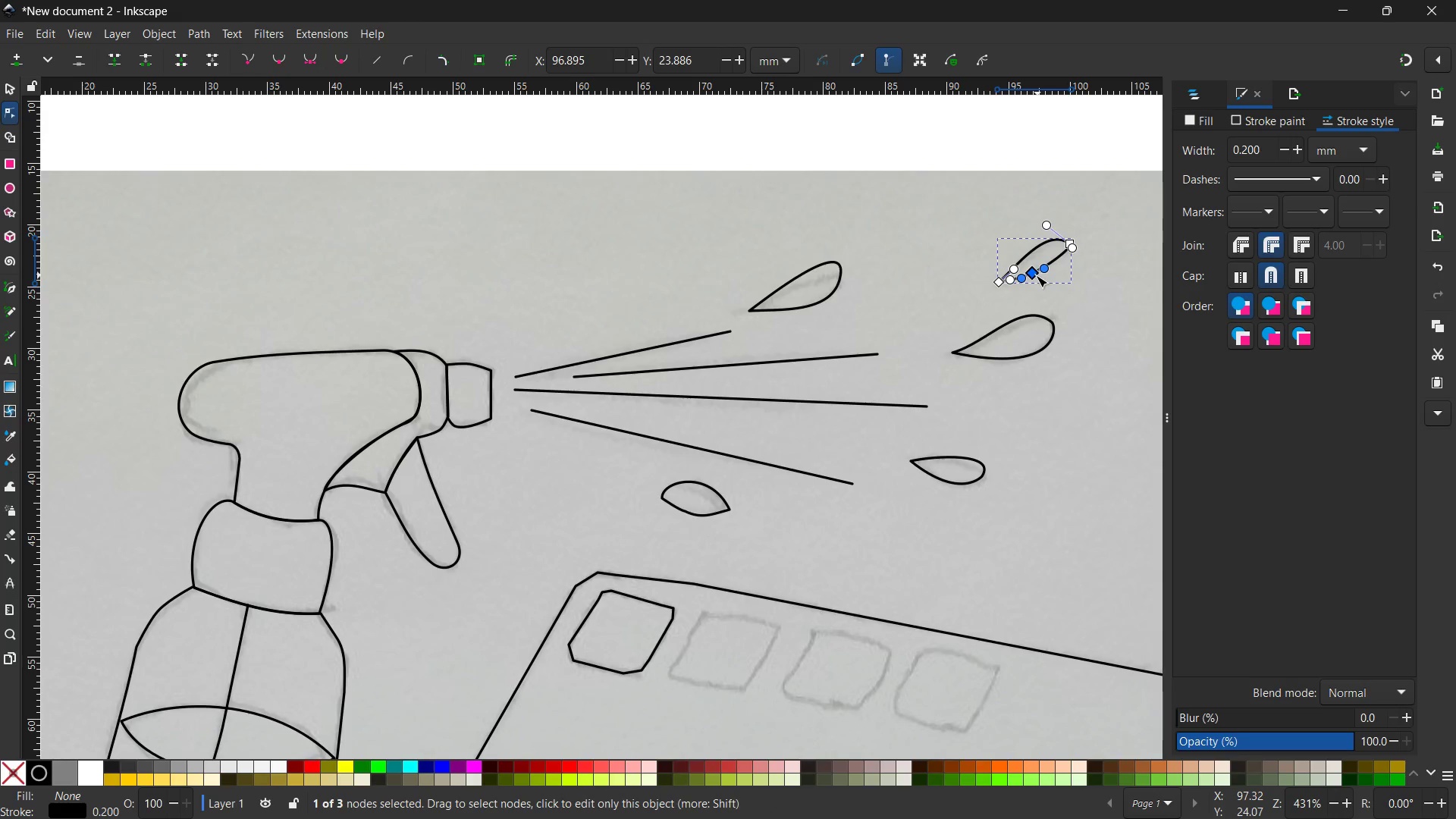 
left_click([1035, 275])
 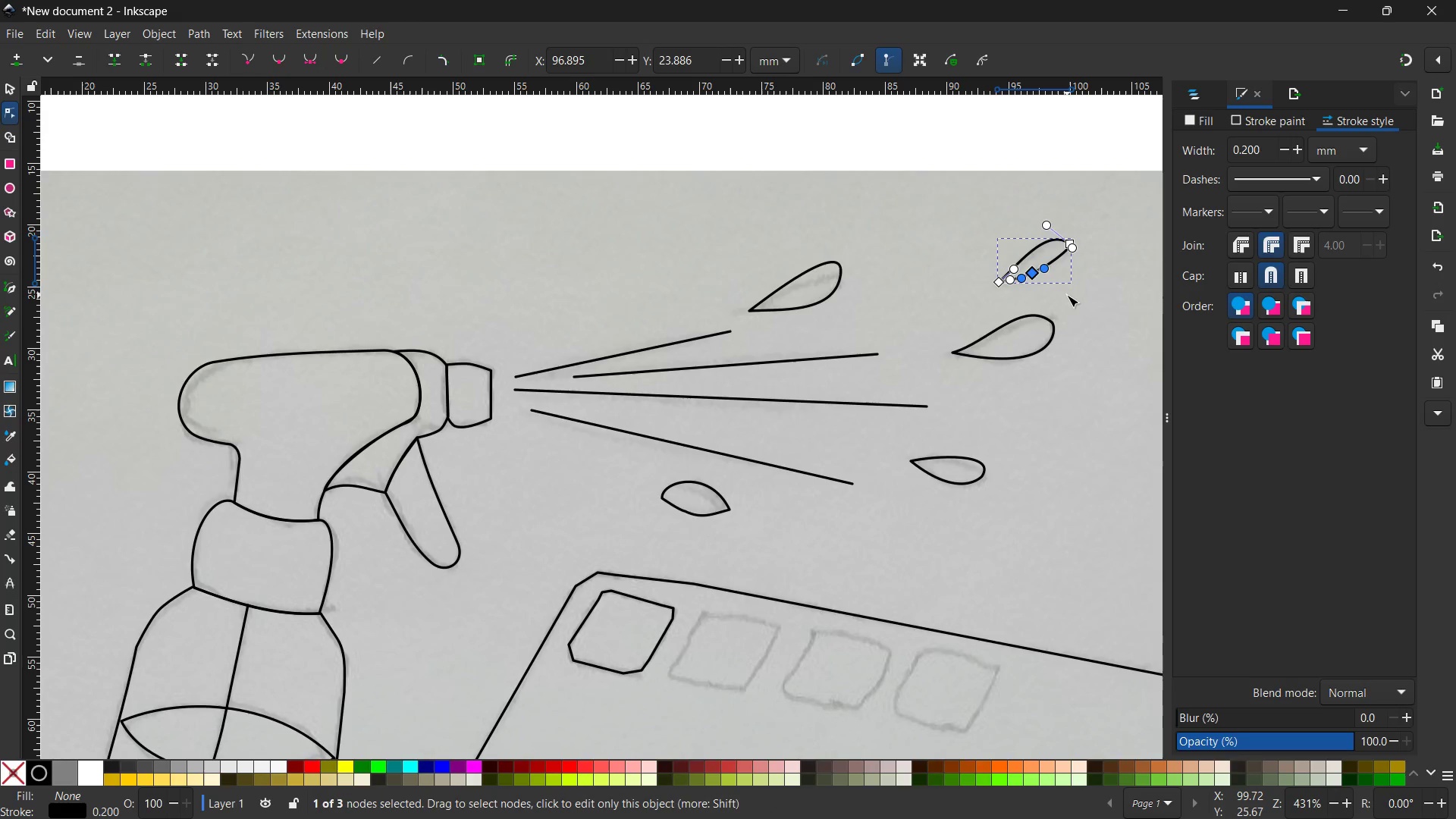 
key(Backspace)
 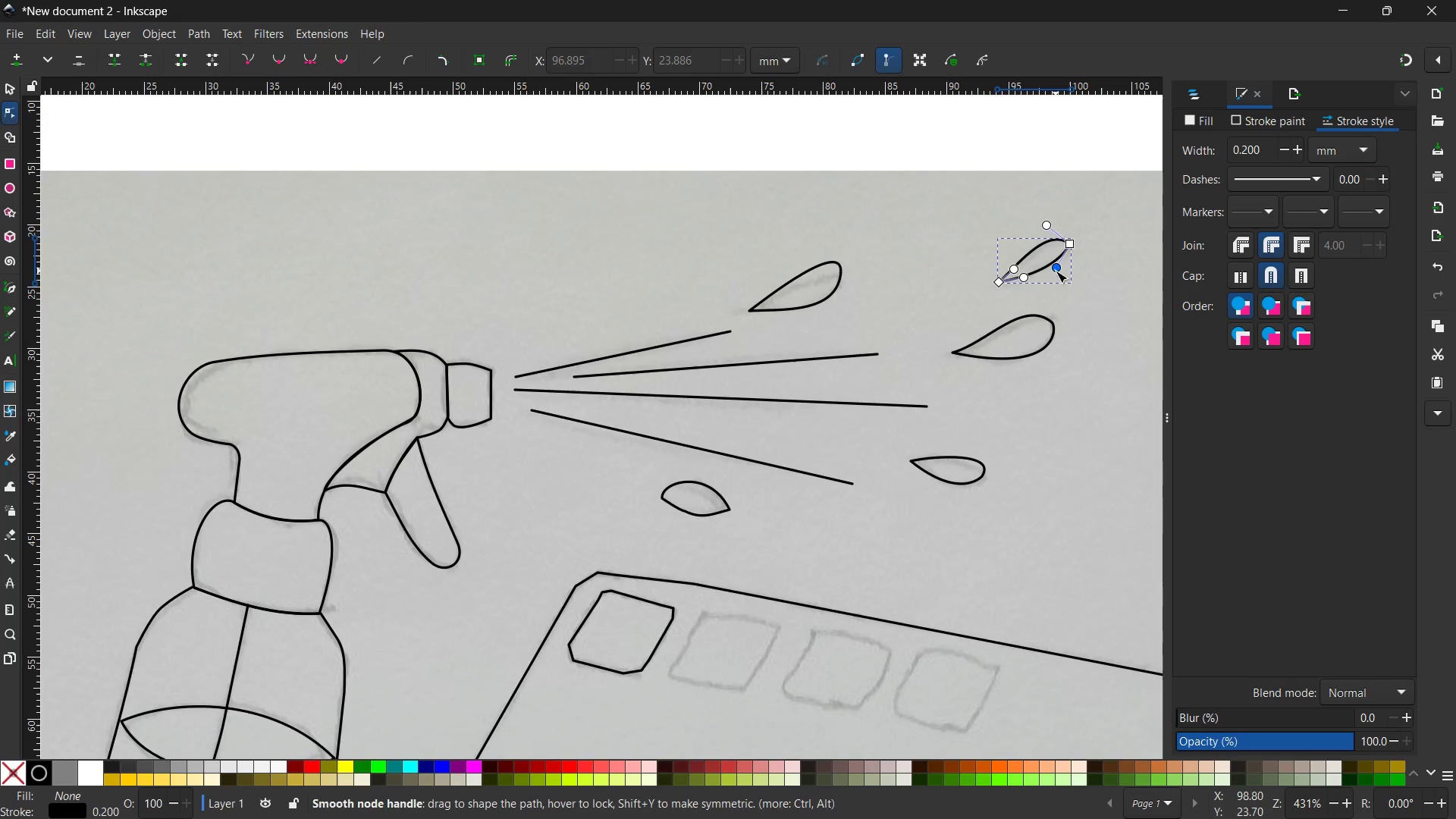 
left_click_drag(start_coordinate=[1056, 270], to_coordinate=[1058, 278])
 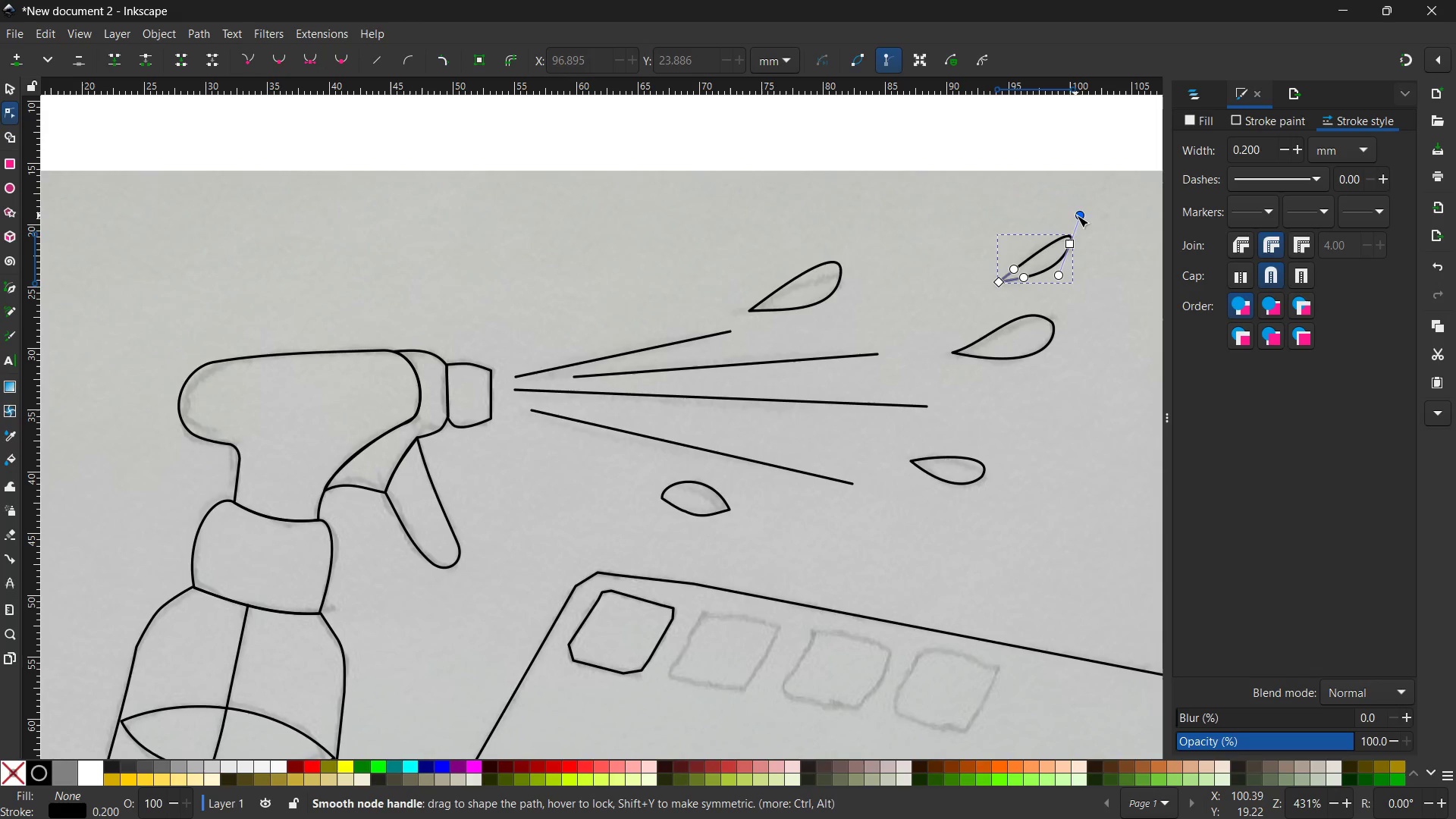 
left_click_drag(start_coordinate=[1080, 215], to_coordinate=[1068, 218])
 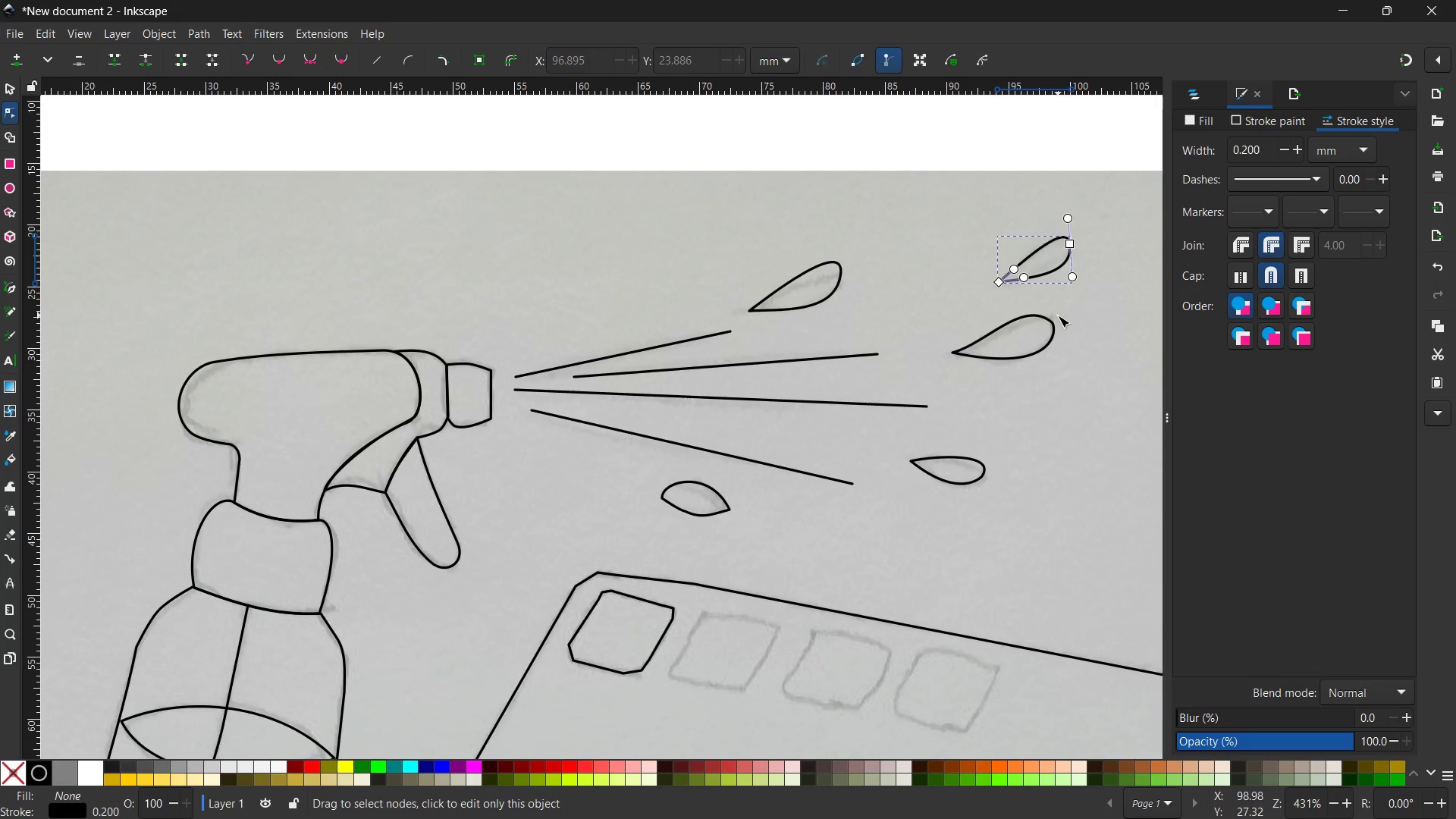 
left_click([1061, 315])
 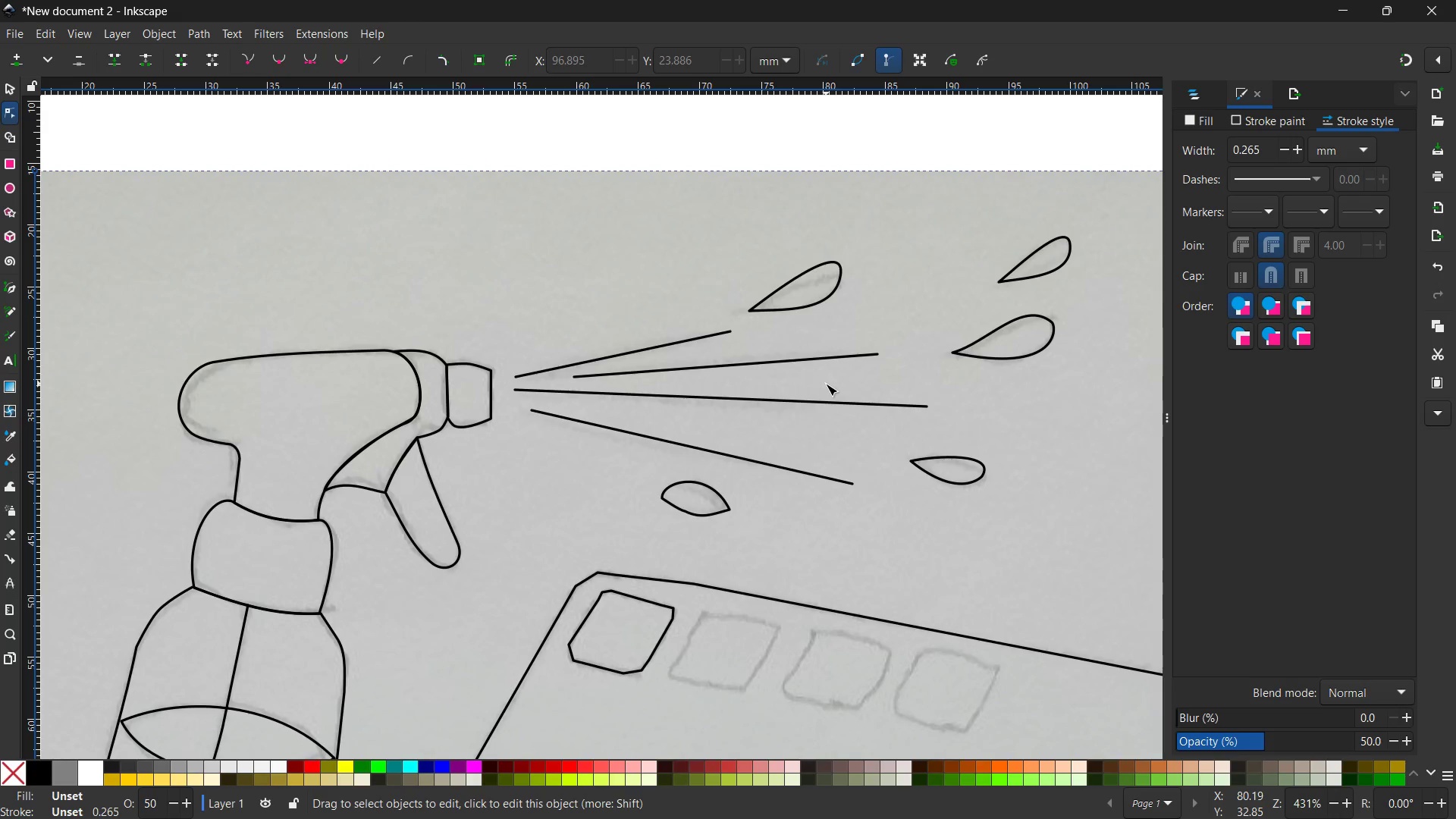 
wait(28.28)
 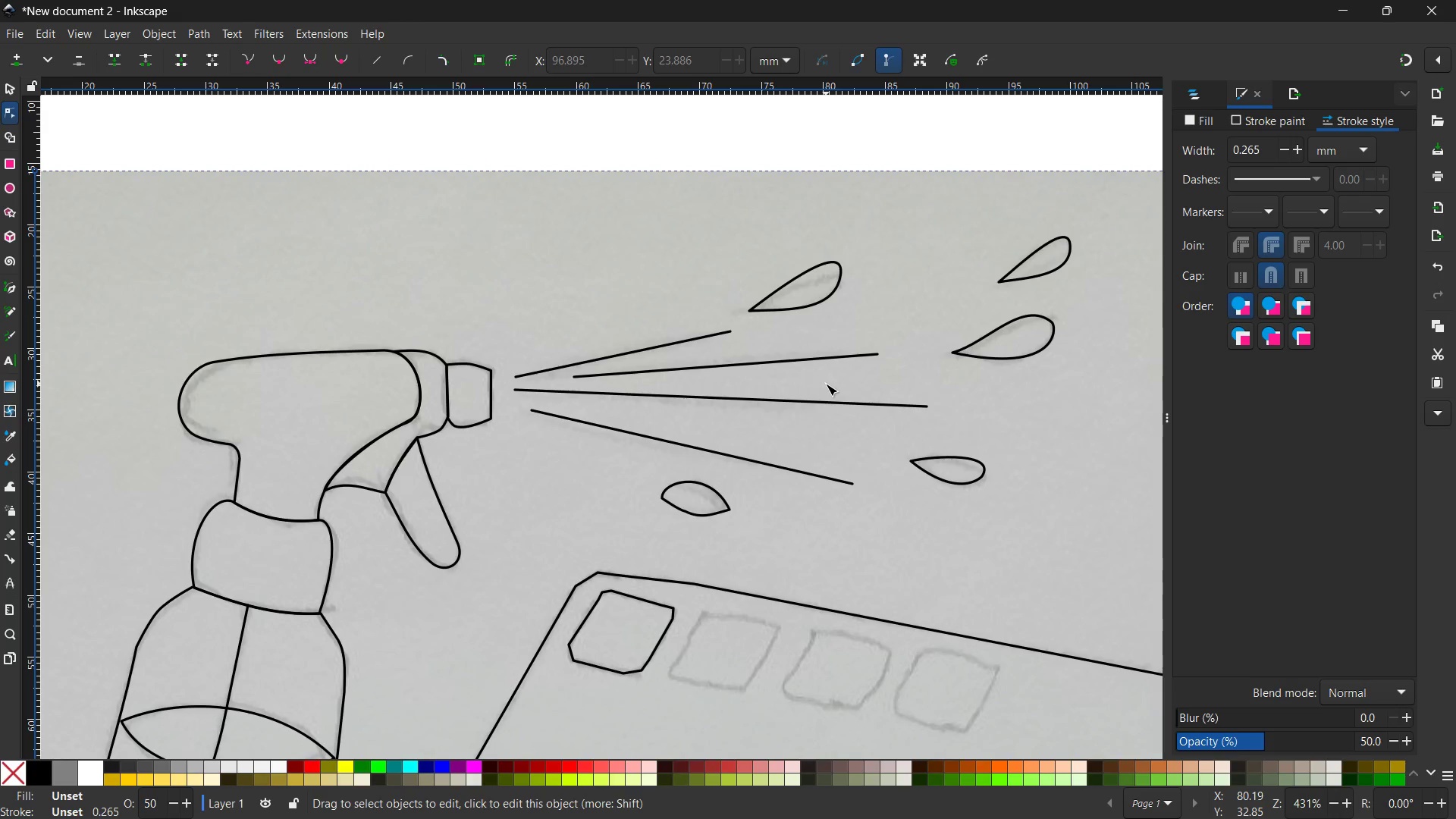 
scroll: coordinate [765, 347], scroll_direction: down, amount: 5.0
 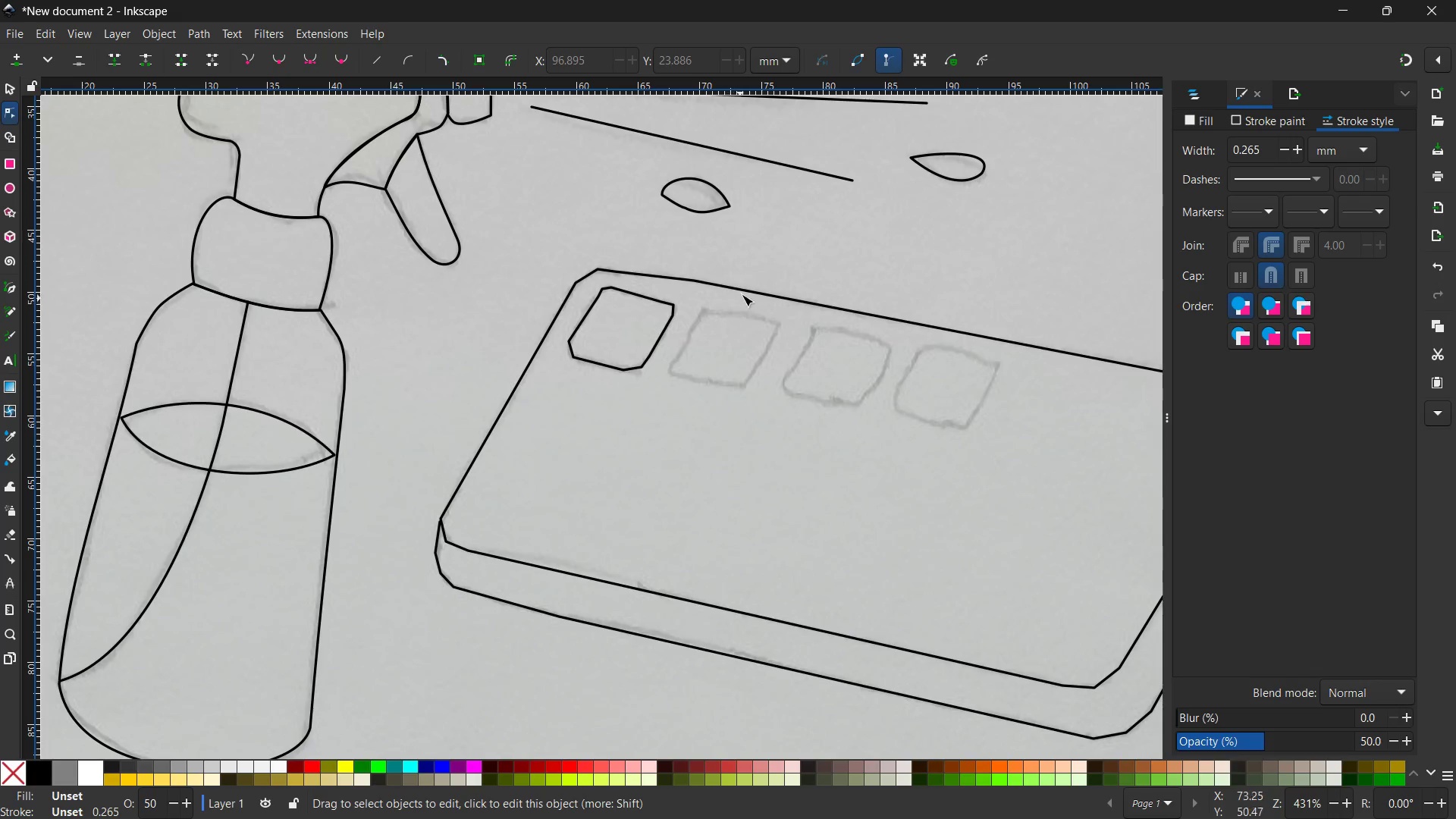 
left_click([742, 287])
 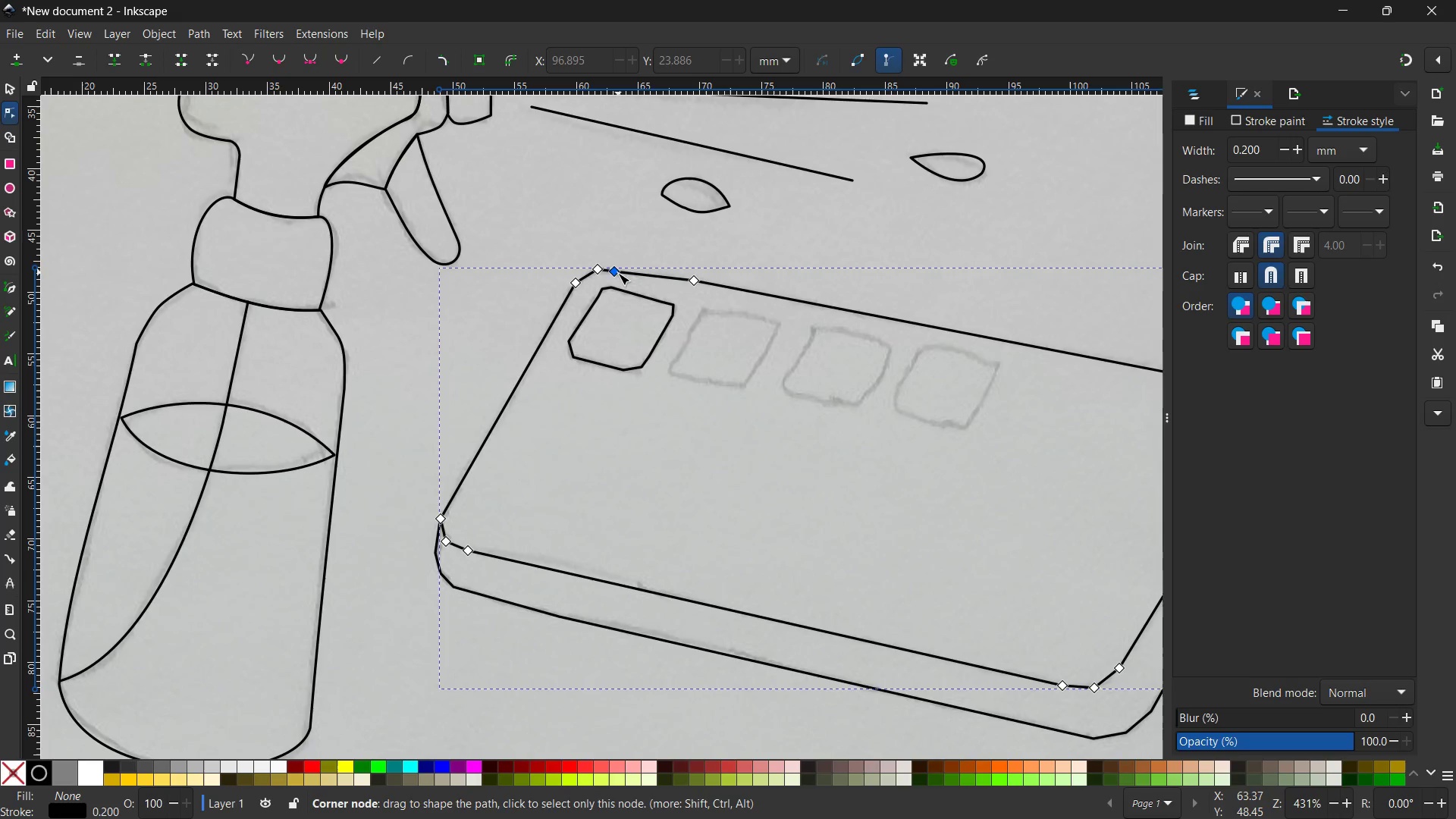 
left_click([599, 272])
 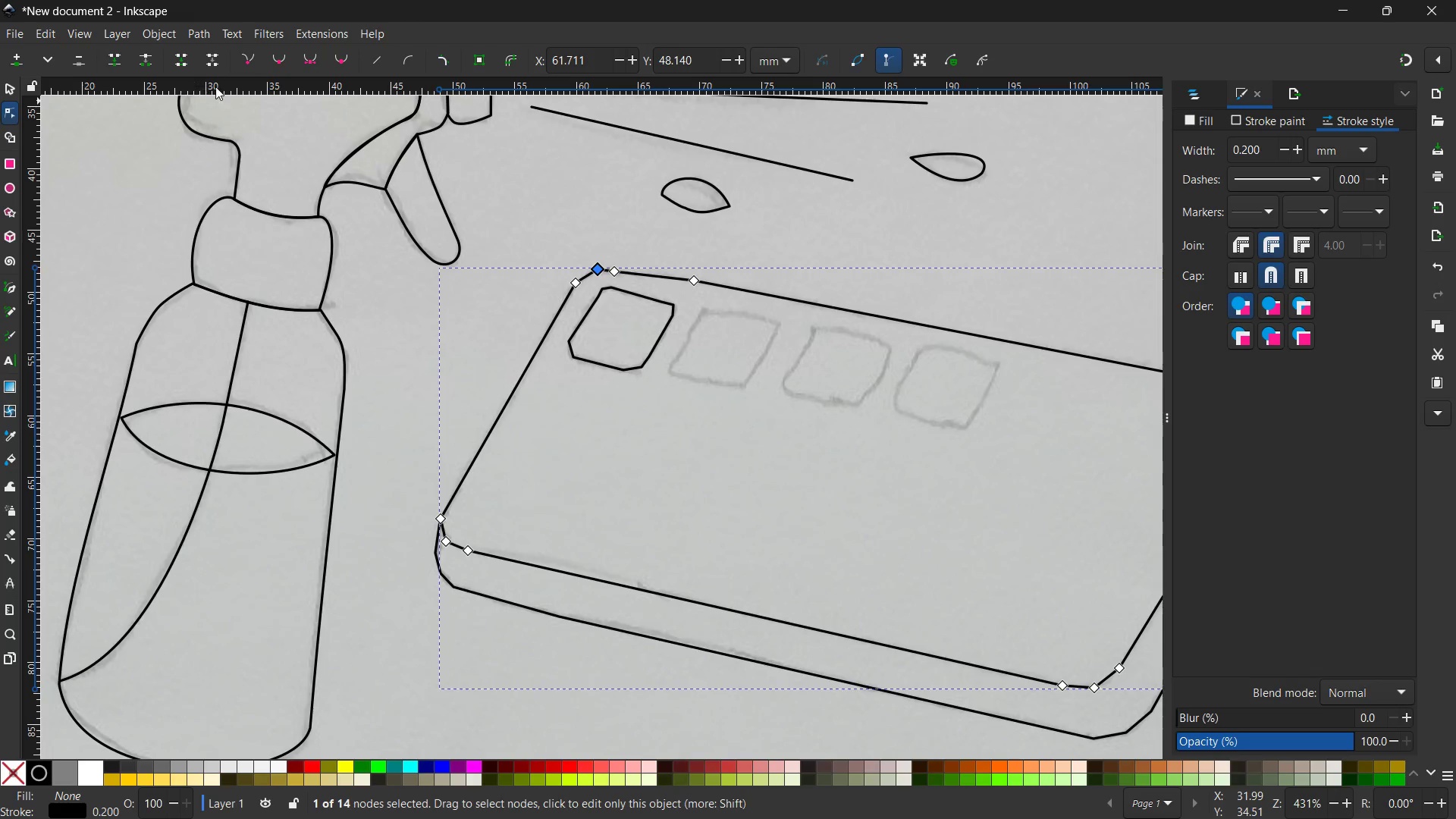 
left_click([272, 54])
 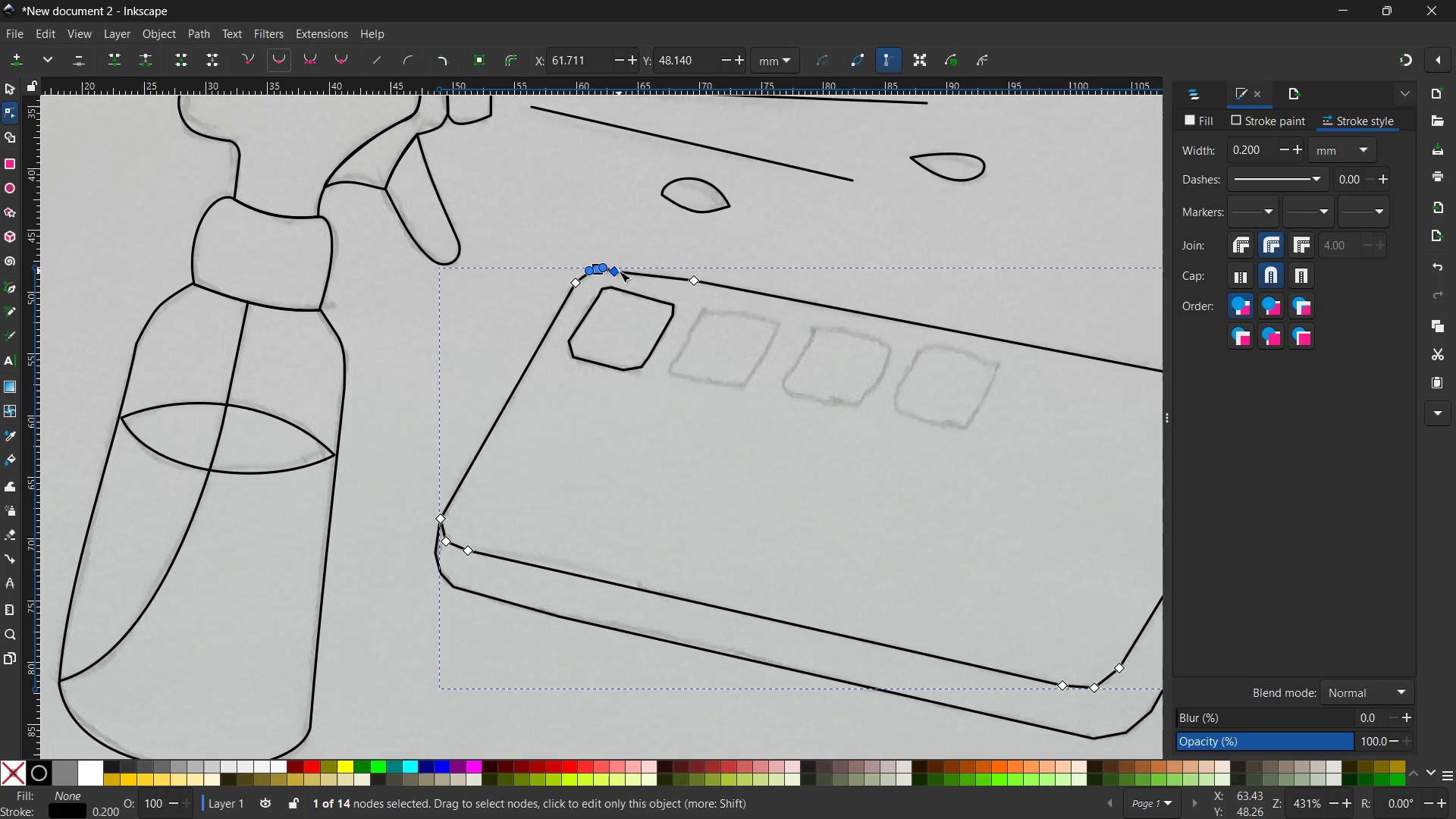 
left_click([616, 270])
 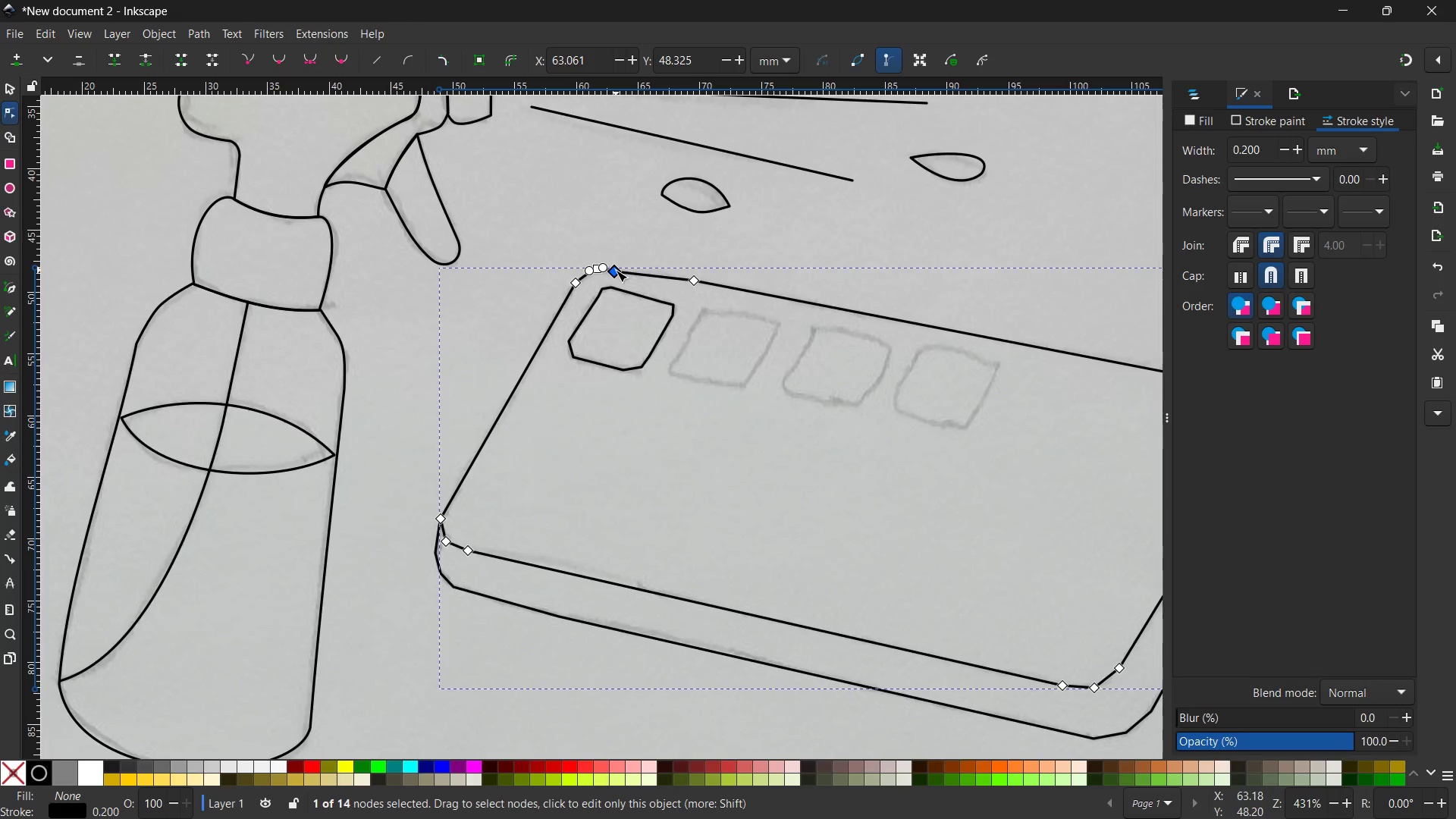 
key(Backspace)
 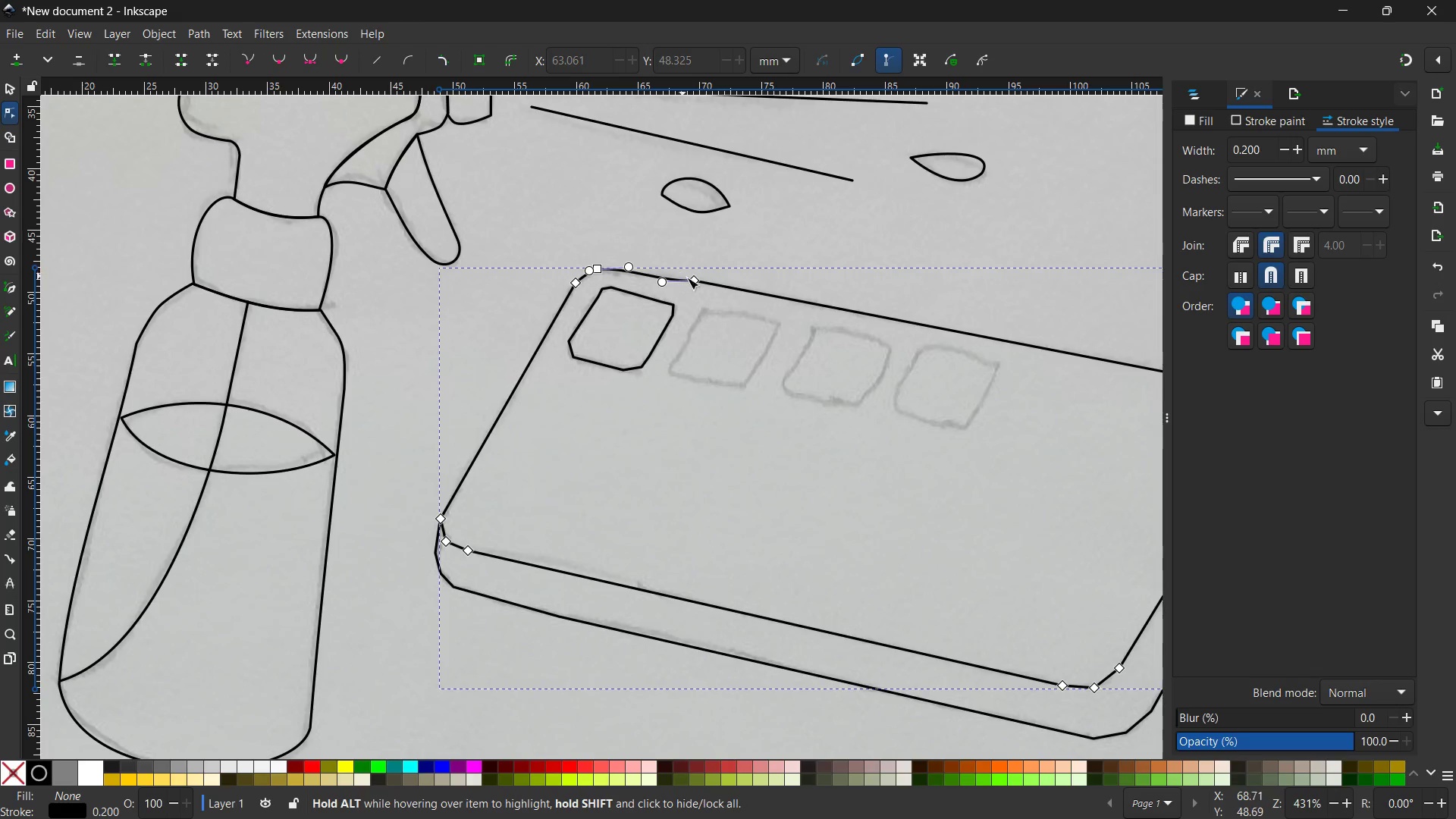 
left_click([695, 280])
 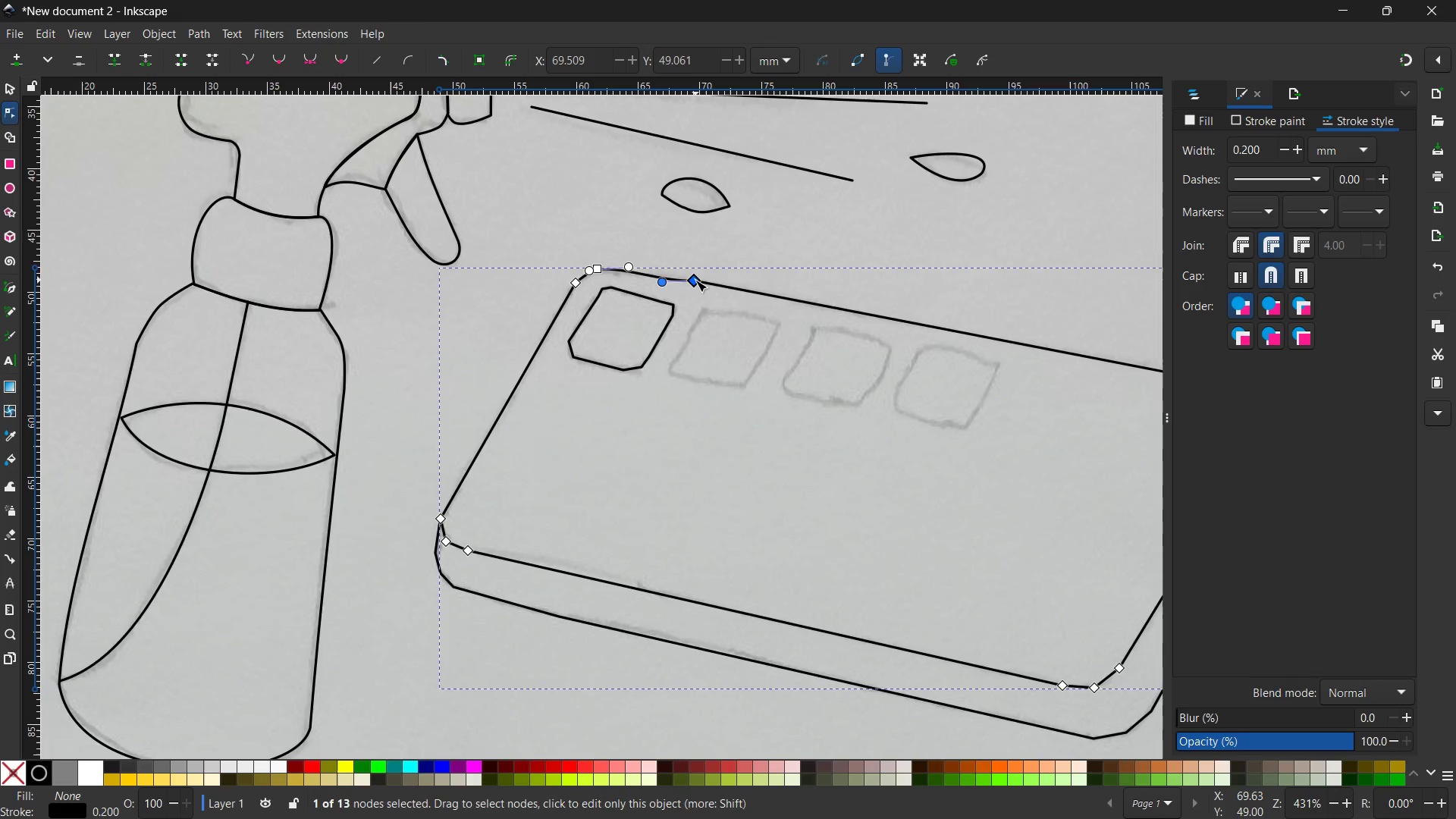 
key(Backspace)
 